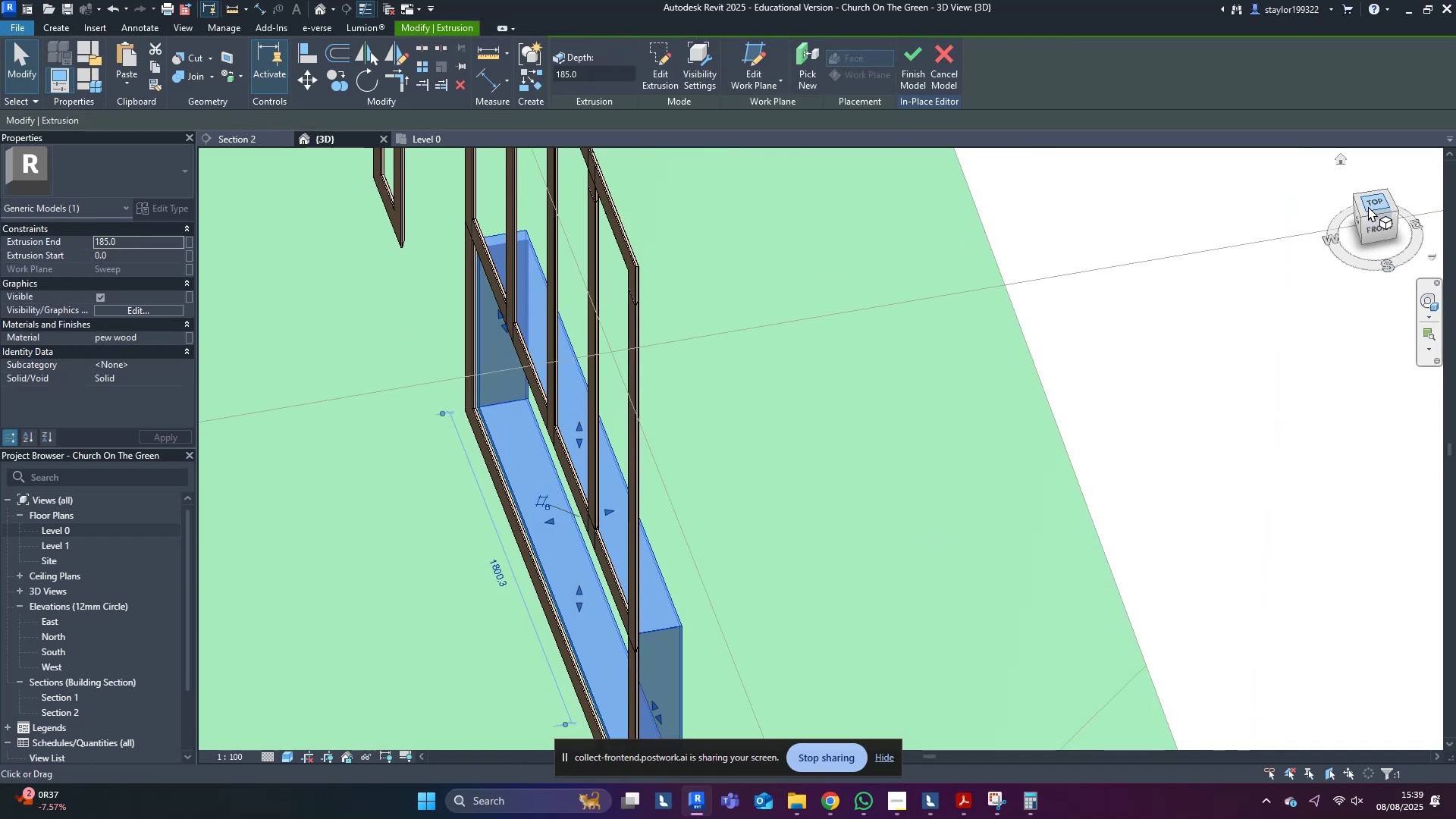 
left_click([1371, 206])
 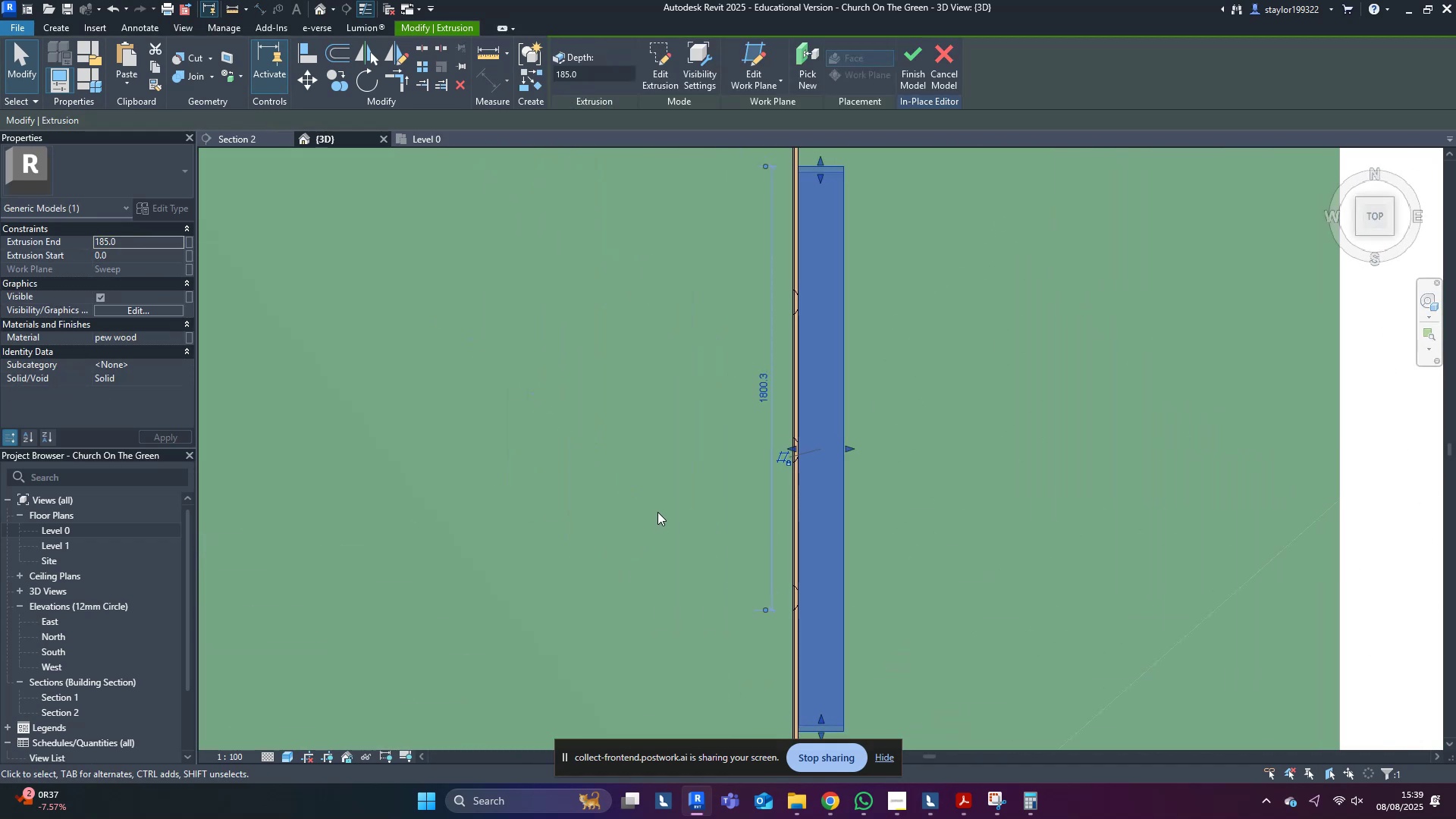 
key(Control+Z)
 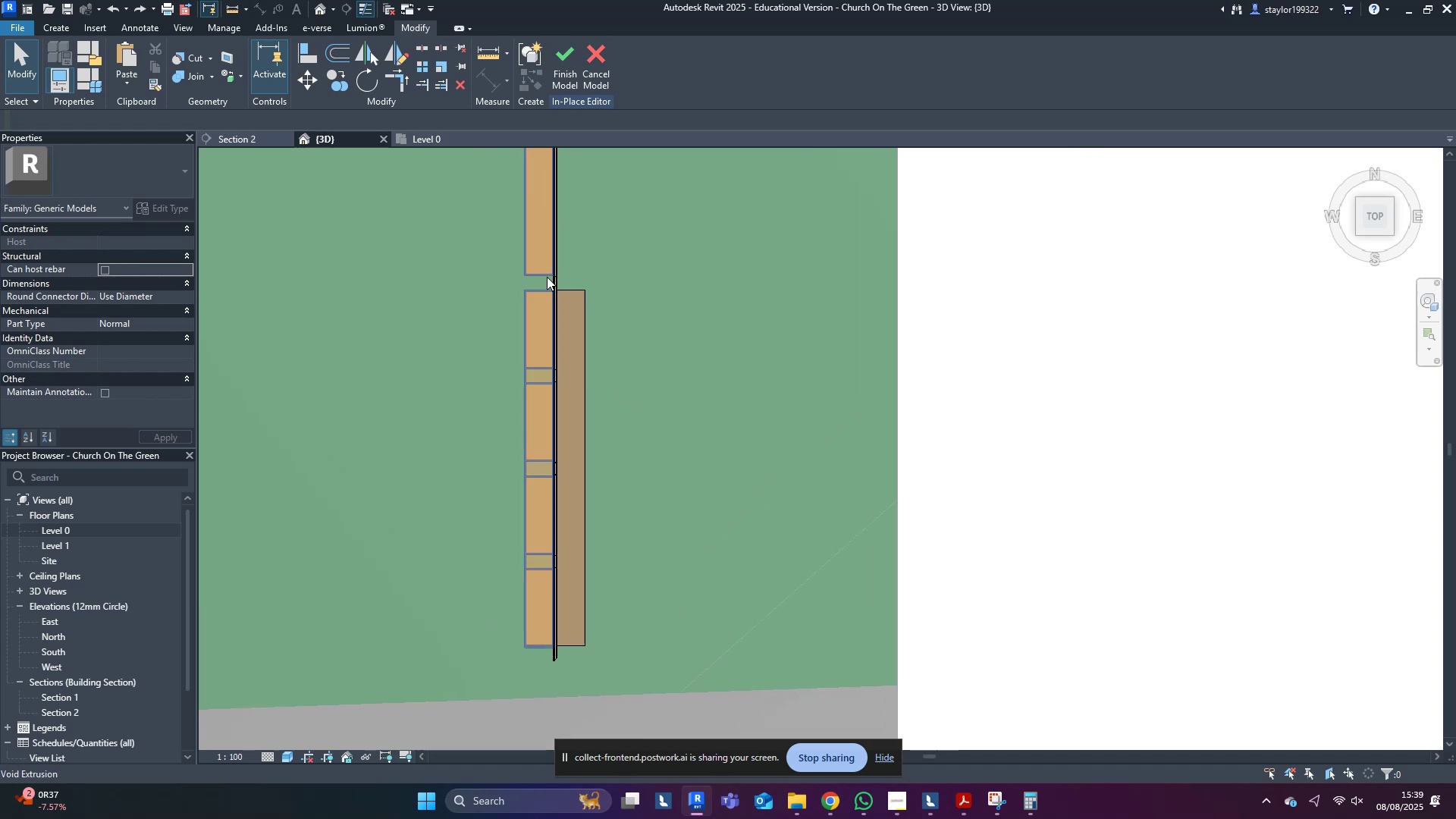 
scroll: coordinate [618, 367], scroll_direction: down, amount: 4.0
 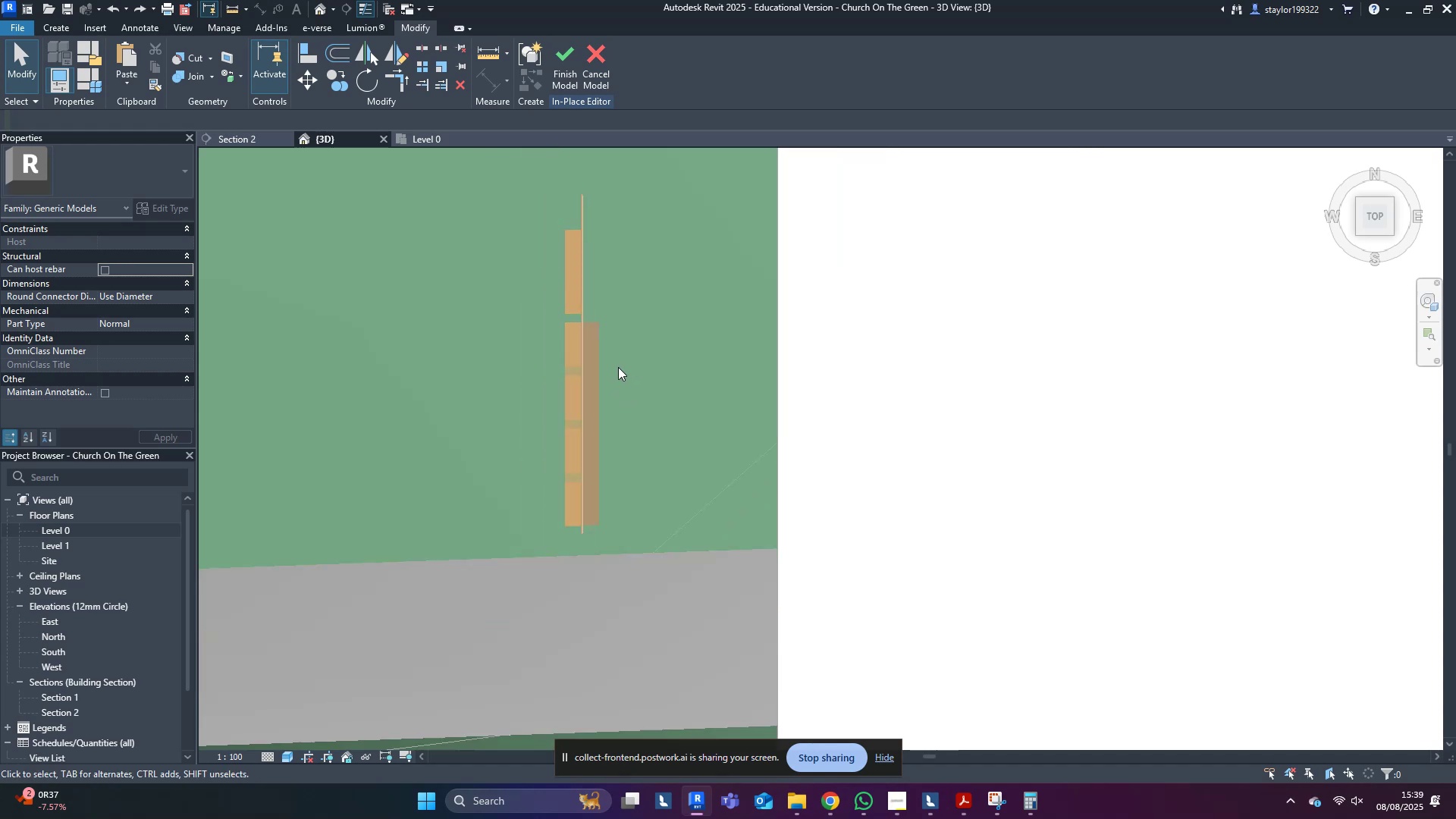 
hold_key(key=ShiftLeft, duration=0.65)
 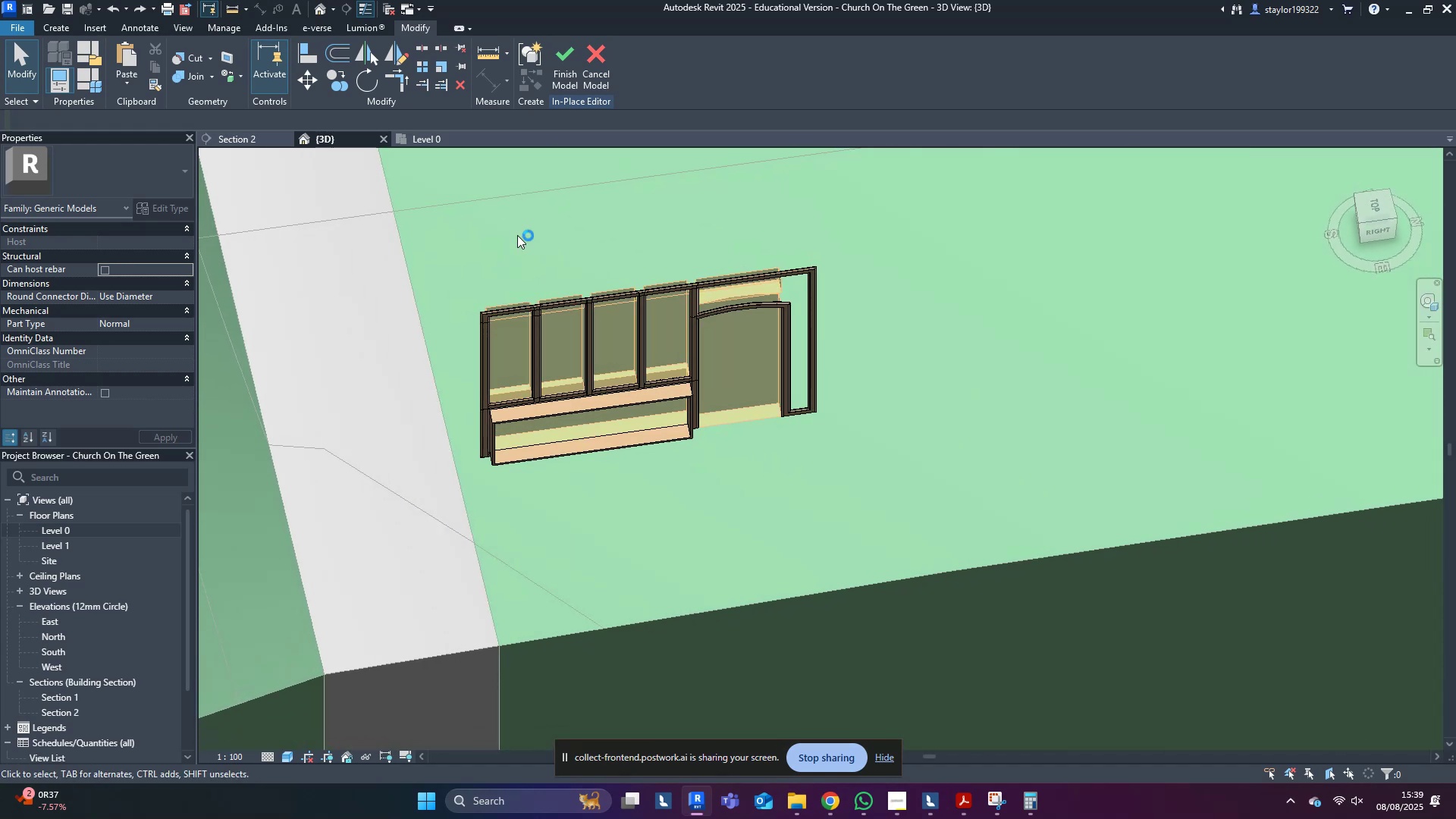 
scroll: coordinate [732, 435], scroll_direction: up, amount: 3.0
 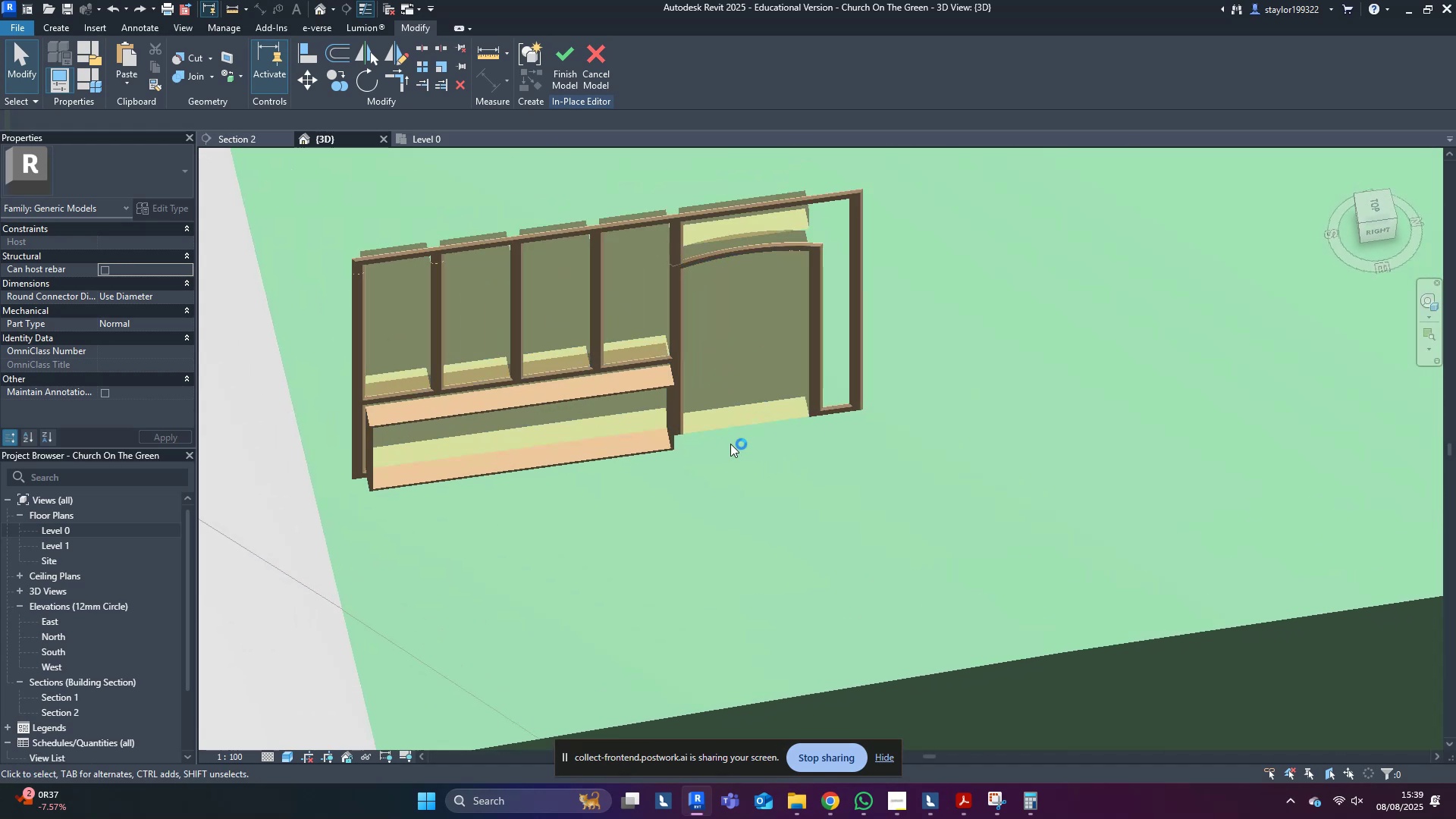 
hold_key(key=ShiftLeft, duration=0.53)
 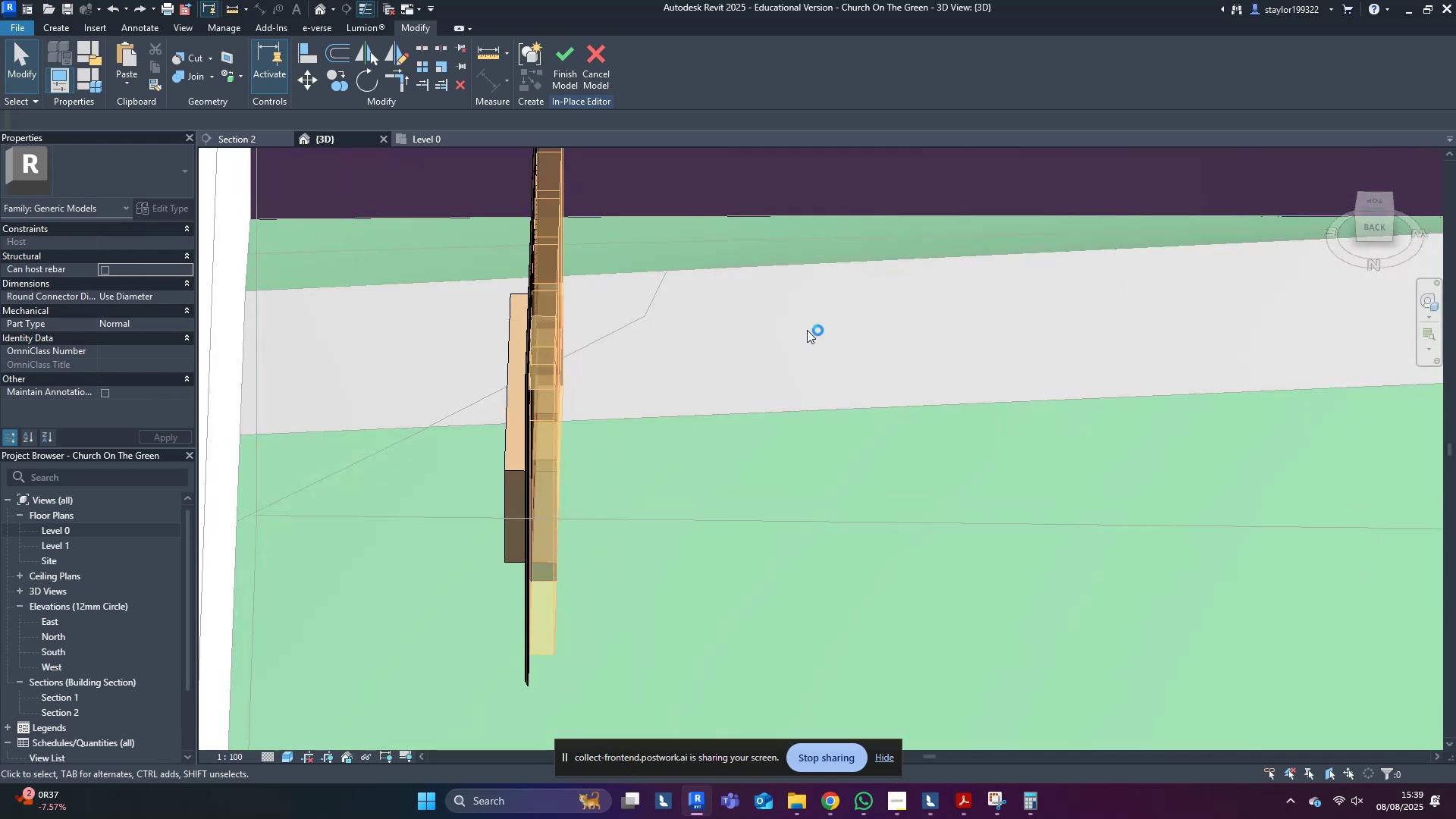 
left_click([846, 330])
 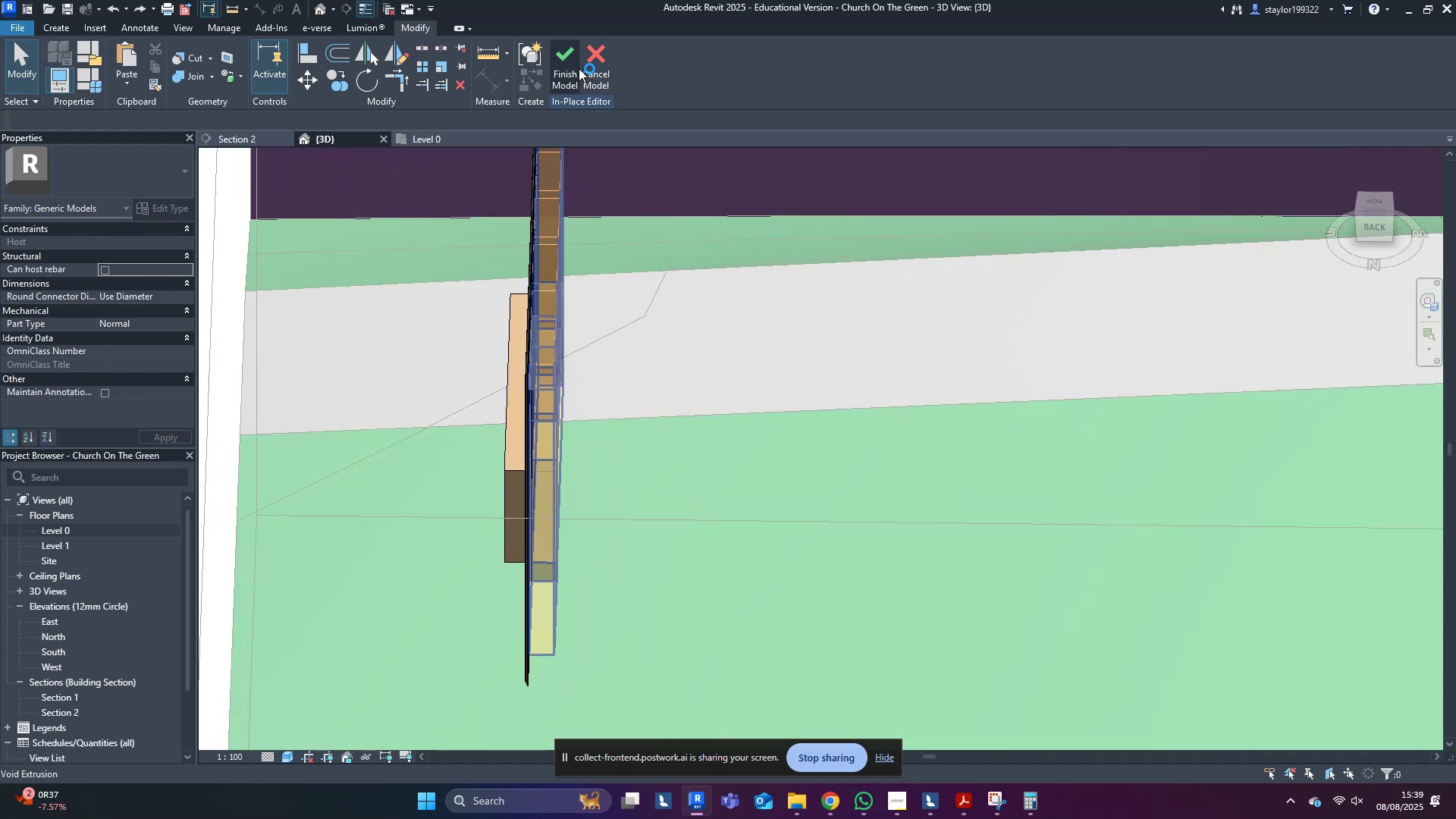 
left_click([570, 64])
 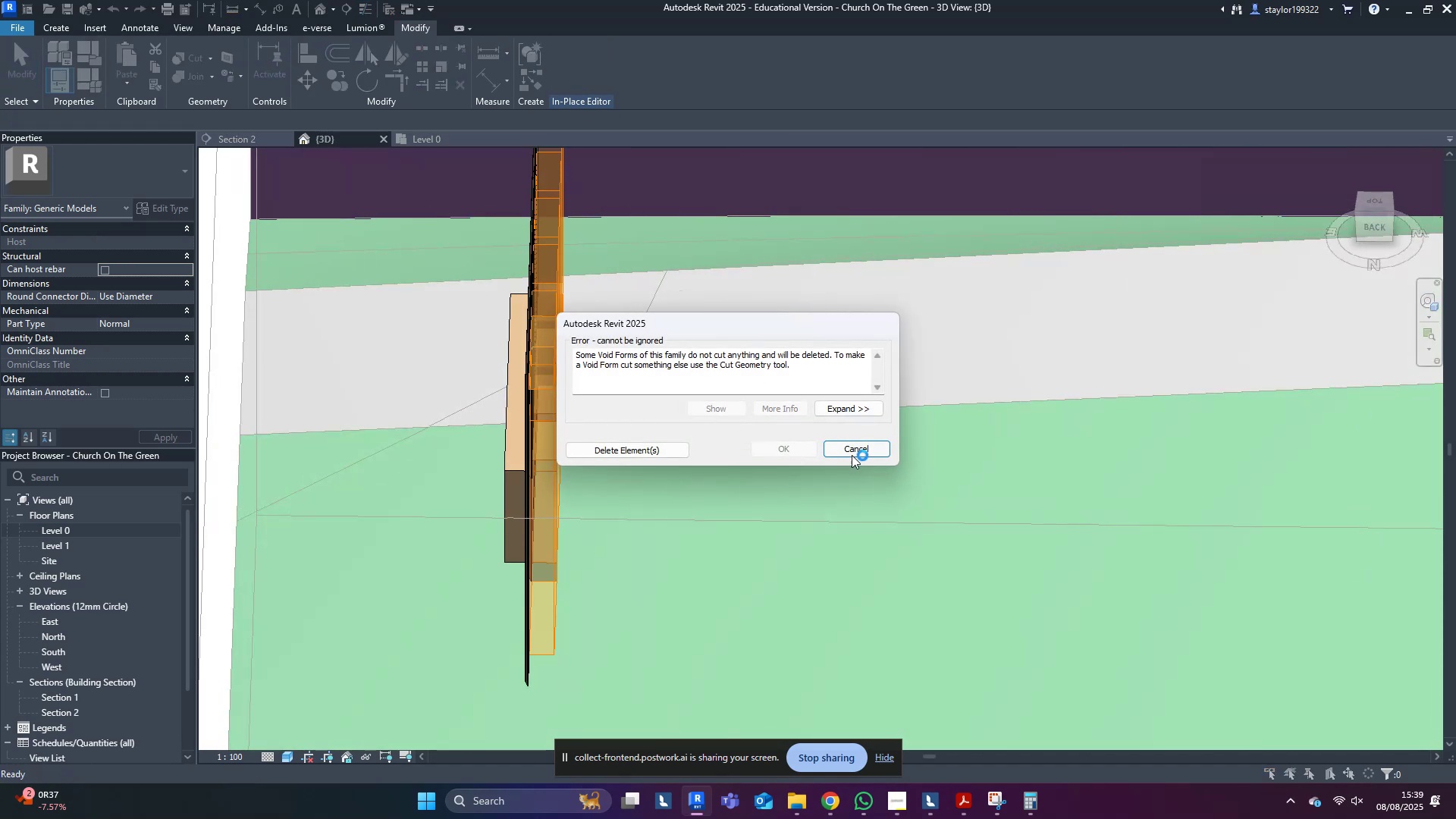 
key(Control+Z)
 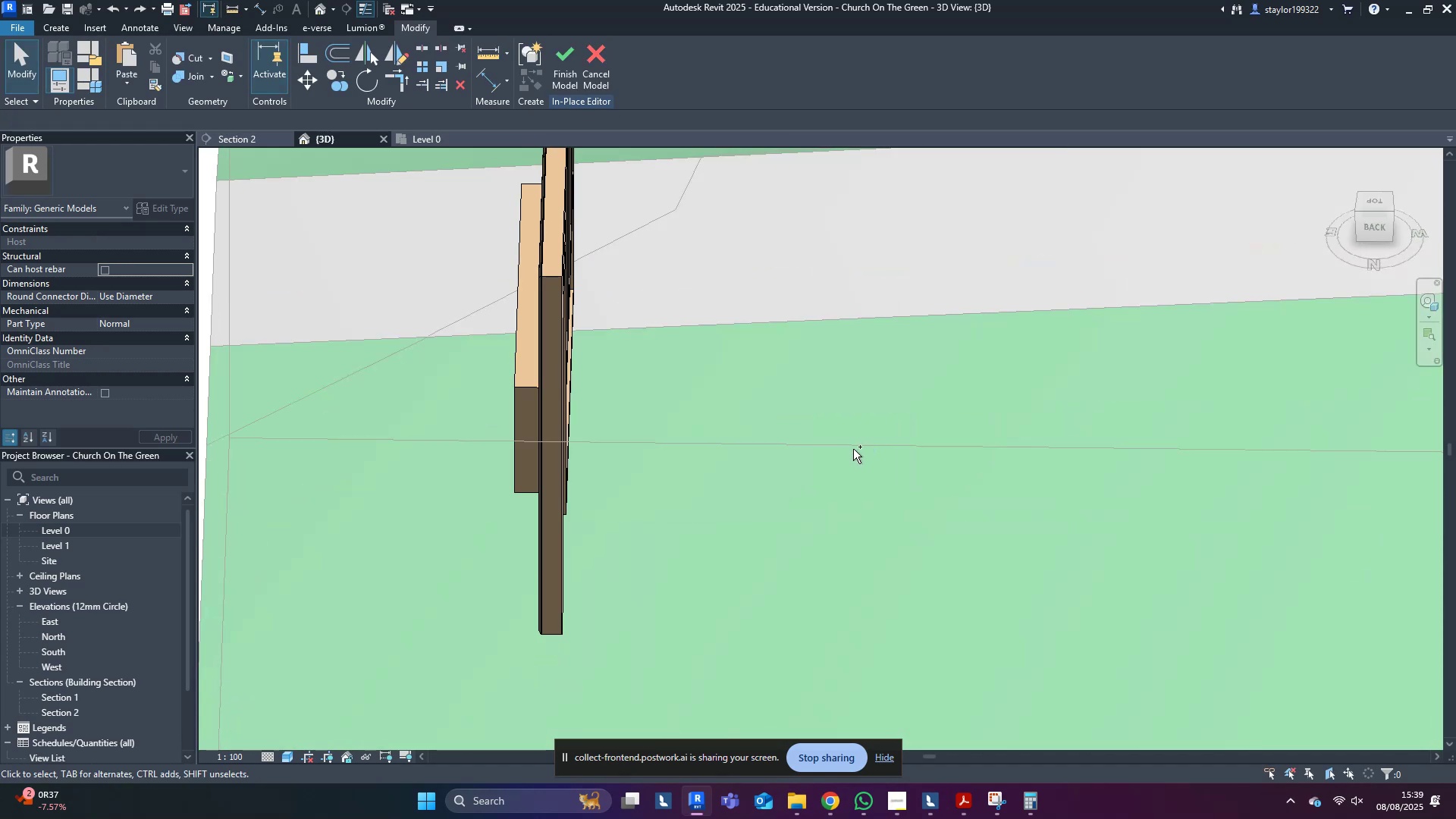 
hold_key(key=ShiftLeft, duration=1.5)
 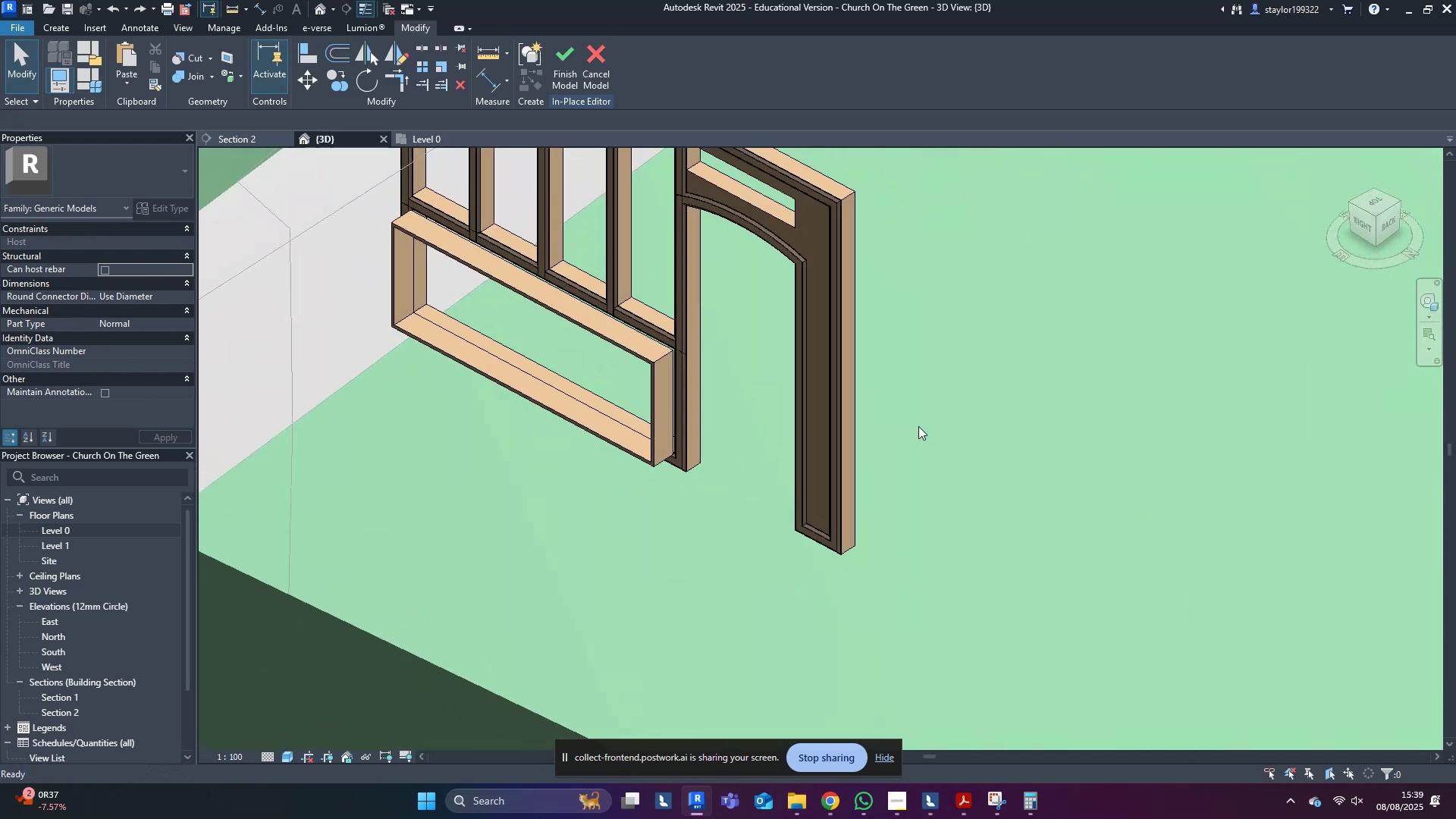 
key(Shift+ShiftLeft)
 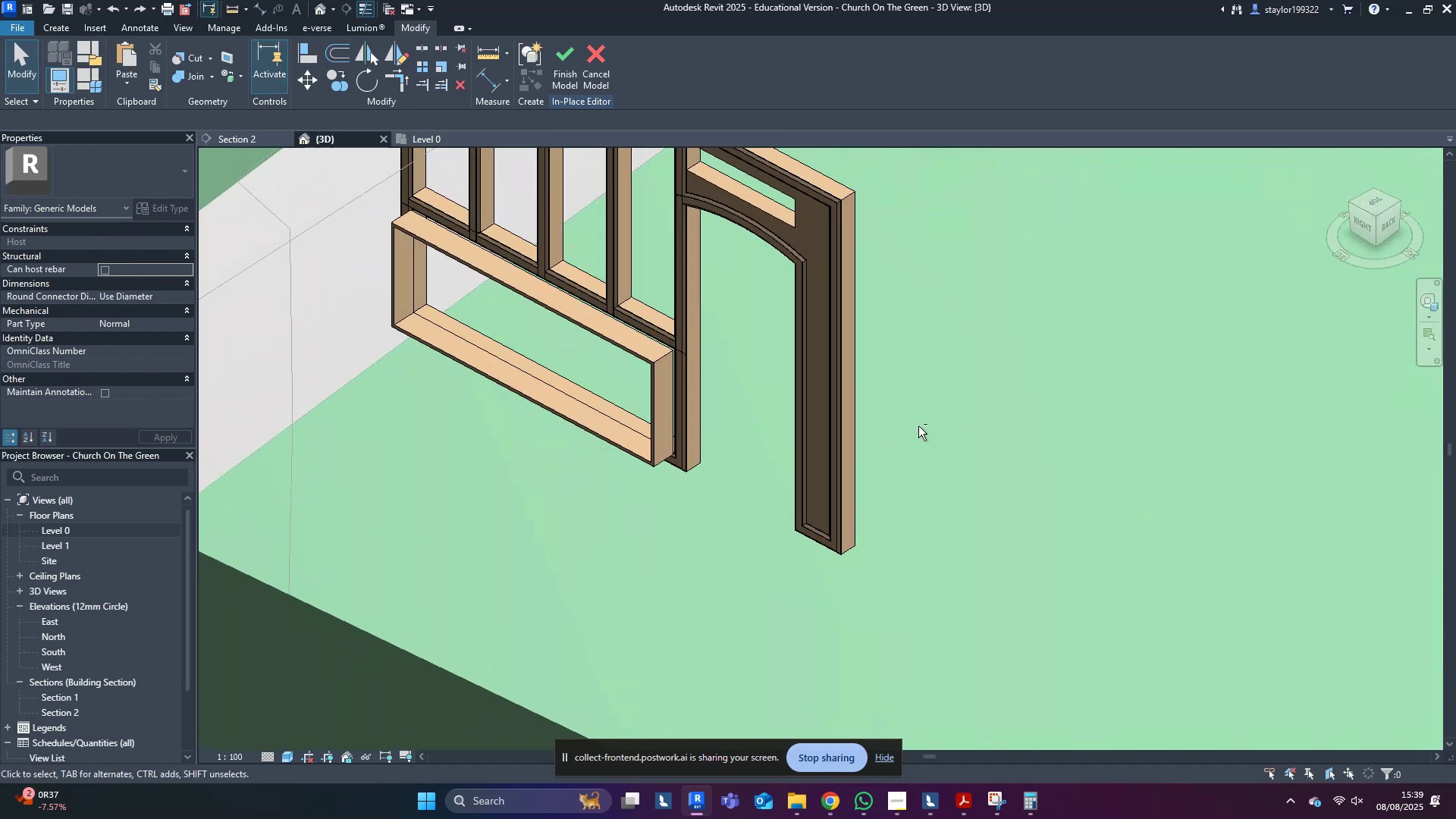 
key(Shift+ShiftLeft)
 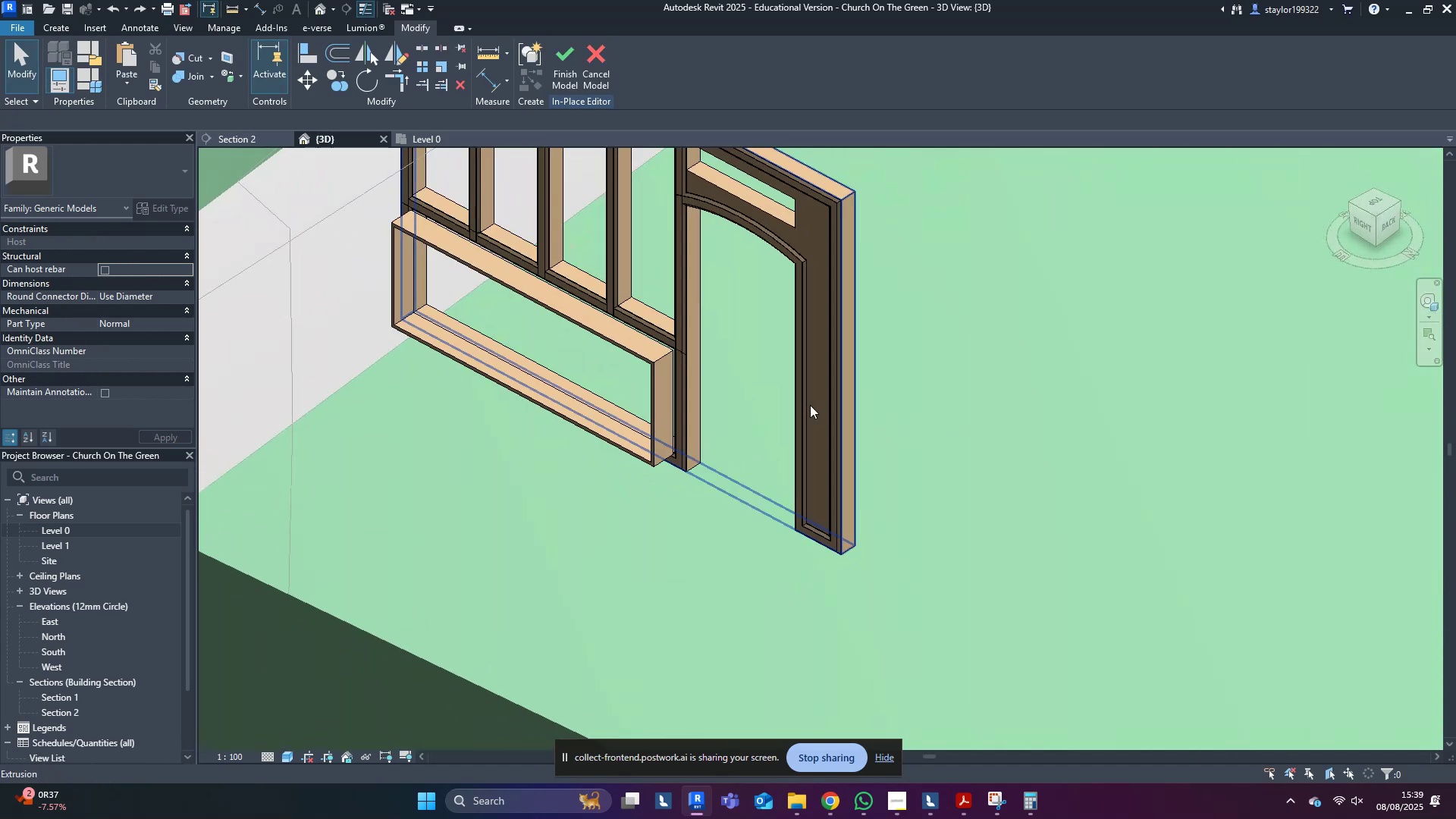 
scroll: coordinate [673, 356], scroll_direction: up, amount: 3.0
 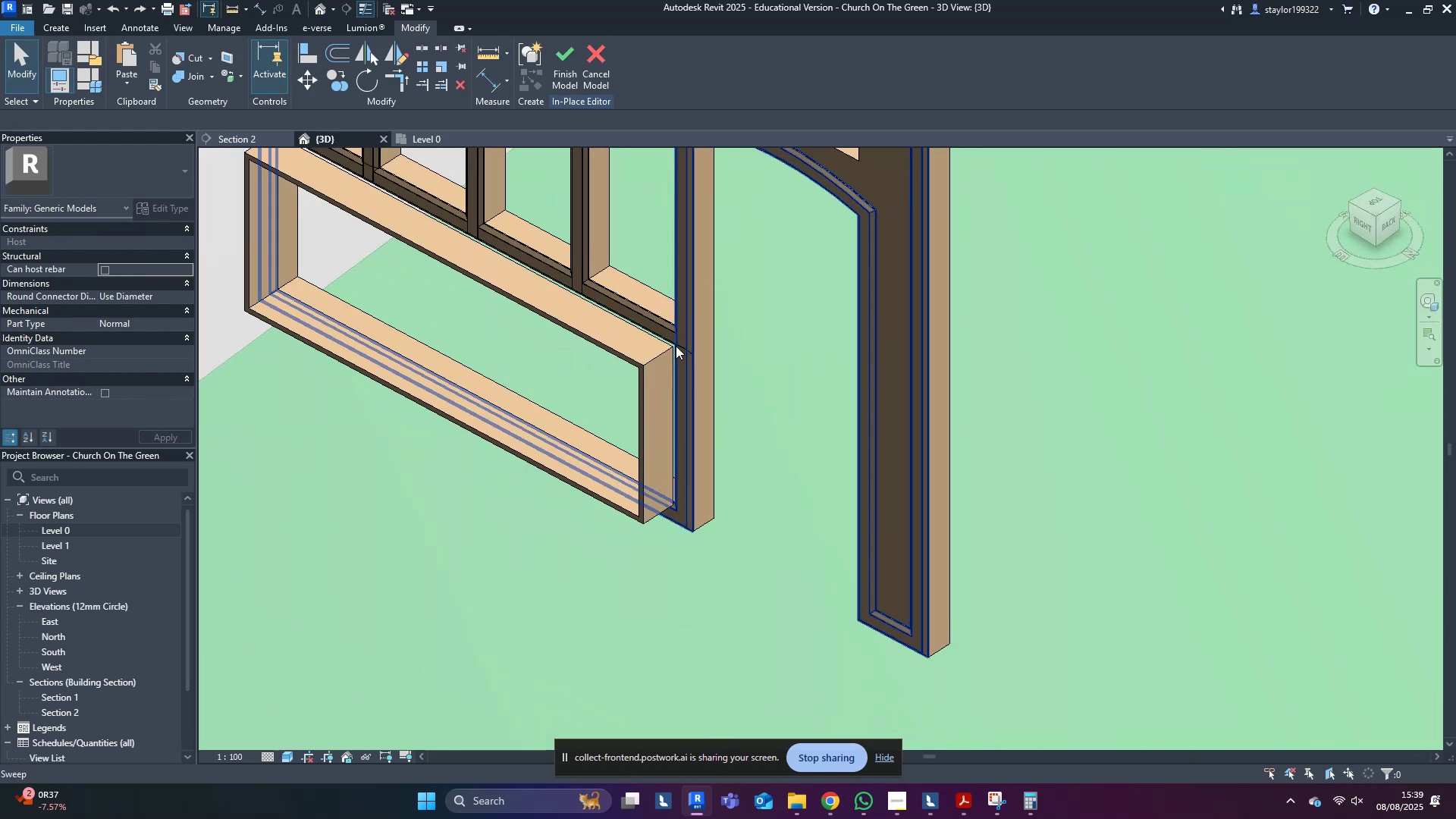 
left_click([676, 346])
 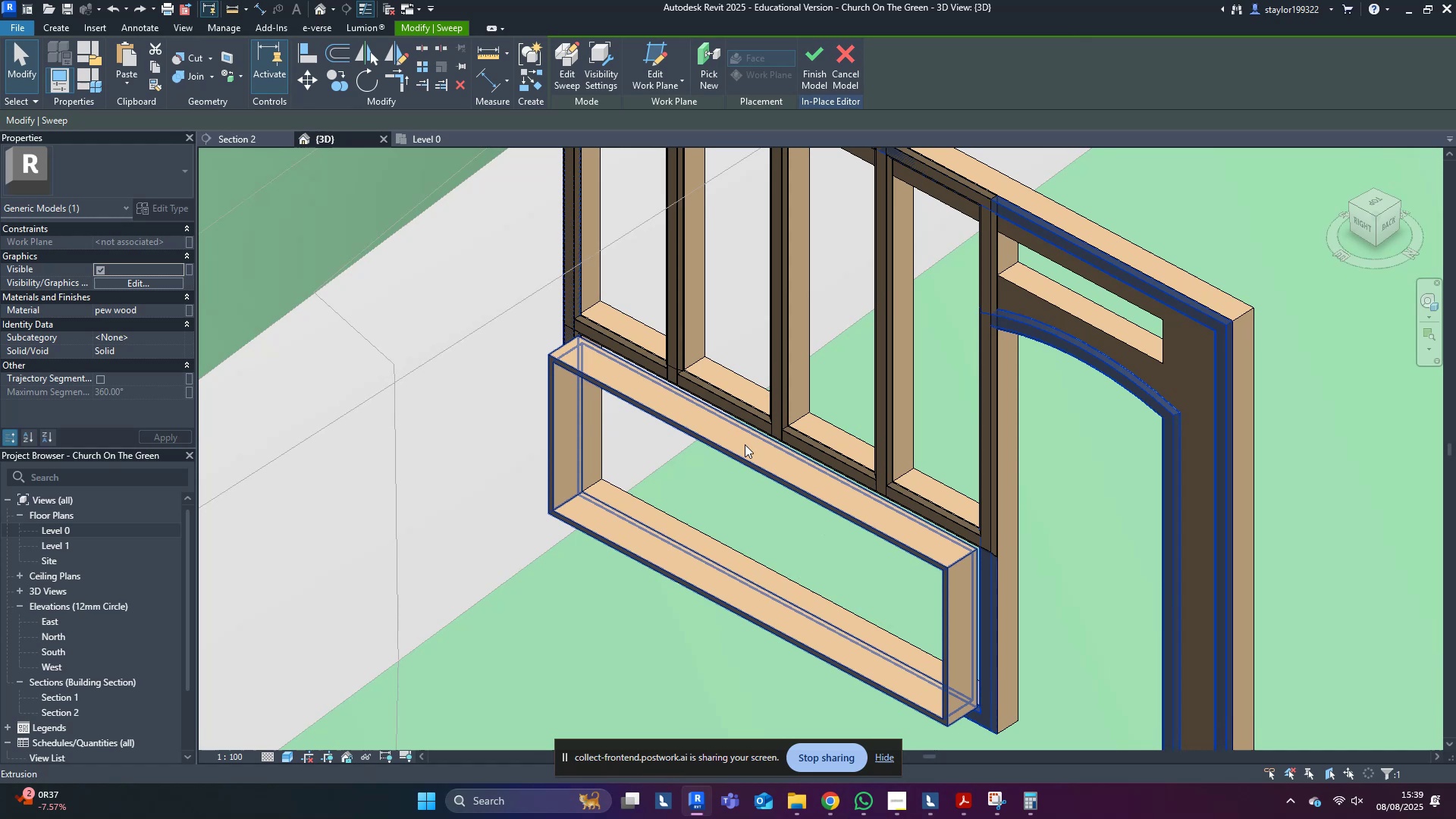 
hold_key(key=ControlLeft, duration=0.66)
 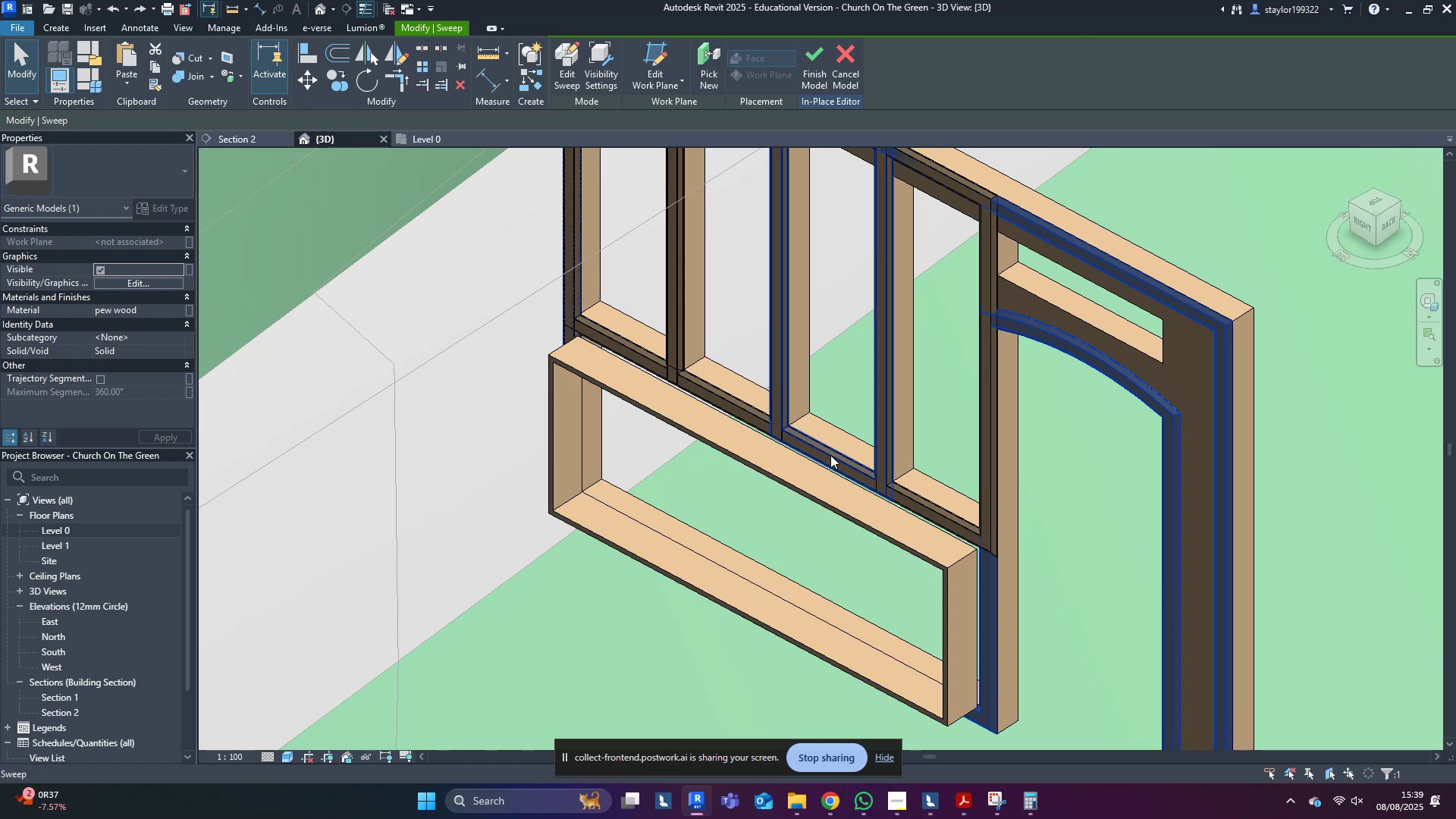 
key(Shift+ShiftLeft)
 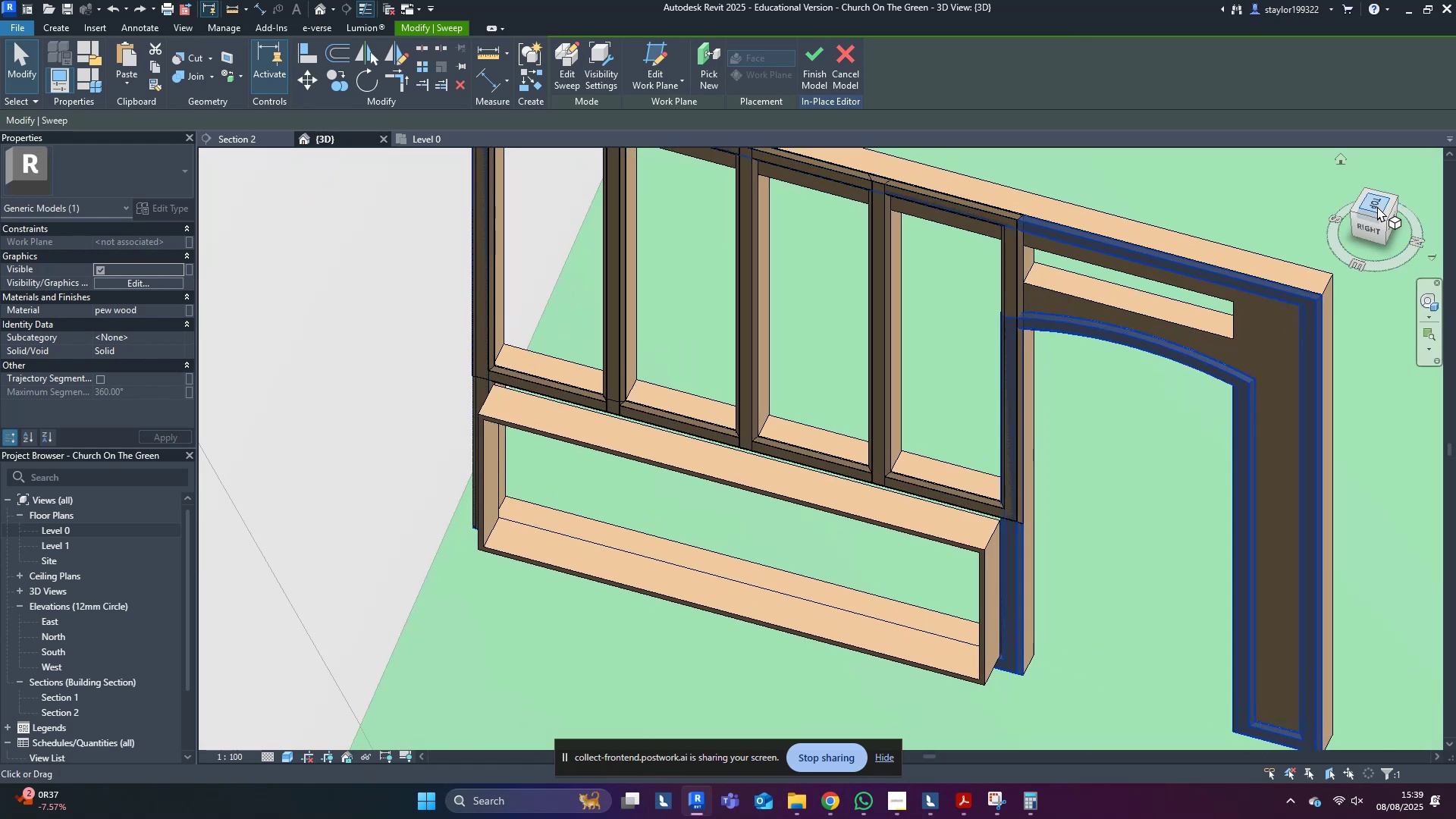 
left_click([1373, 206])
 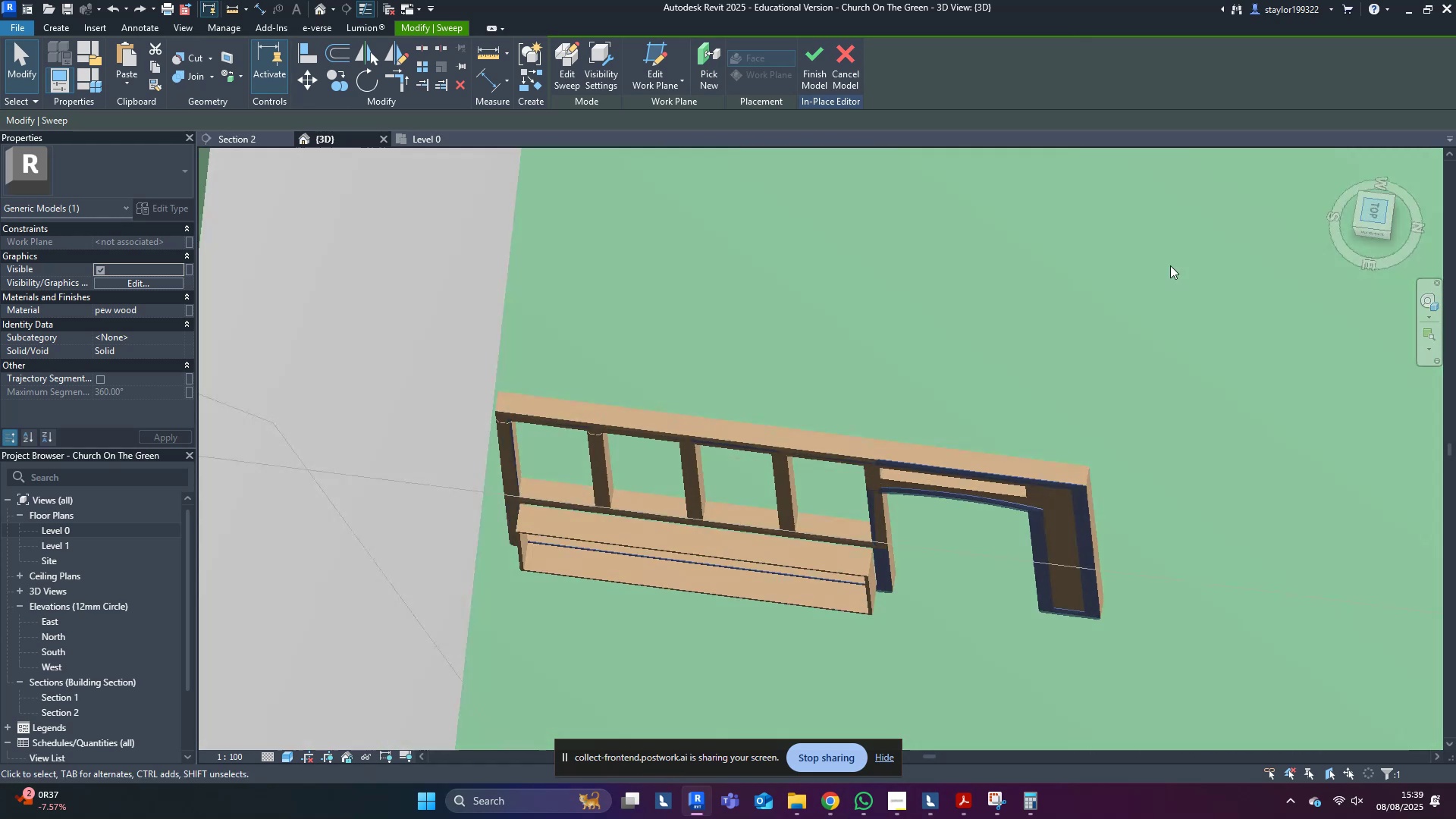 
key(Escape)
key(Escape)
type(pk)
 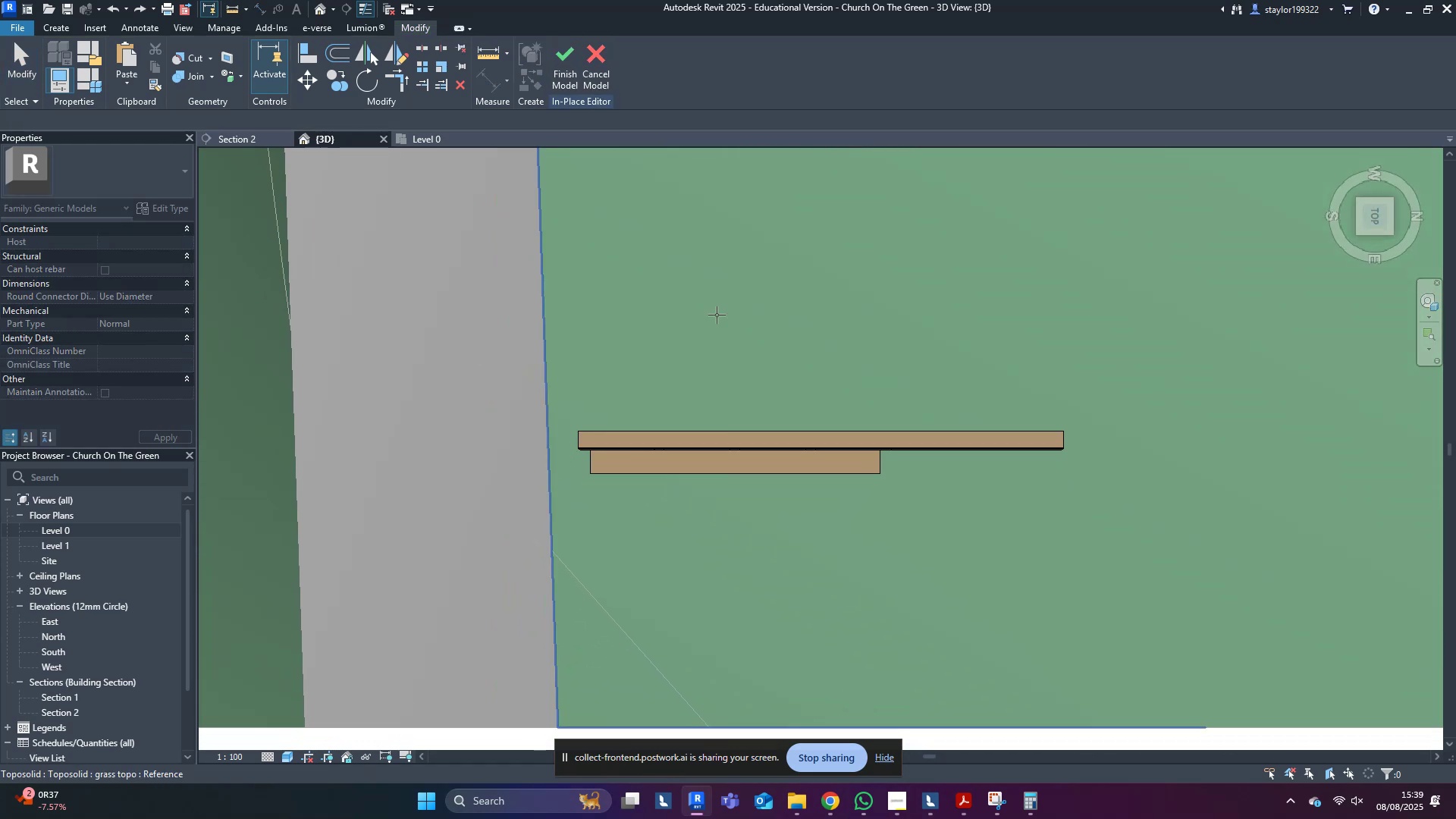 
scroll: coordinate [436, 315], scroll_direction: up, amount: 4.0
 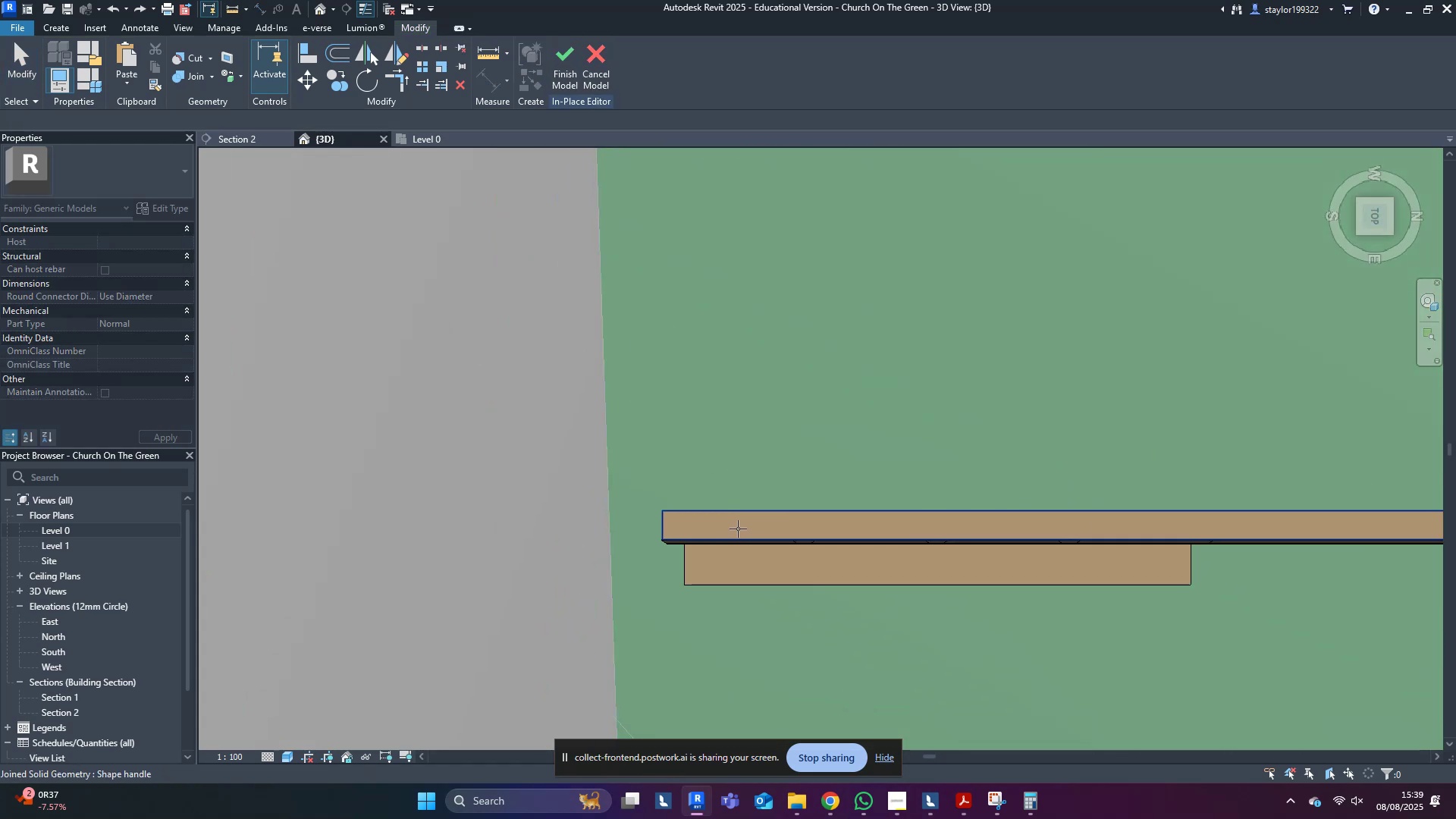 
left_click([738, 529])
 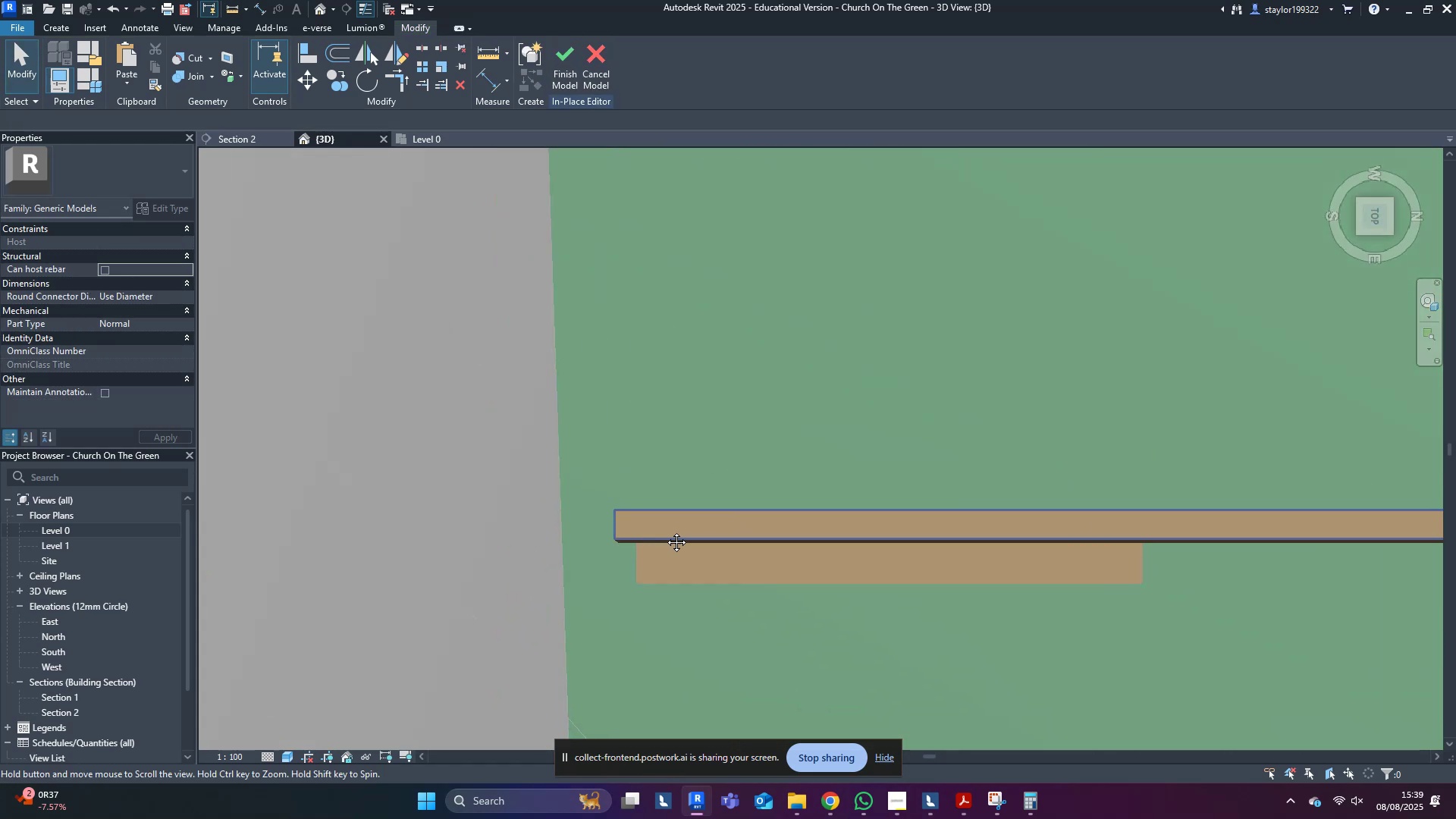 
scroll: coordinate [523, 505], scroll_direction: down, amount: 1.0
 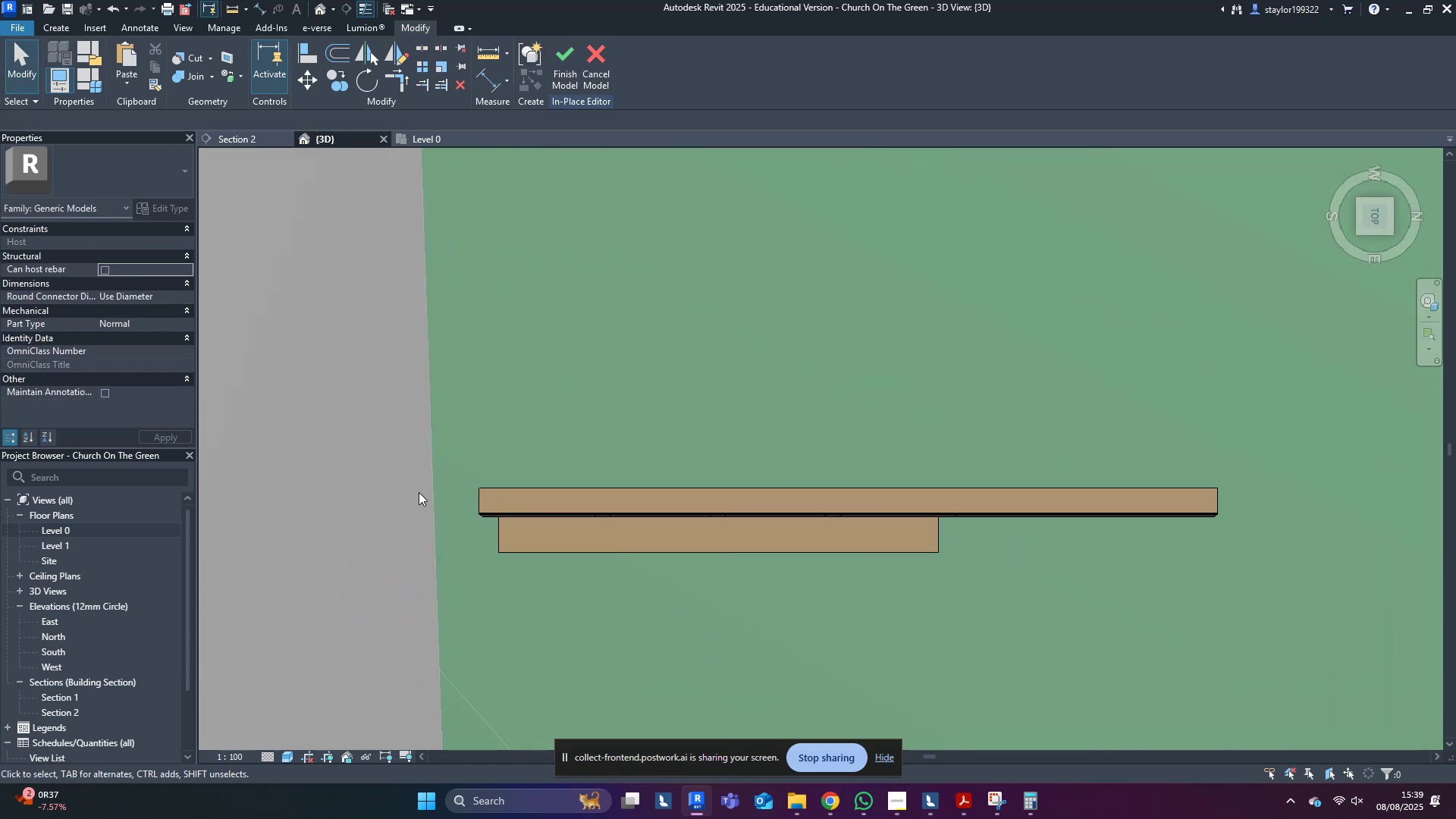 
left_click_drag(start_coordinate=[387, 496], to_coordinate=[1267, 532])
 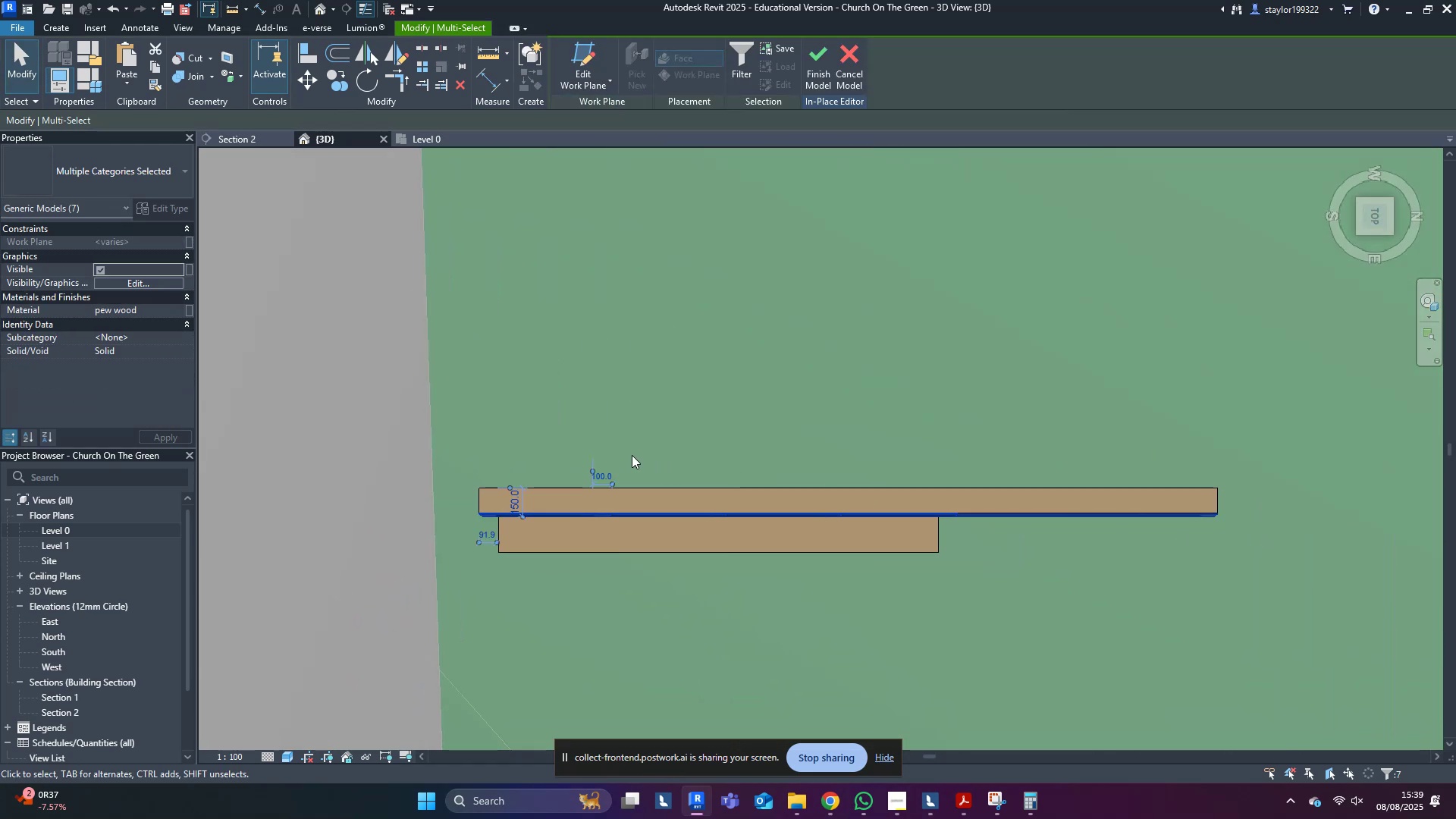 
scroll: coordinate [547, 472], scroll_direction: up, amount: 5.0
 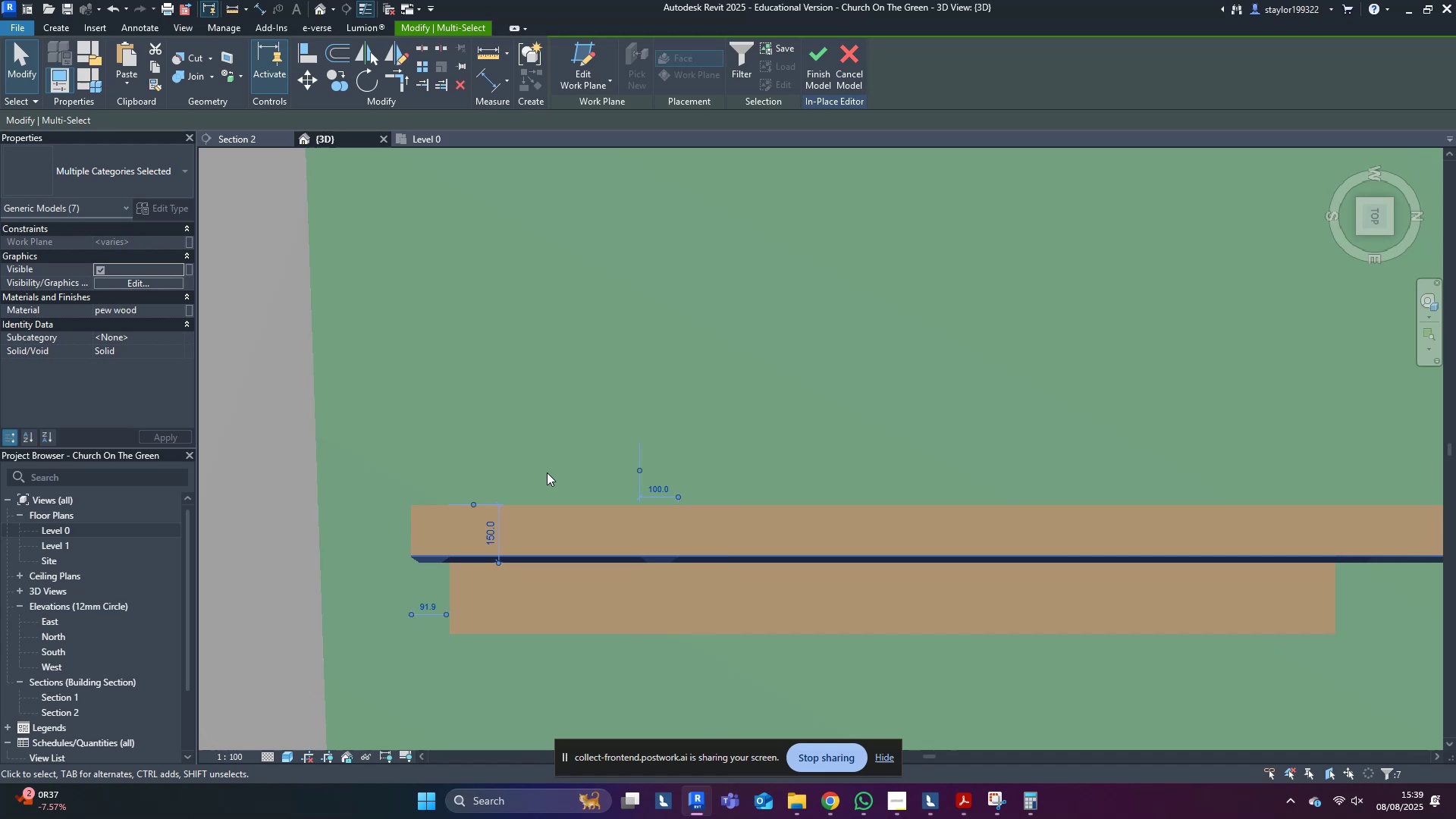 
type(dm)
 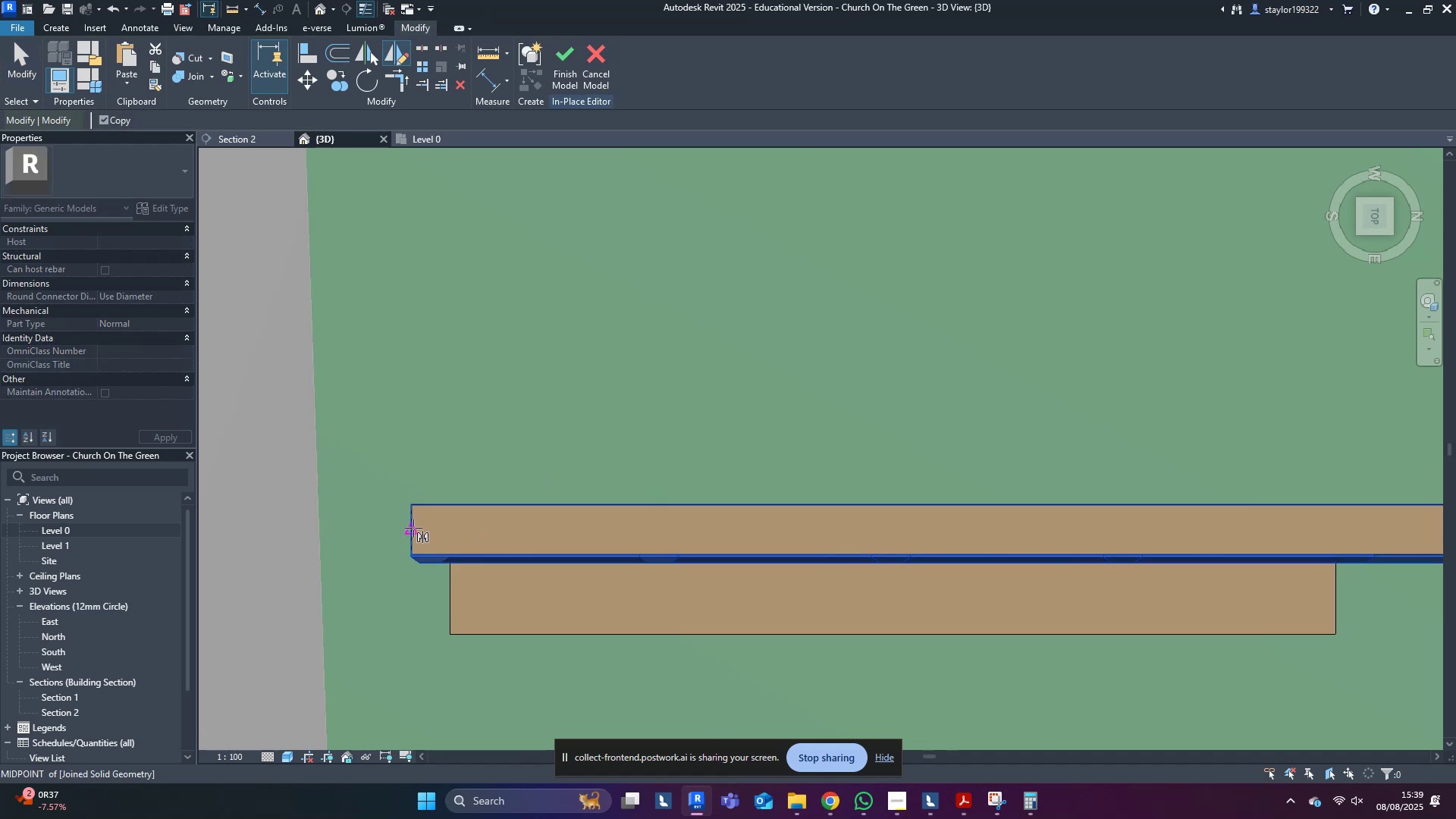 
left_click([412, 529])
 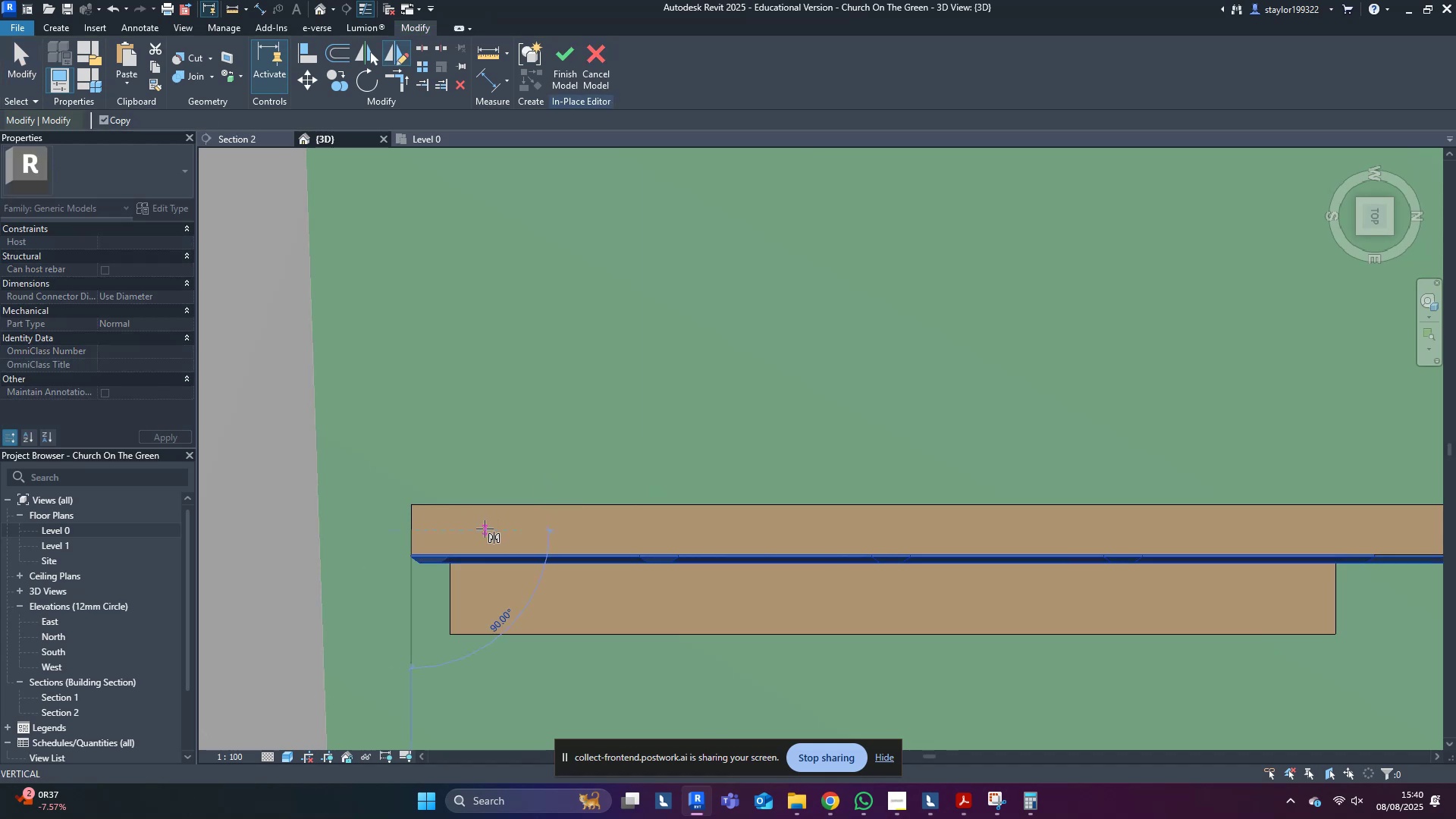 
left_click([485, 529])
 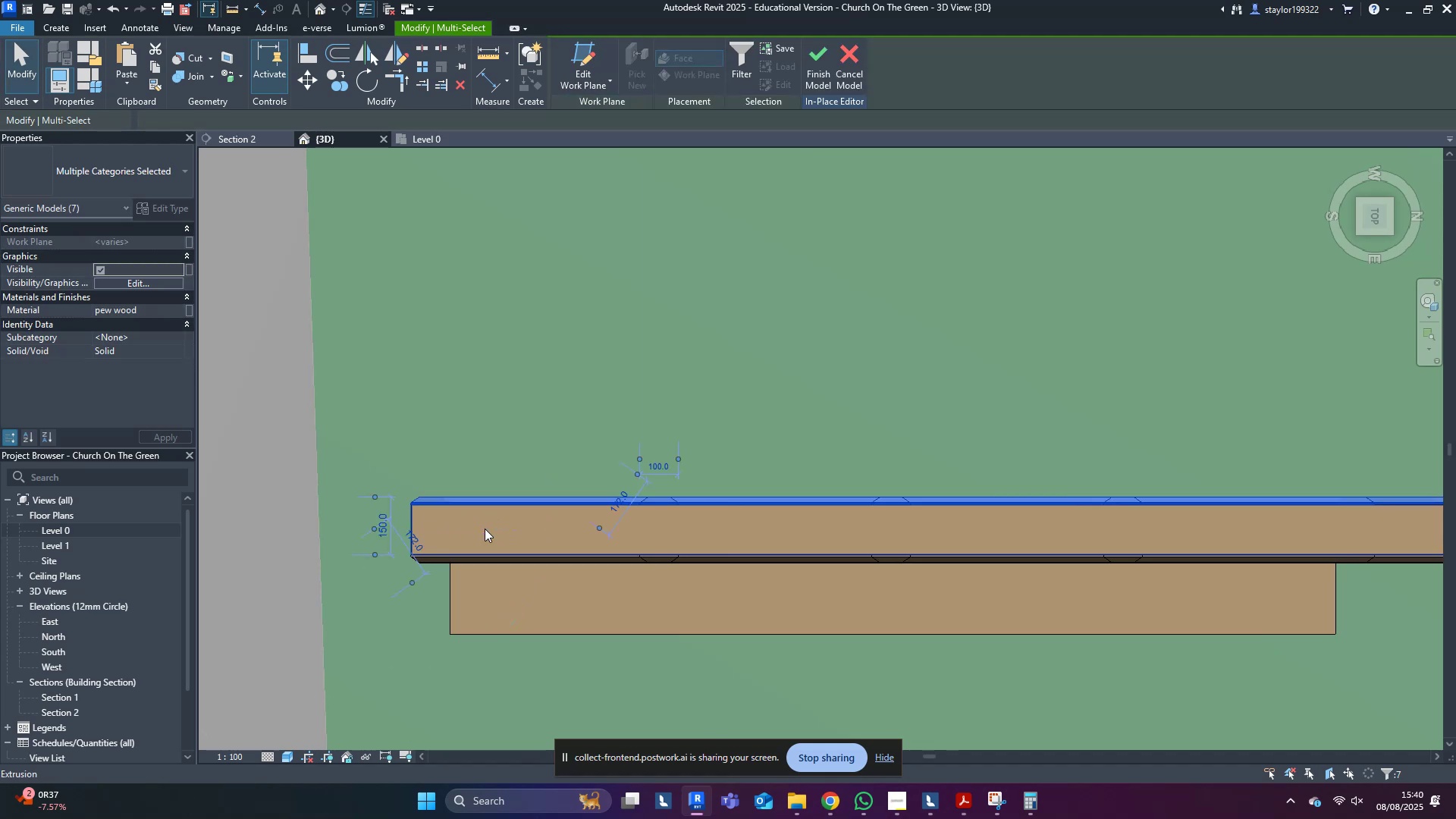 
left_click([485, 529])
 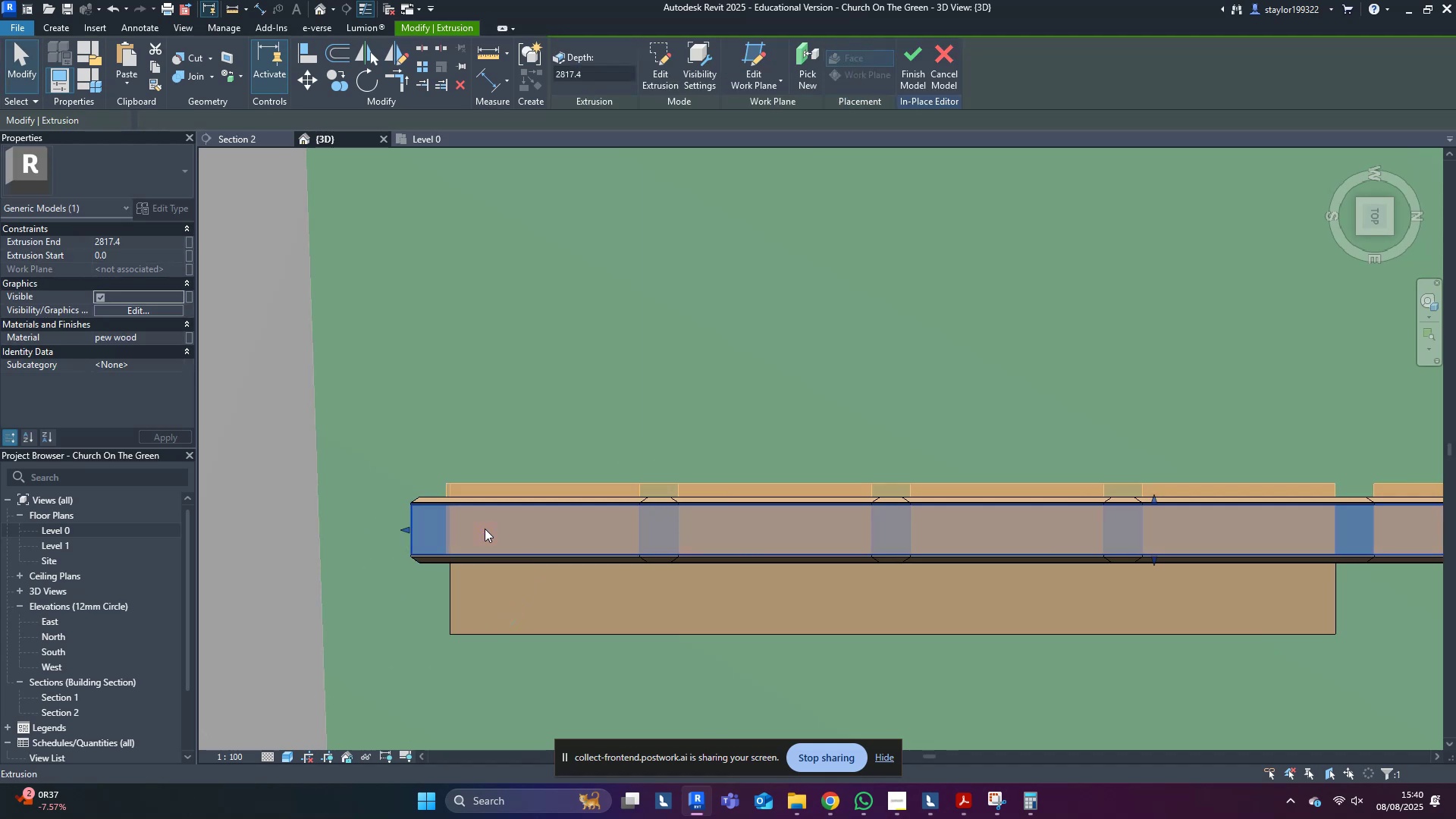 
scroll: coordinate [485, 529], scroll_direction: down, amount: 6.0
 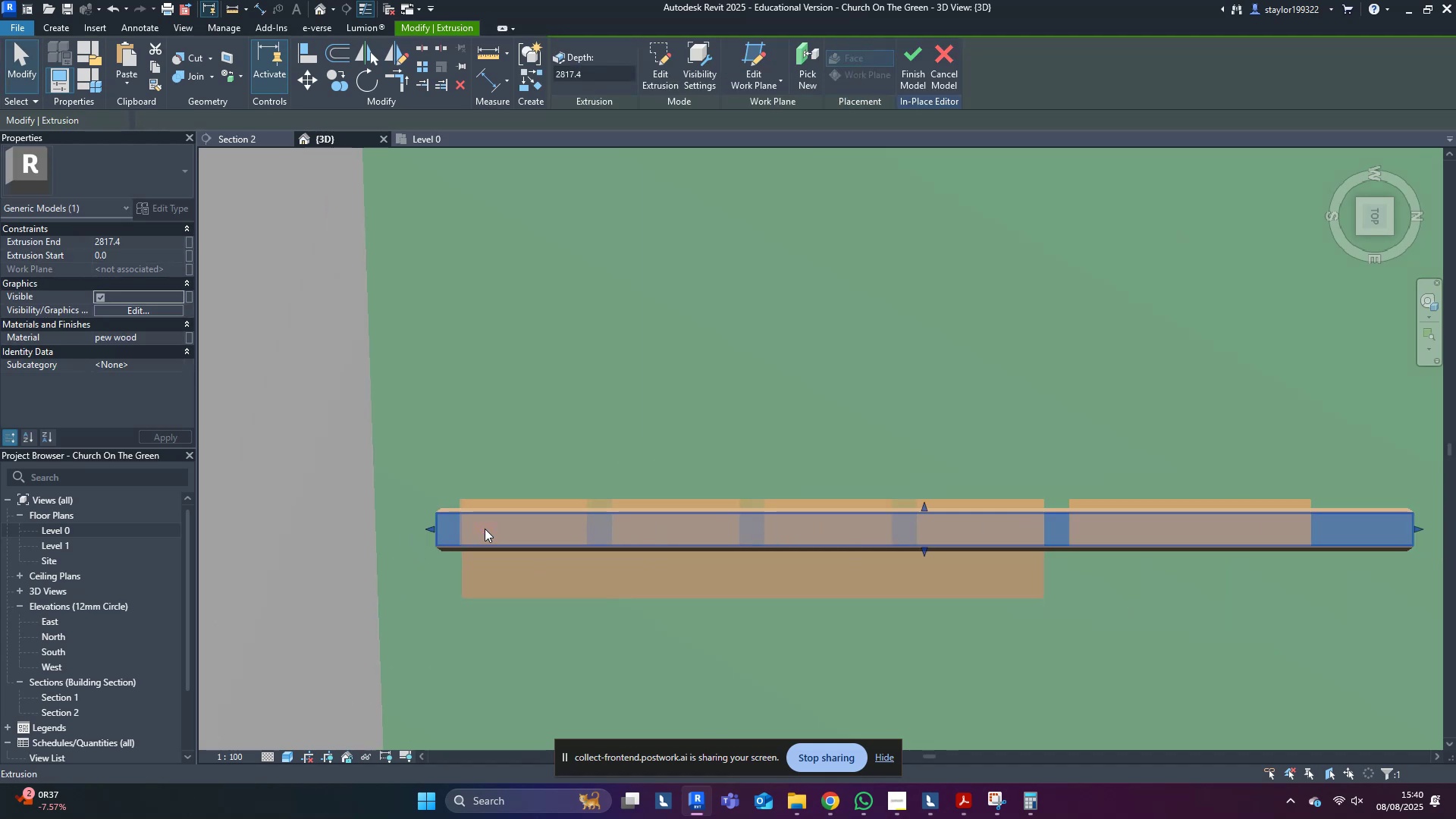 
hold_key(key=ShiftLeft, duration=0.83)
 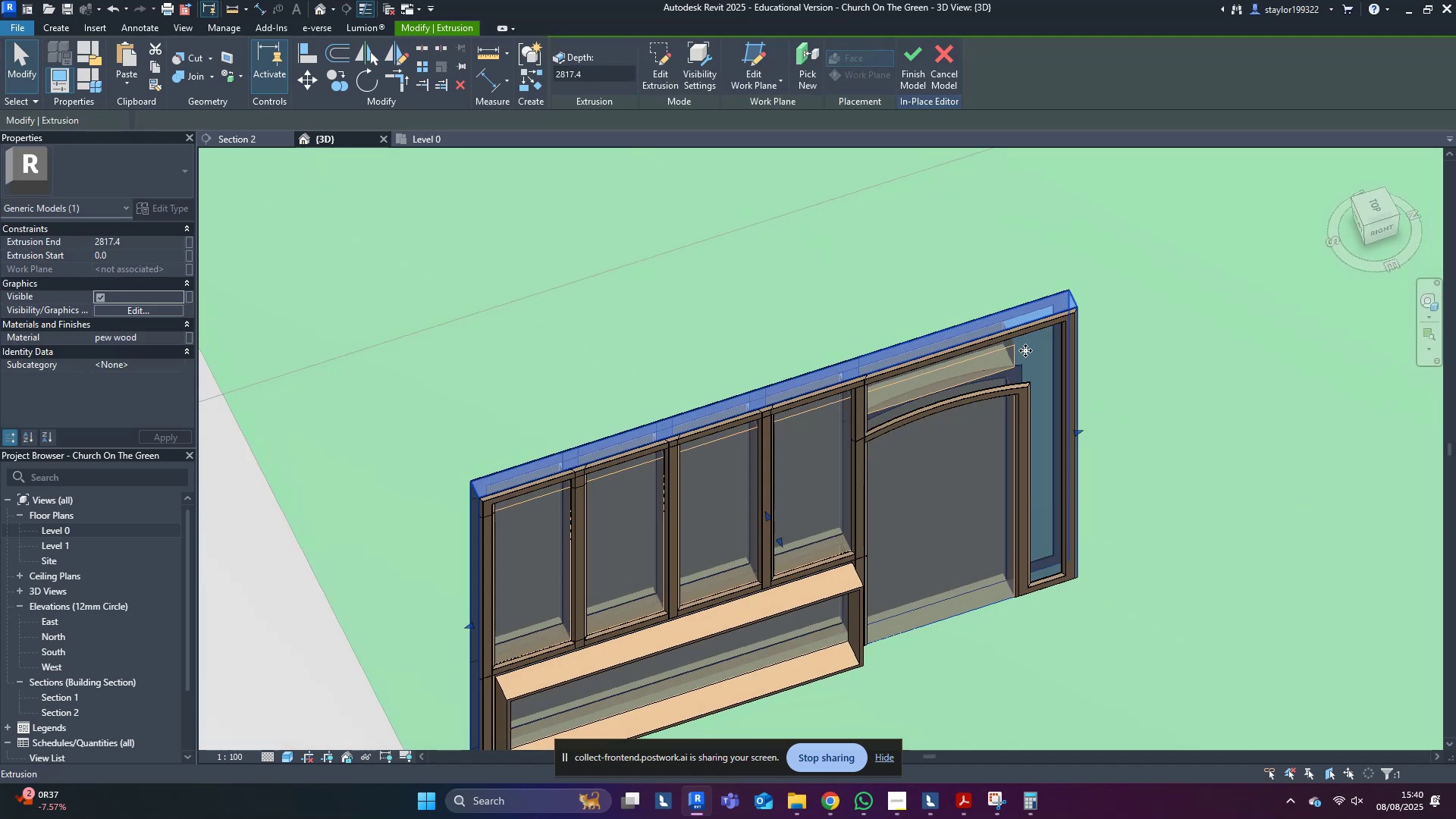 
hold_key(key=ControlLeft, duration=0.63)
 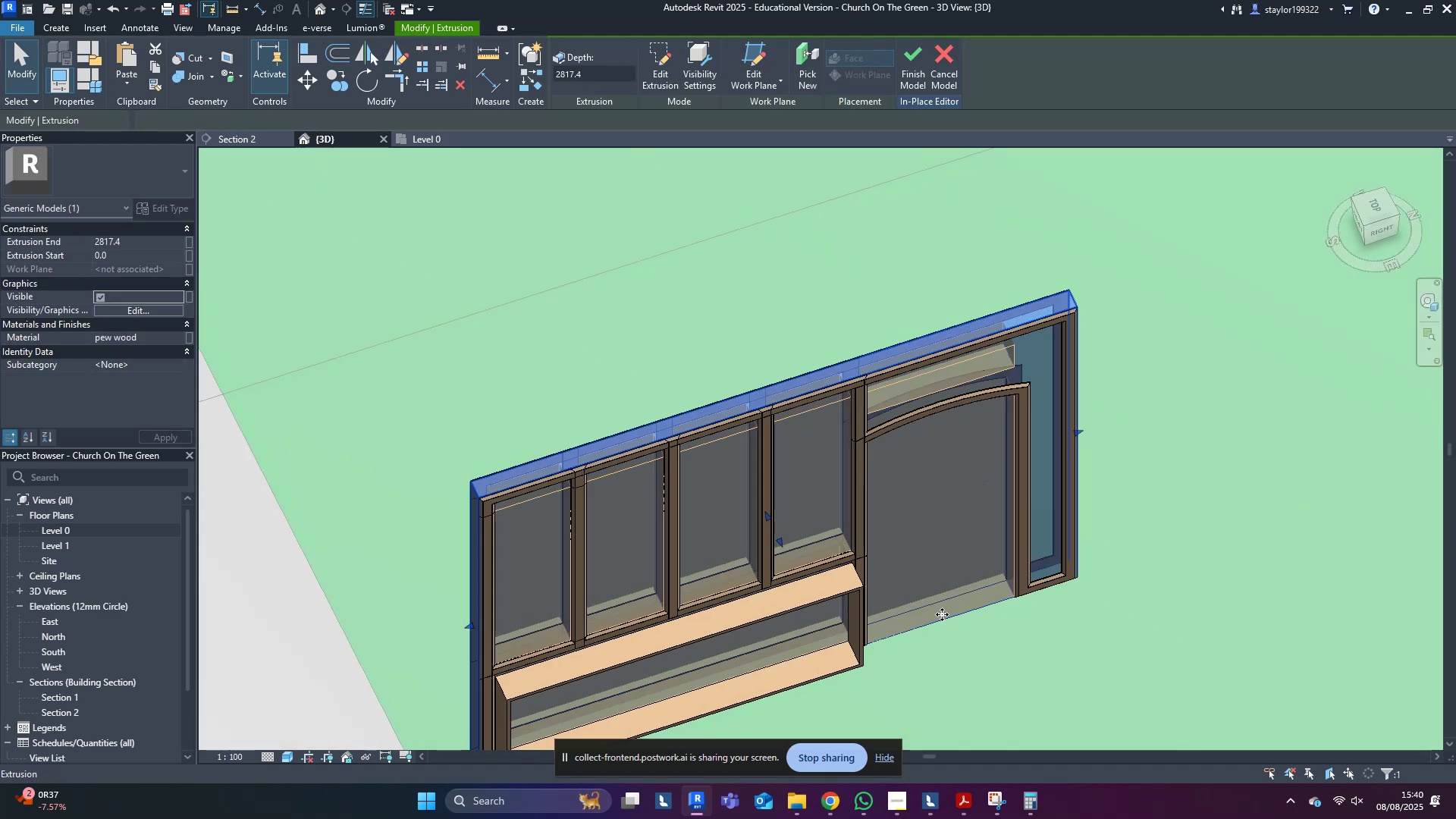 
key(Delete)
 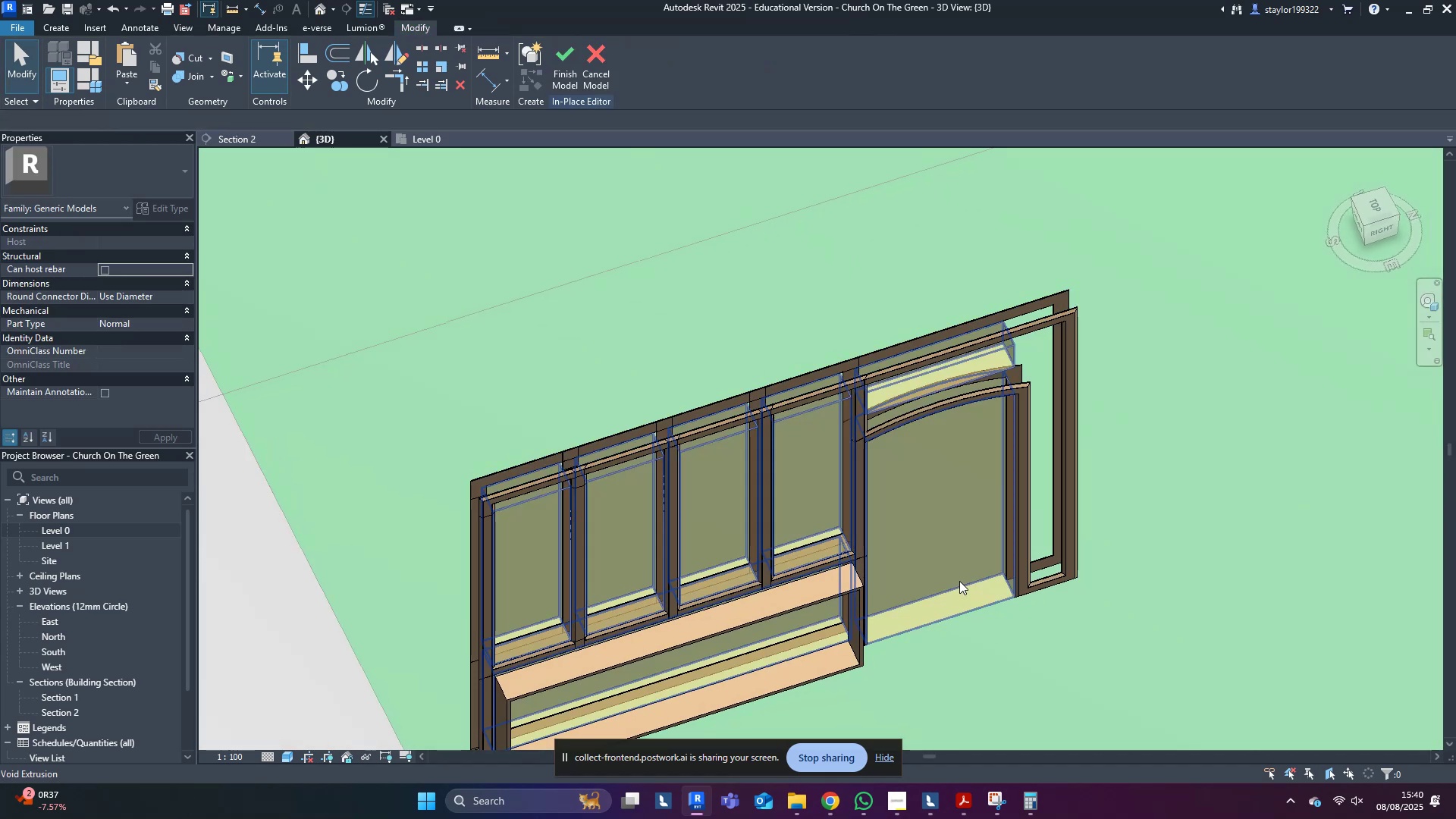 
left_click([959, 581])
 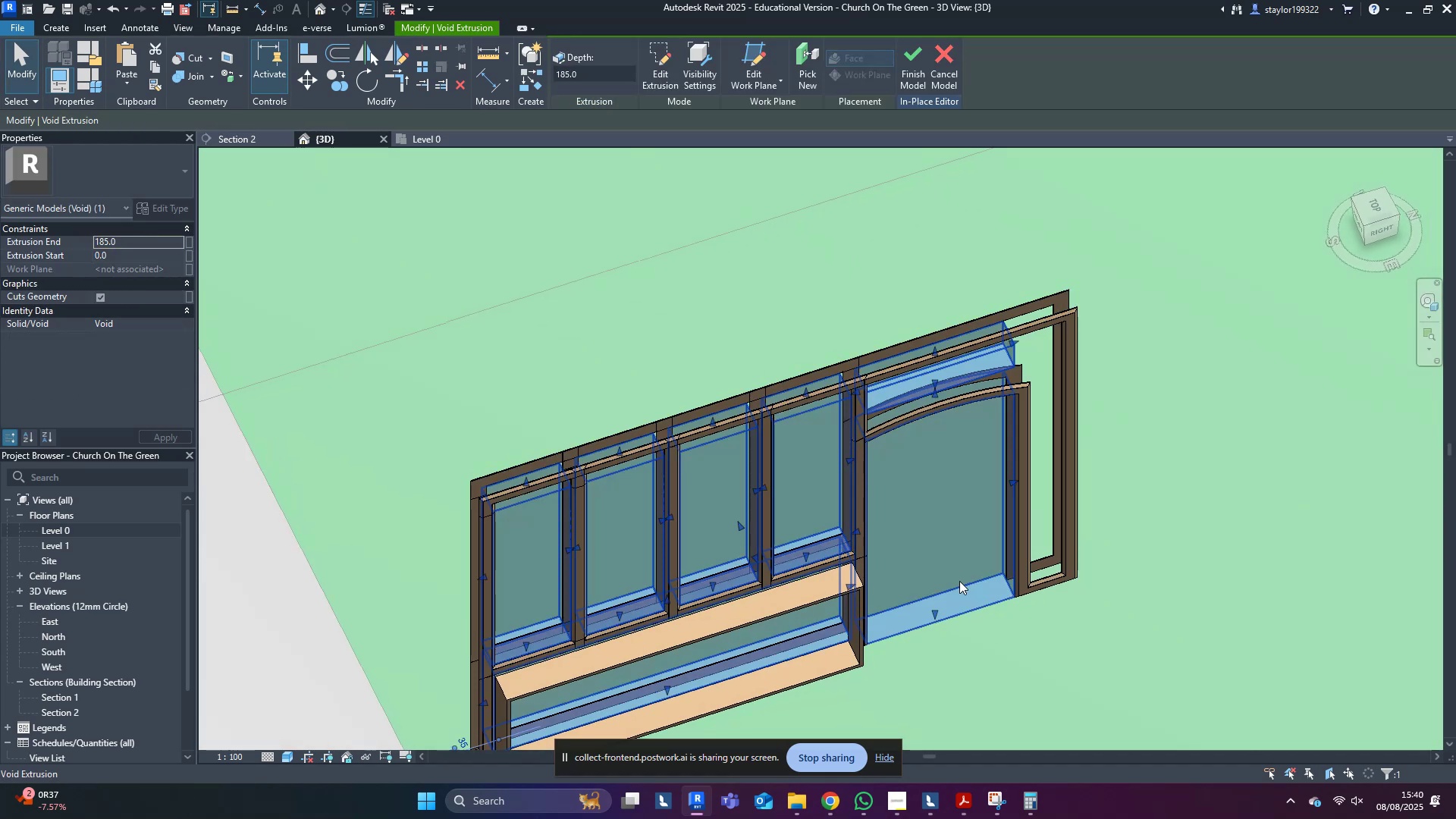 
key(Delete)
 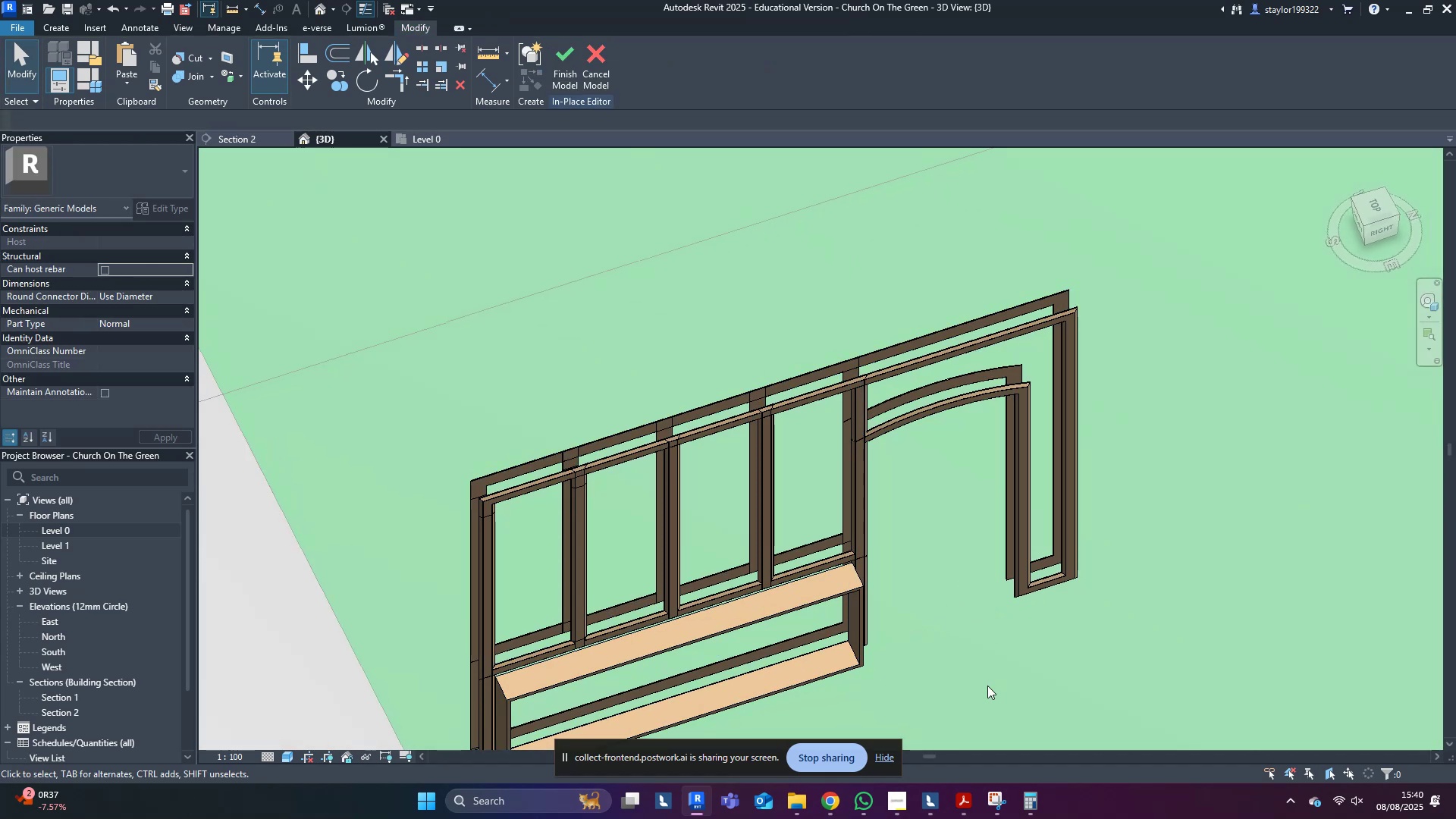 
hold_key(key=ShiftLeft, duration=0.46)
 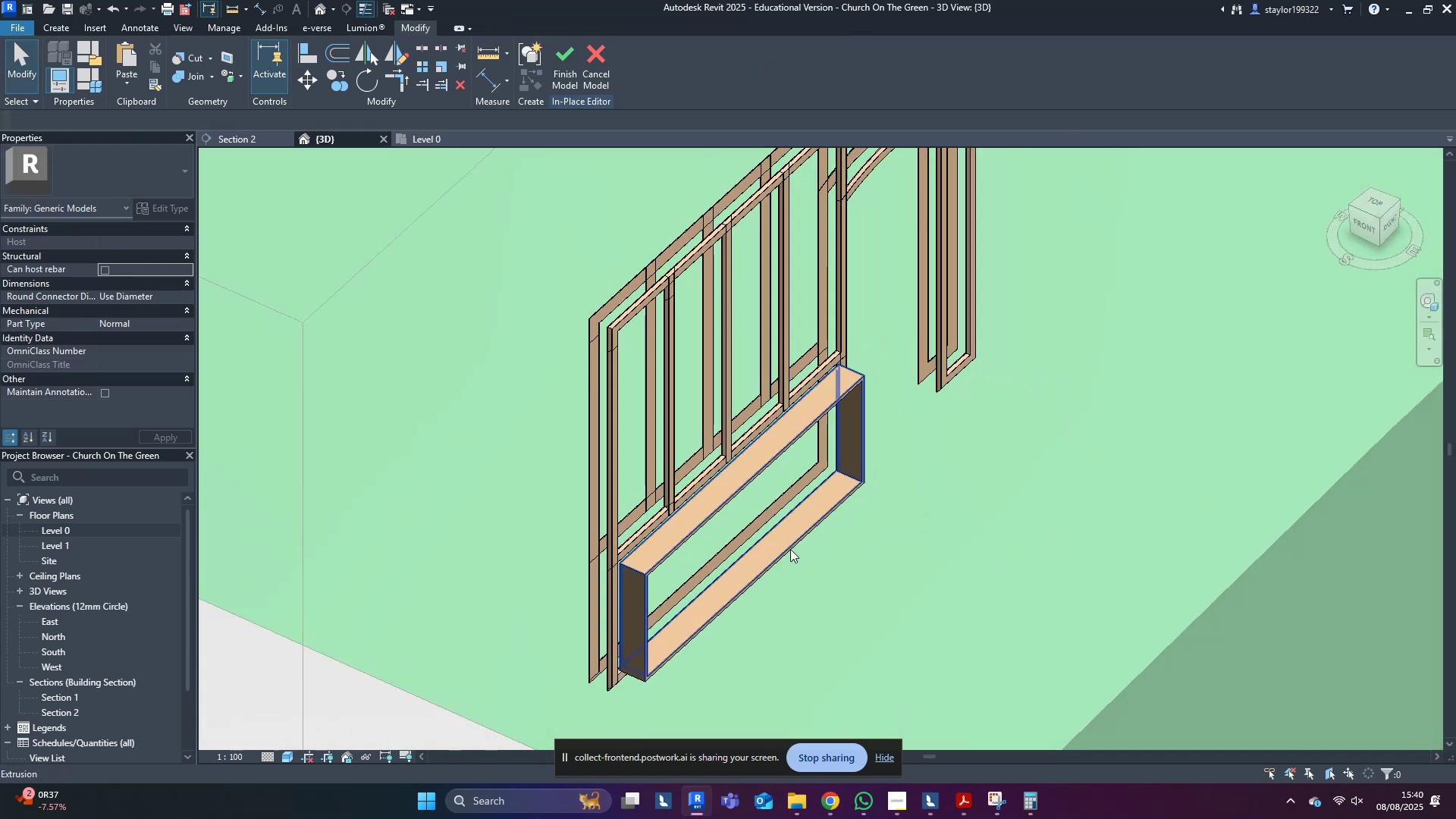 
left_click([789, 539])
 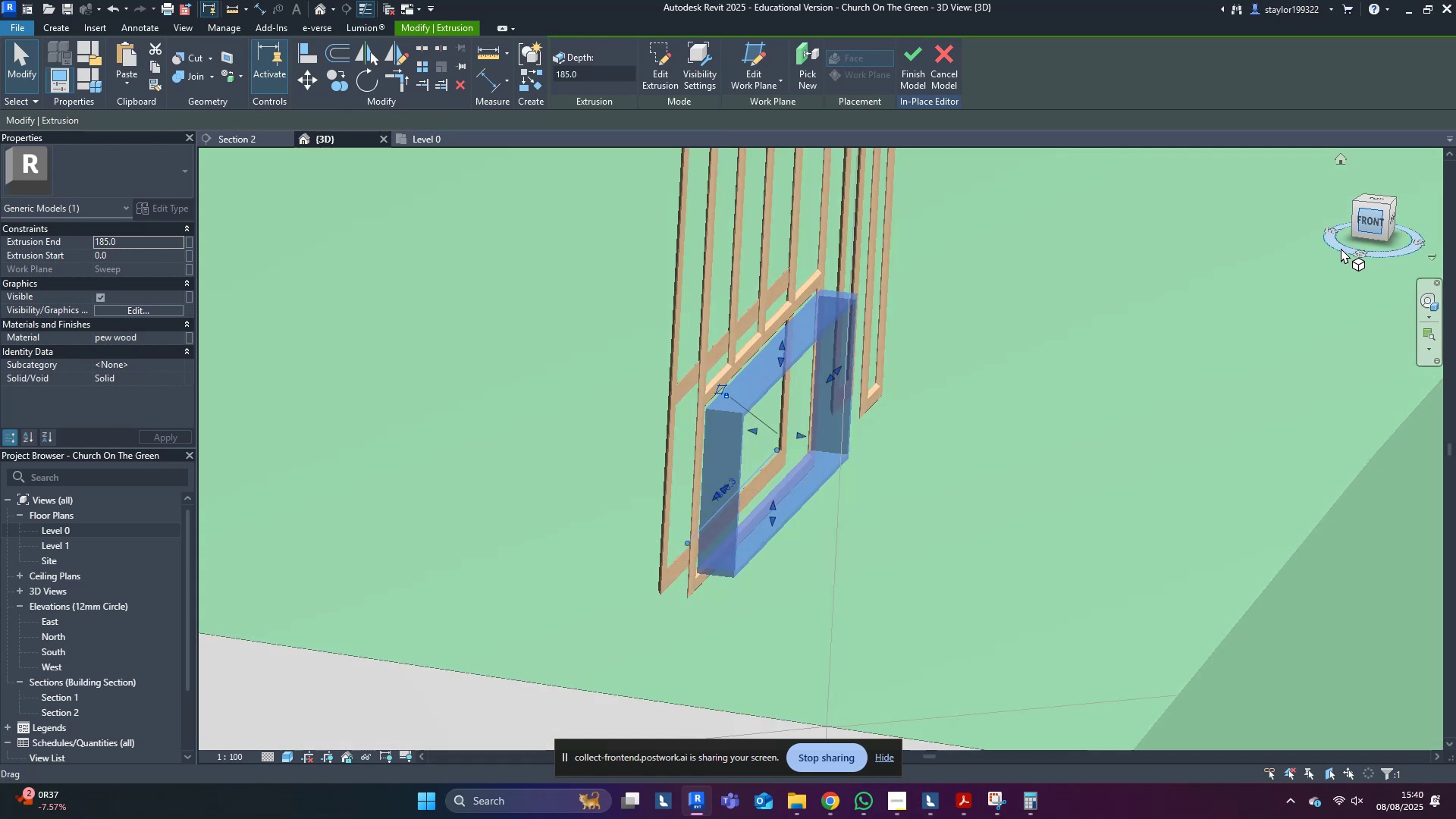 
scroll: coordinate [805, 437], scroll_direction: up, amount: 8.0
 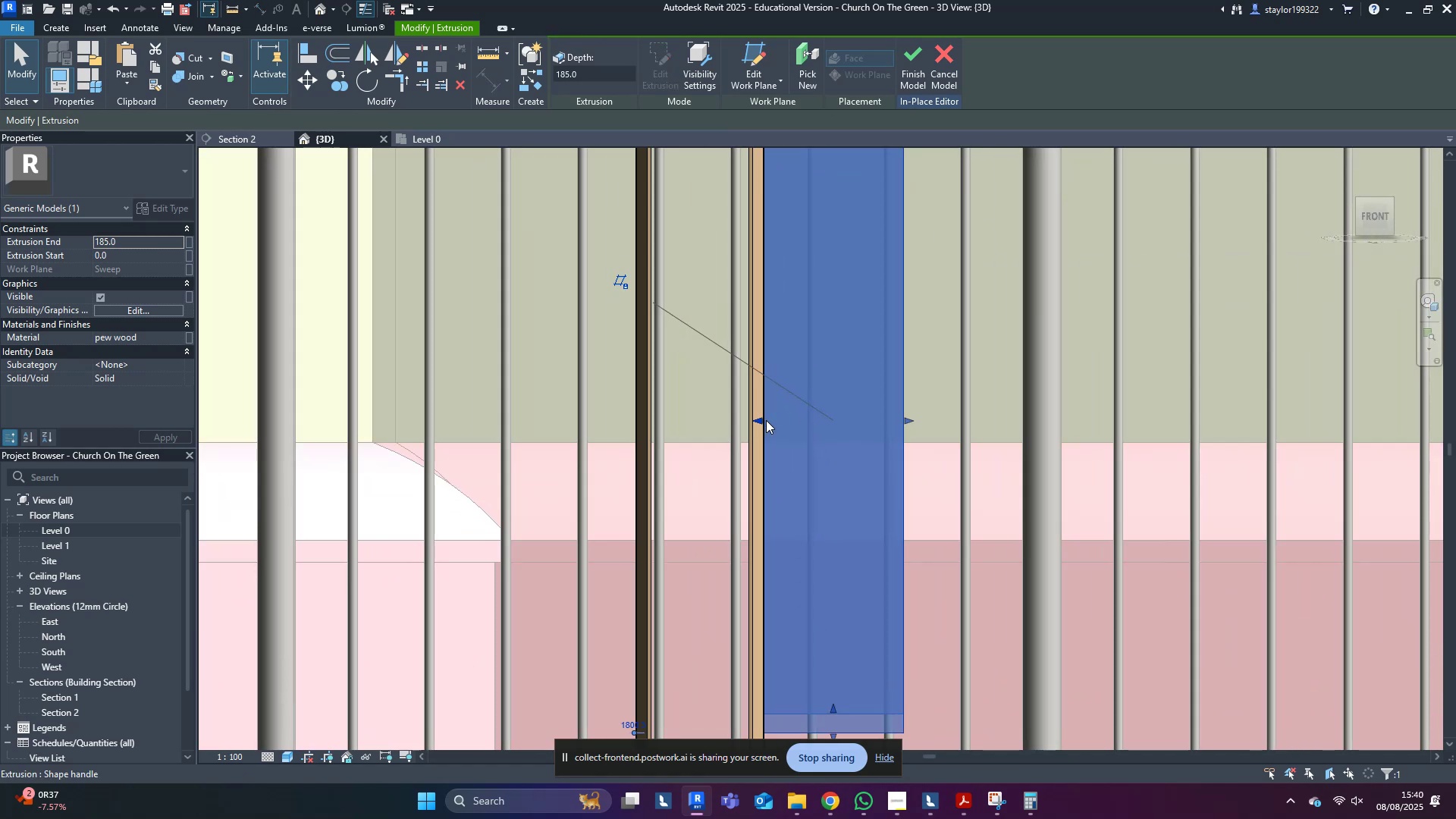 
left_click_drag(start_coordinate=[761, 420], to_coordinate=[654, 432])
 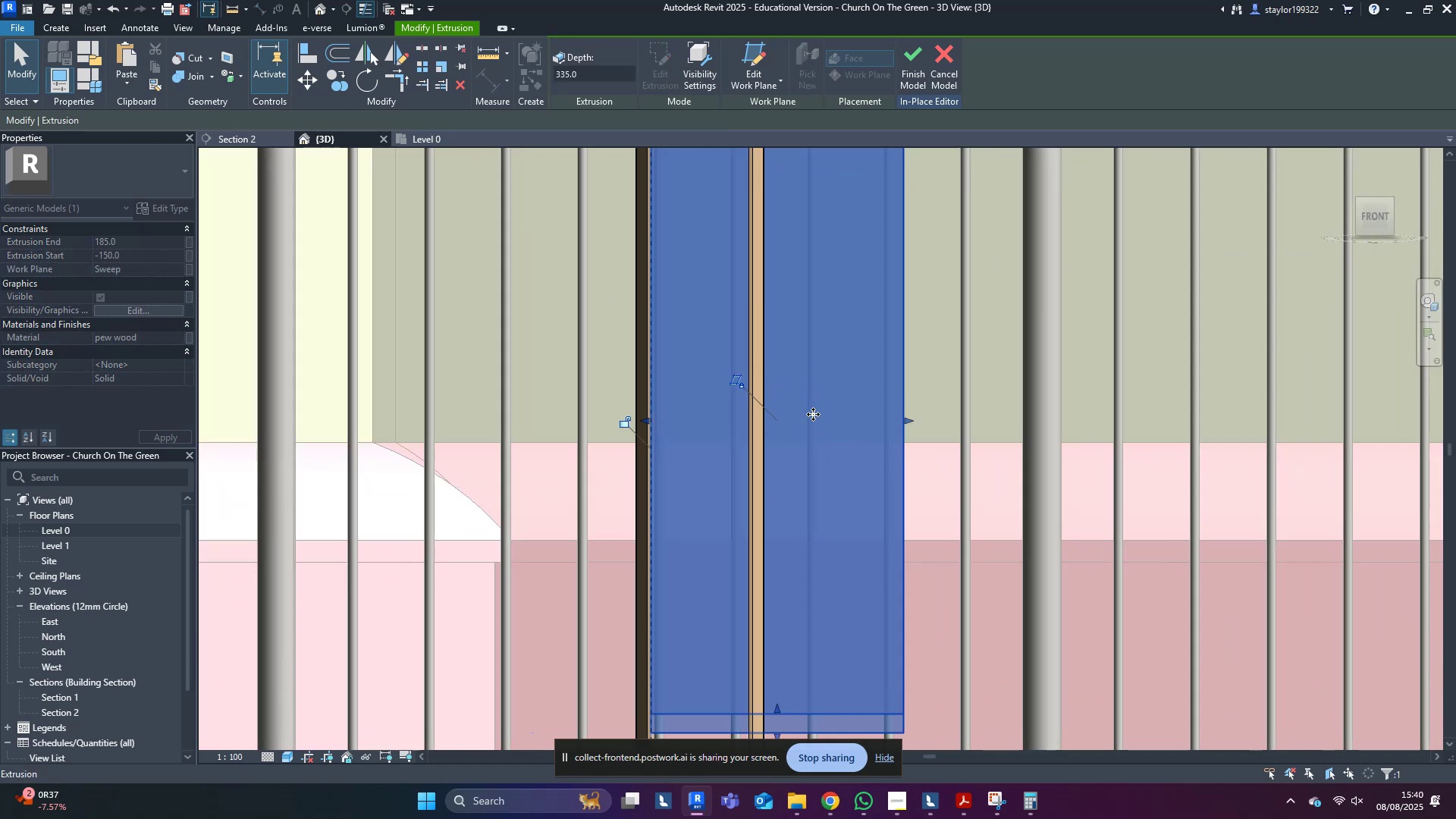 
scroll: coordinate [914, 422], scroll_direction: up, amount: 3.0
 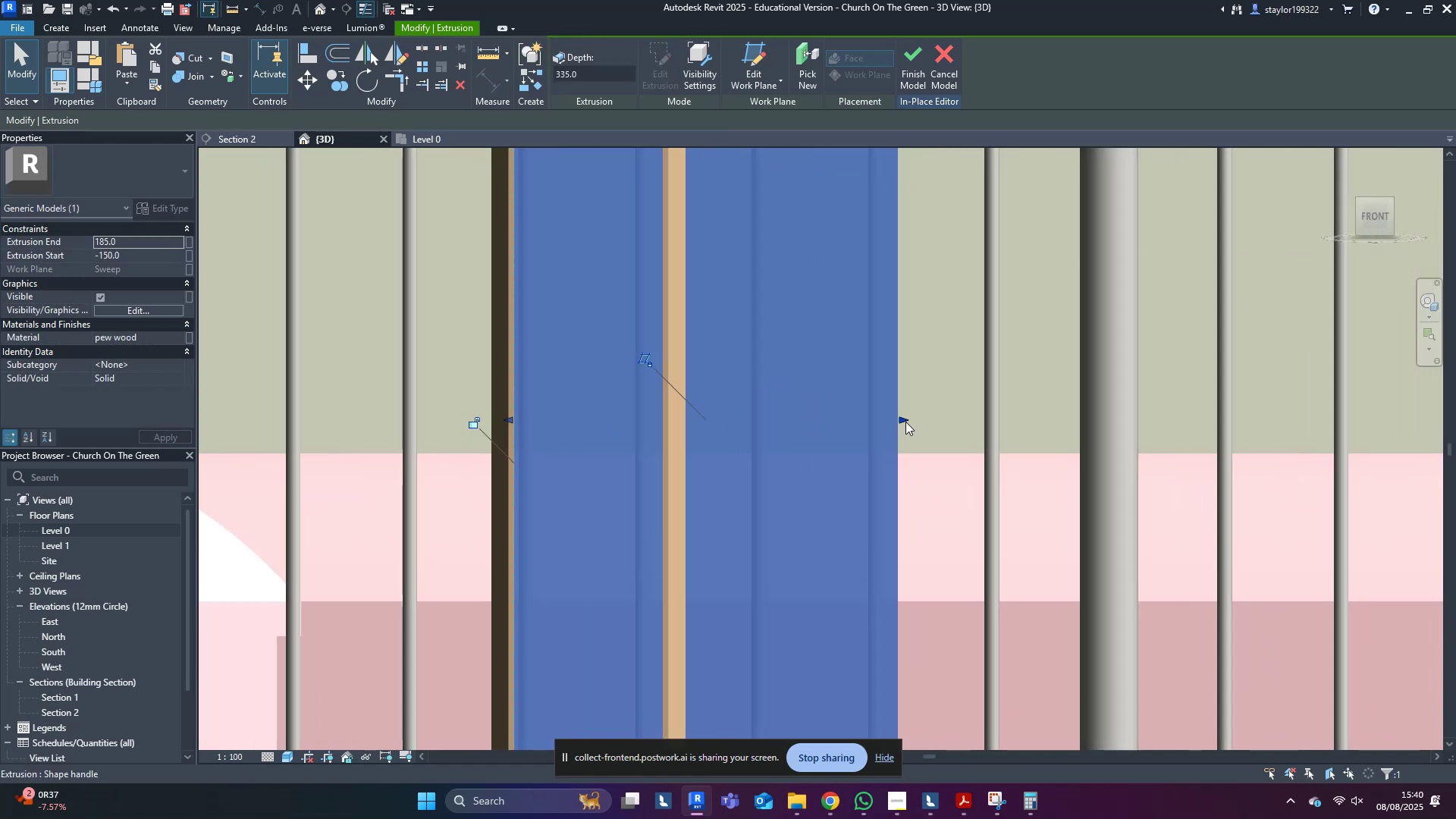 
left_click_drag(start_coordinate=[903, 422], to_coordinate=[661, 446])
 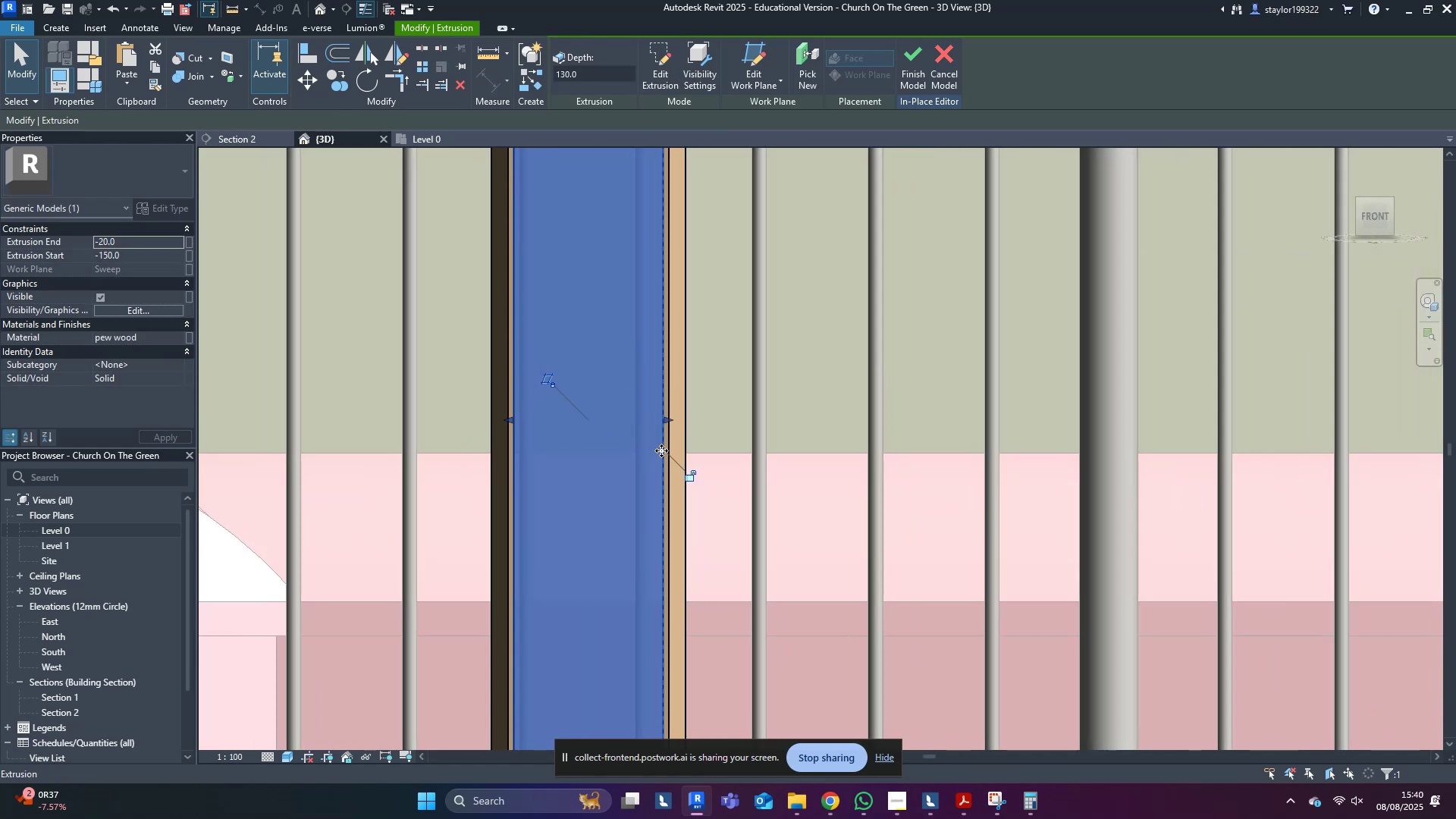 
scroll: coordinate [661, 450], scroll_direction: down, amount: 7.0
 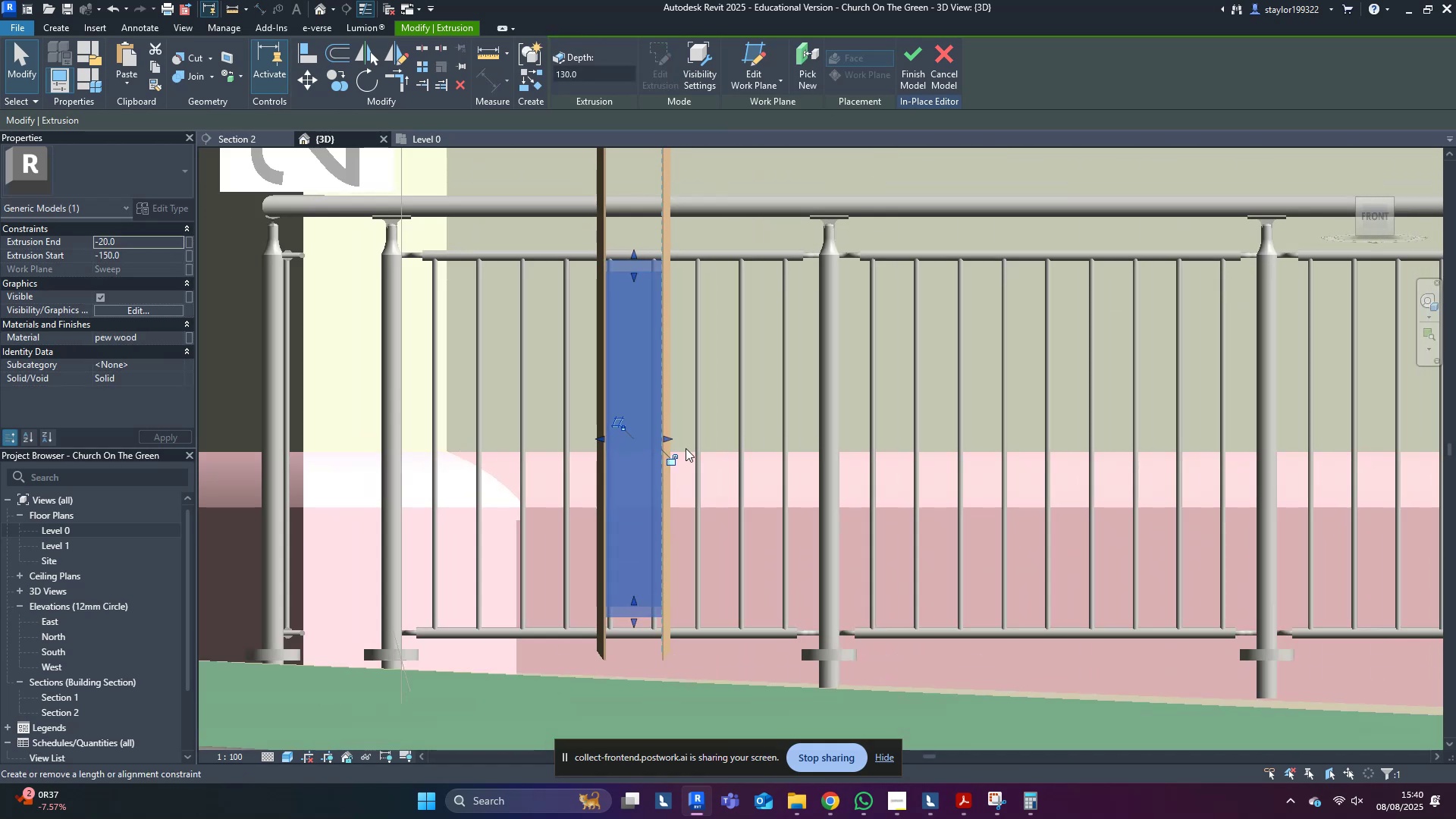 
hold_key(key=ShiftLeft, duration=0.39)
 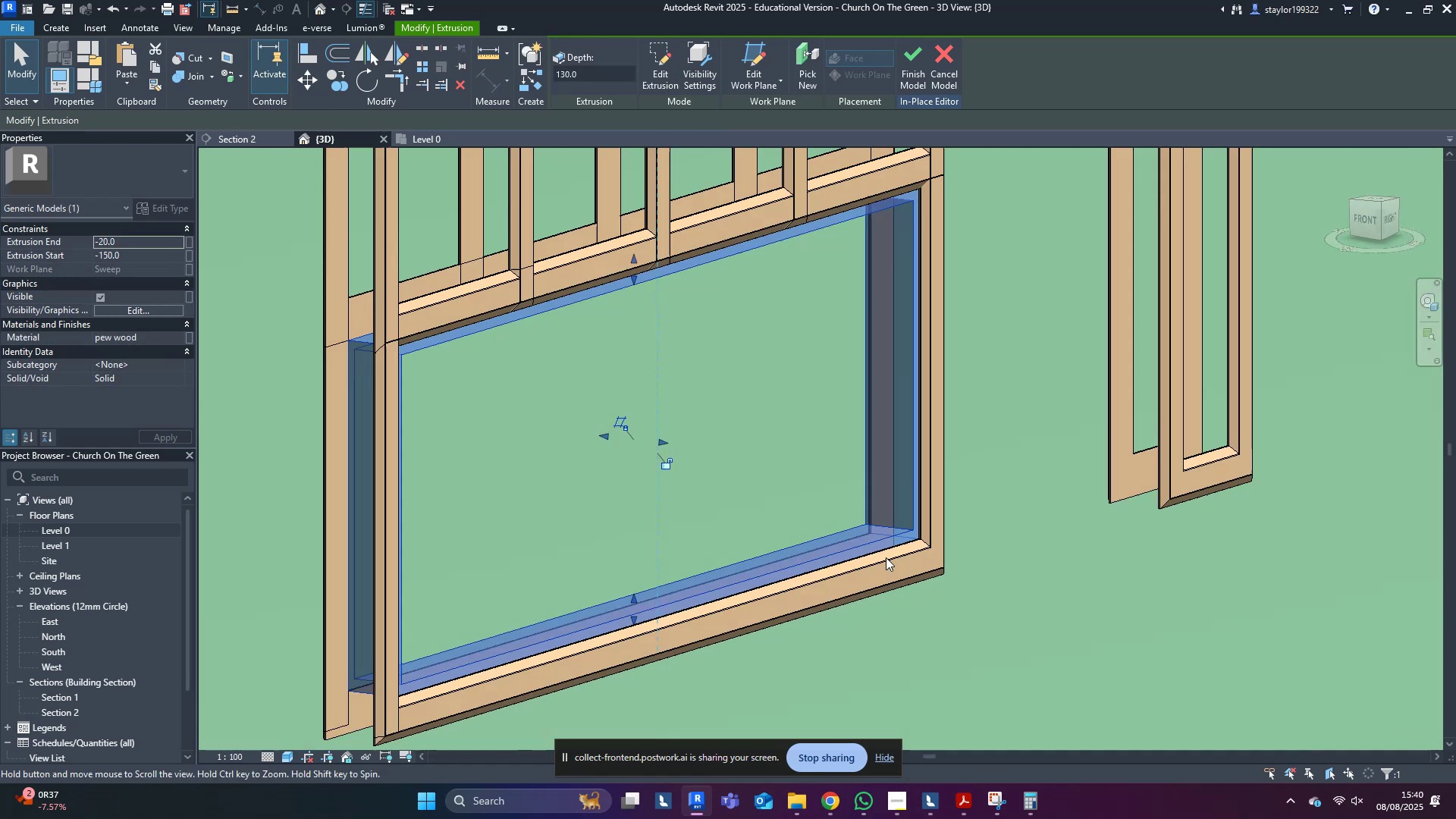 
key(Escape)
 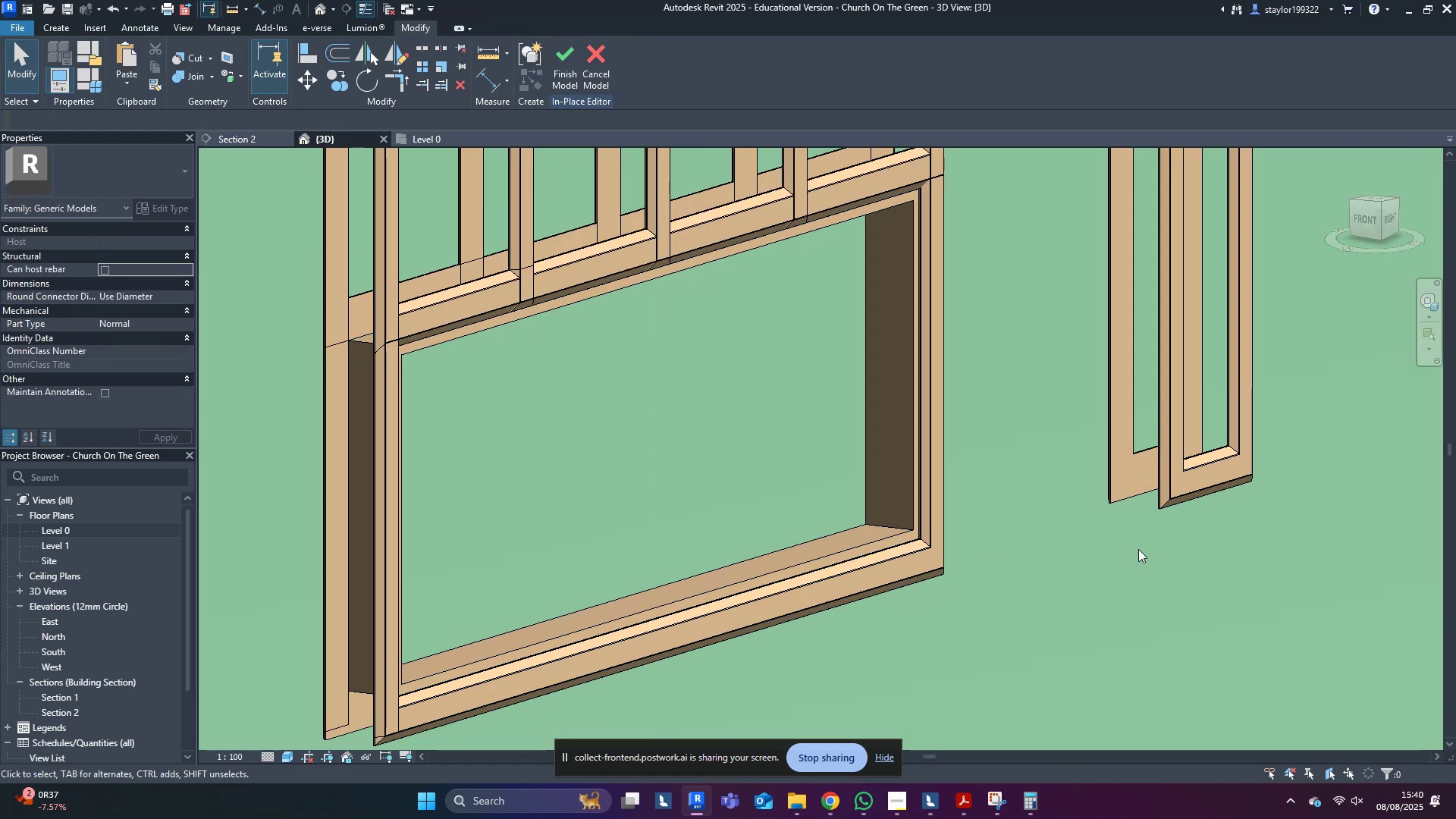 
hold_key(key=ShiftLeft, duration=1.05)
 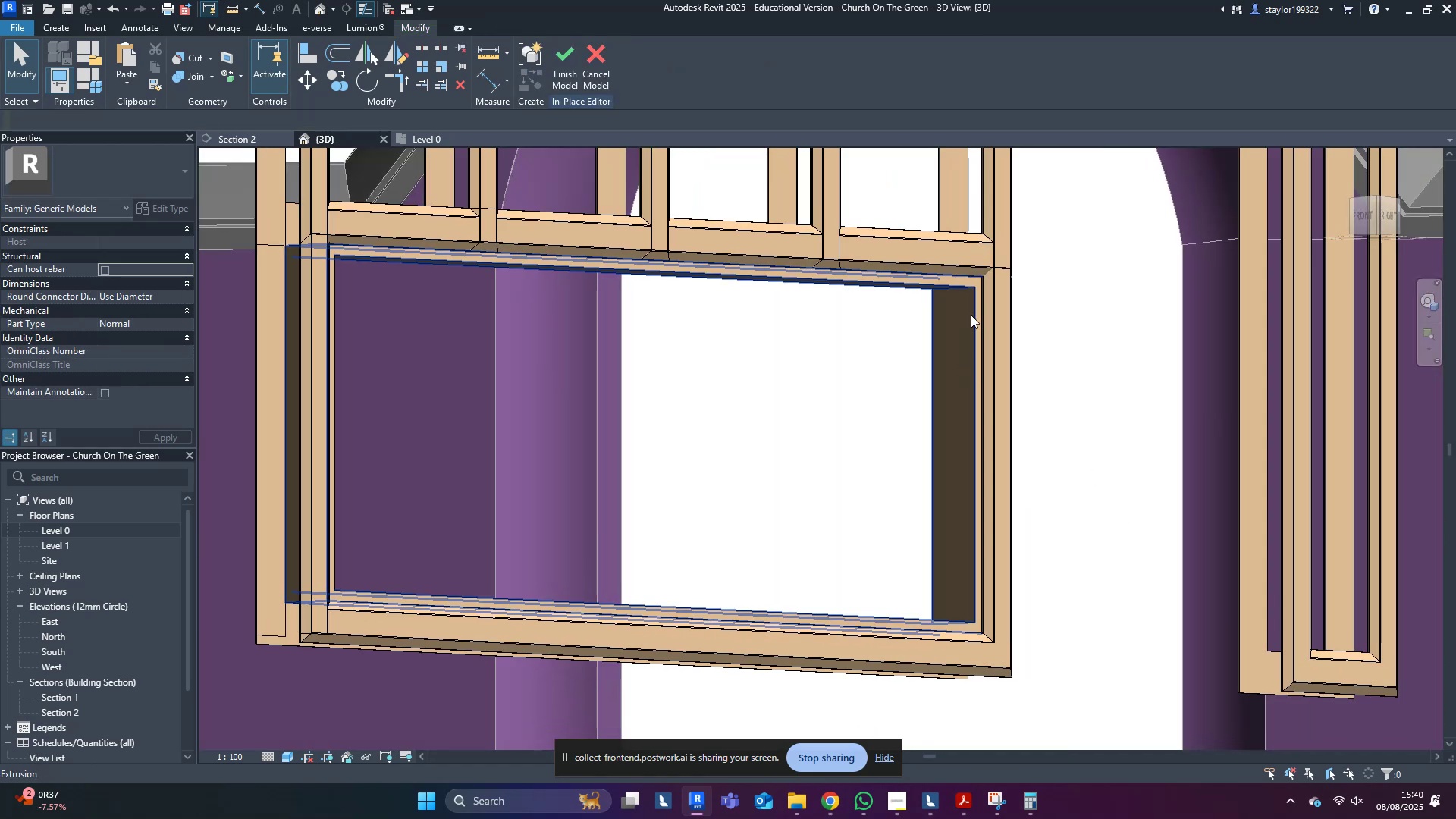 
left_click([968, 297])
 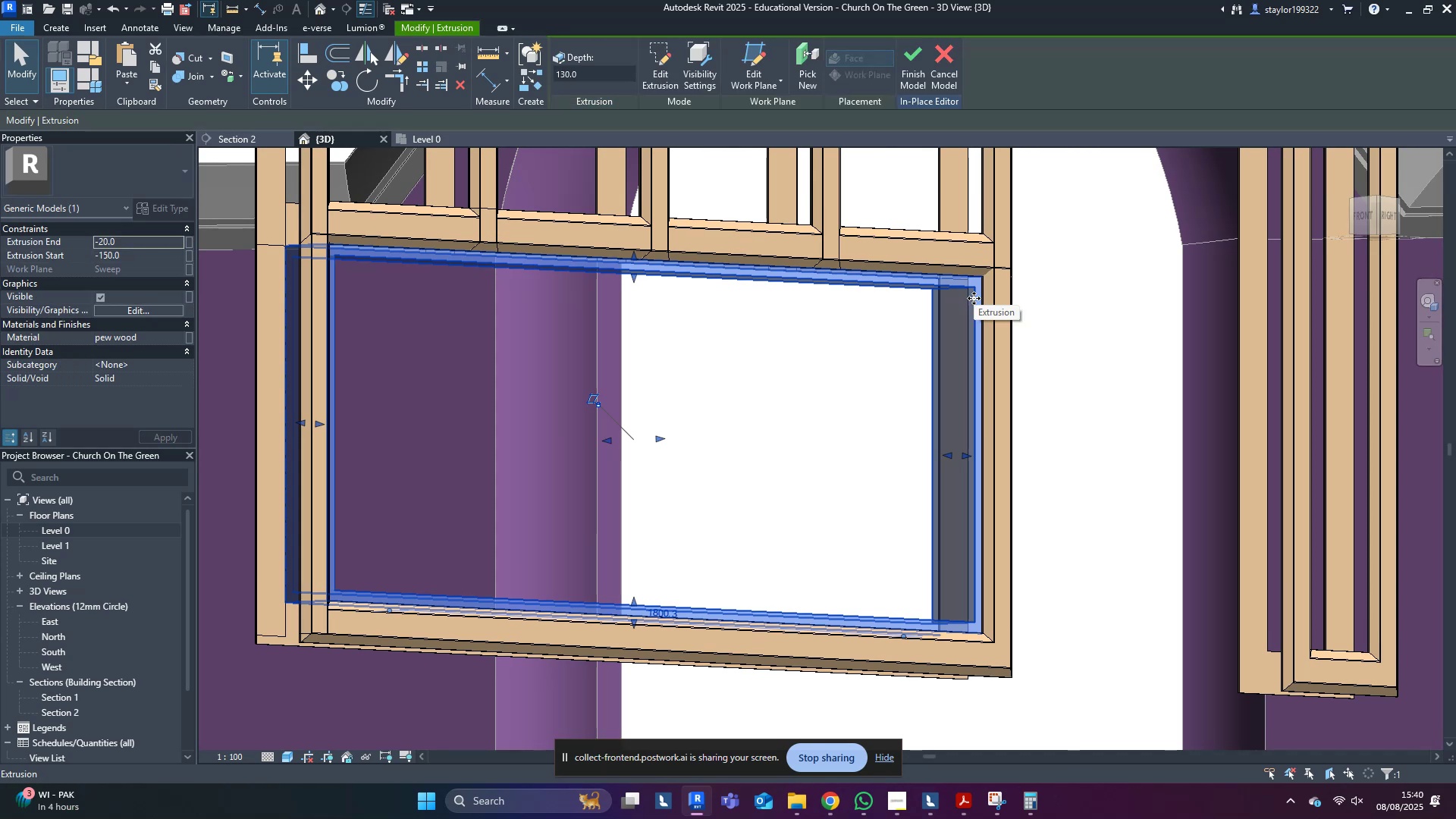 
scroll: coordinate [1026, 454], scroll_direction: down, amount: 5.0
 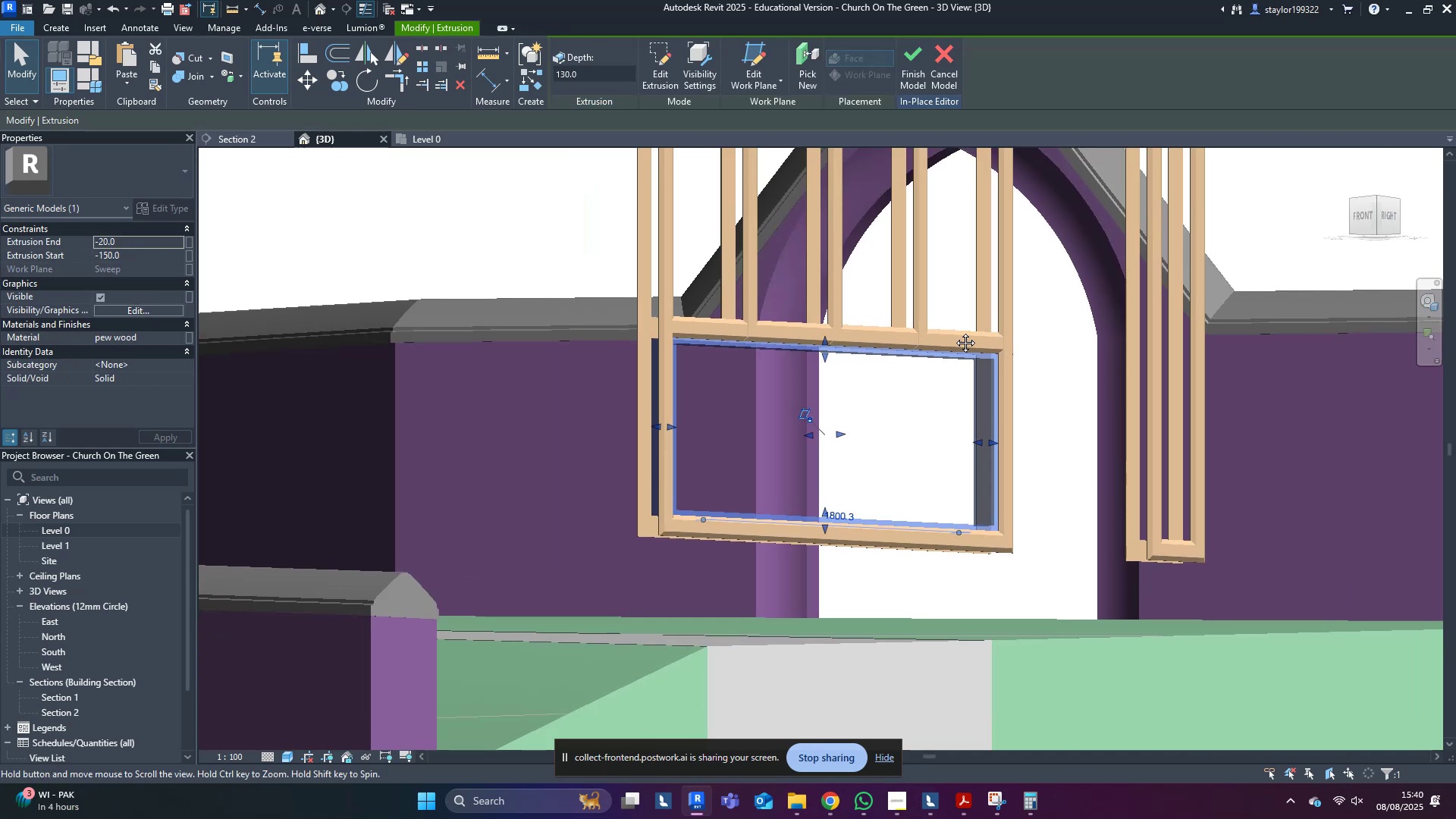 
hold_key(key=ShiftLeft, duration=1.46)
 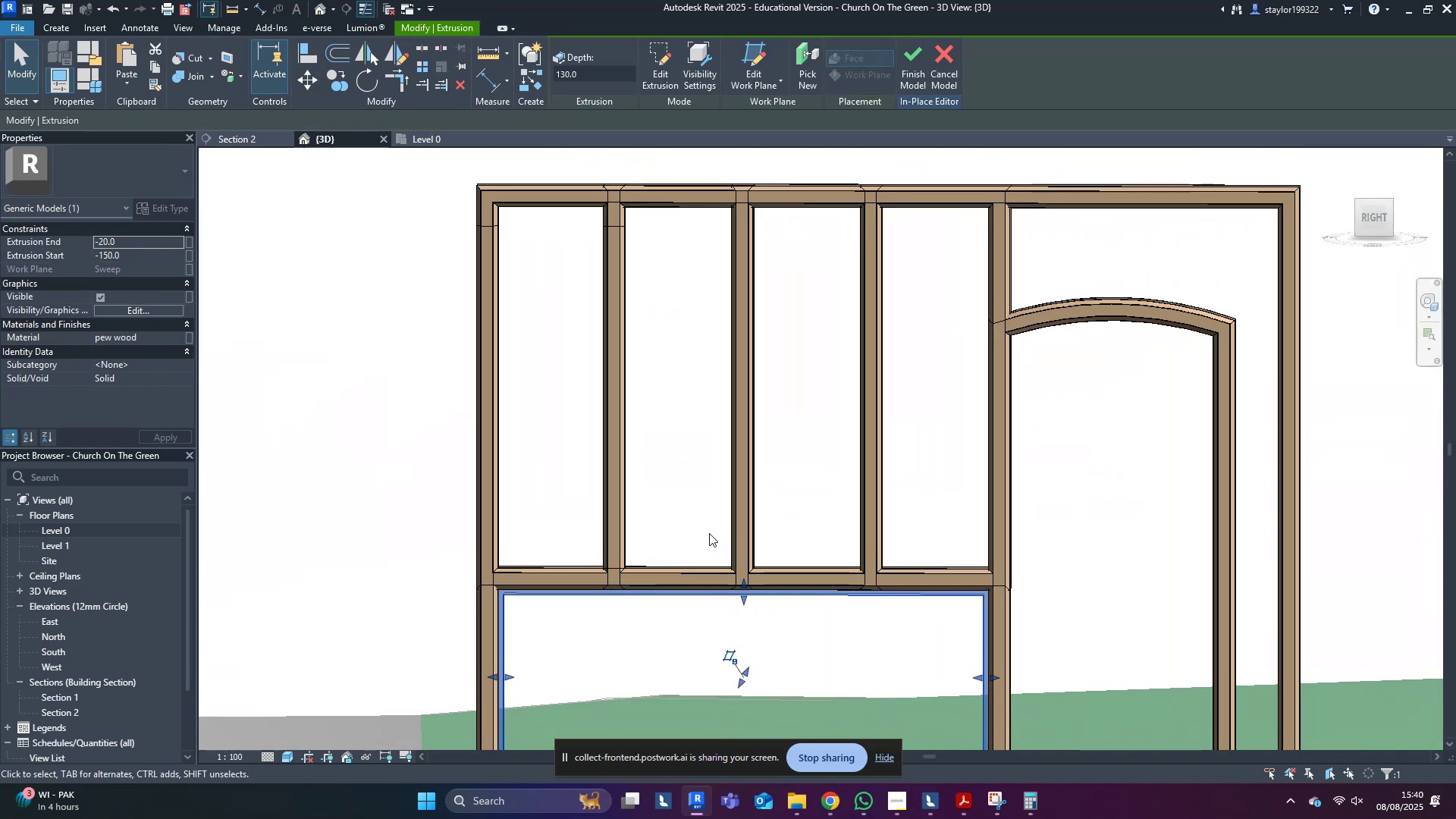 
scroll: coordinate [881, 584], scroll_direction: down, amount: 4.0
 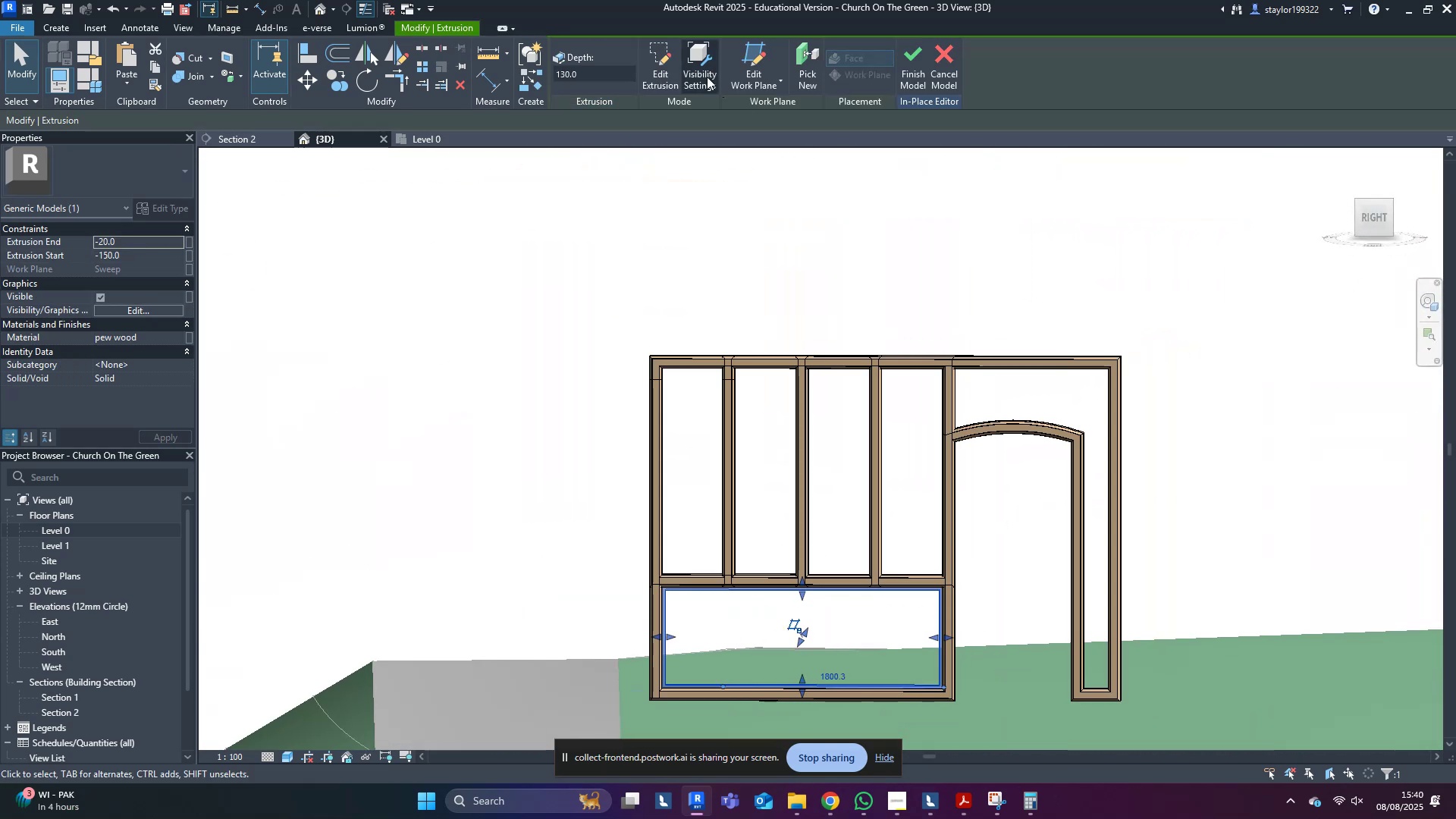 
left_click([656, 58])
 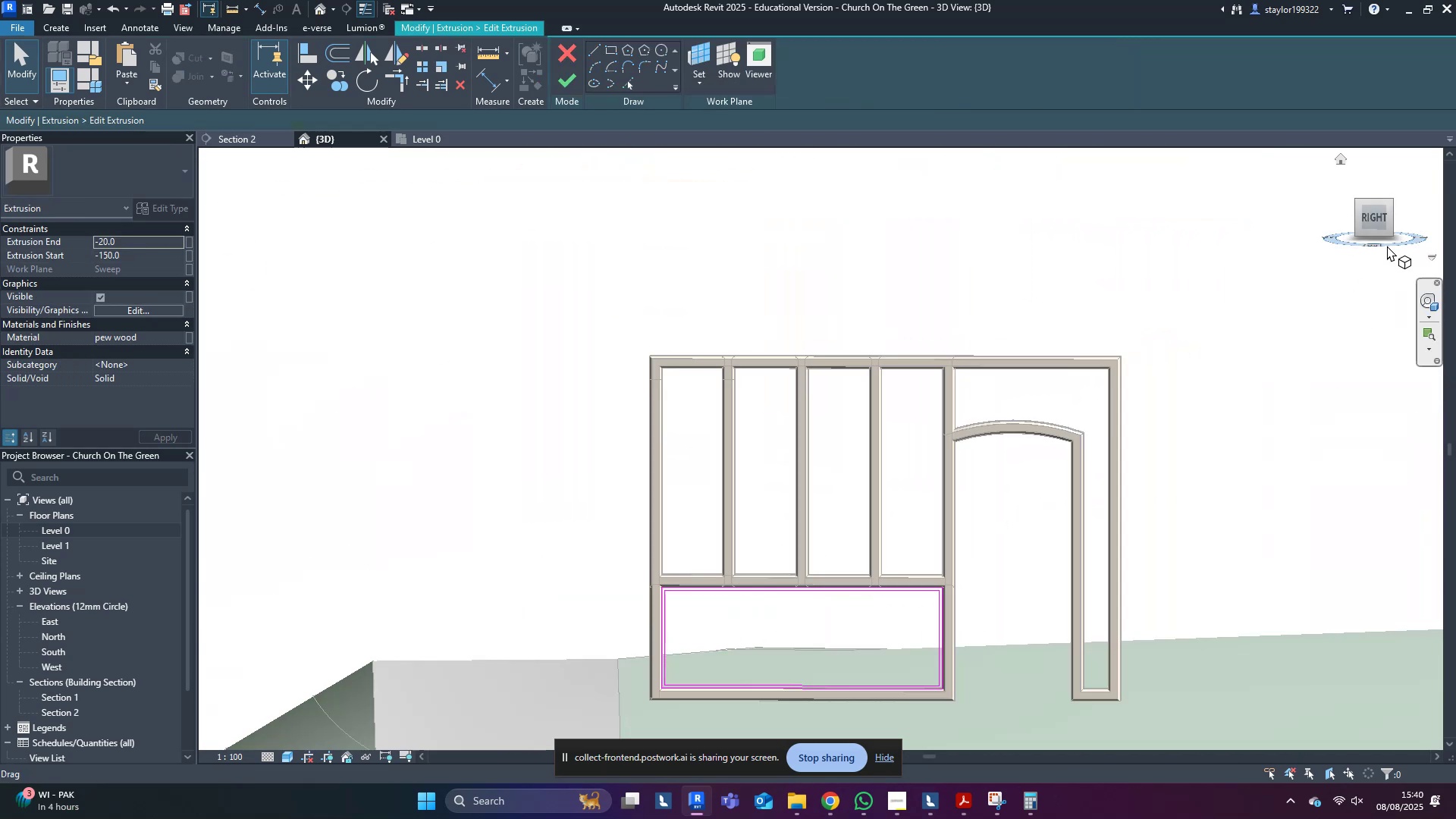 
left_click([1374, 222])
 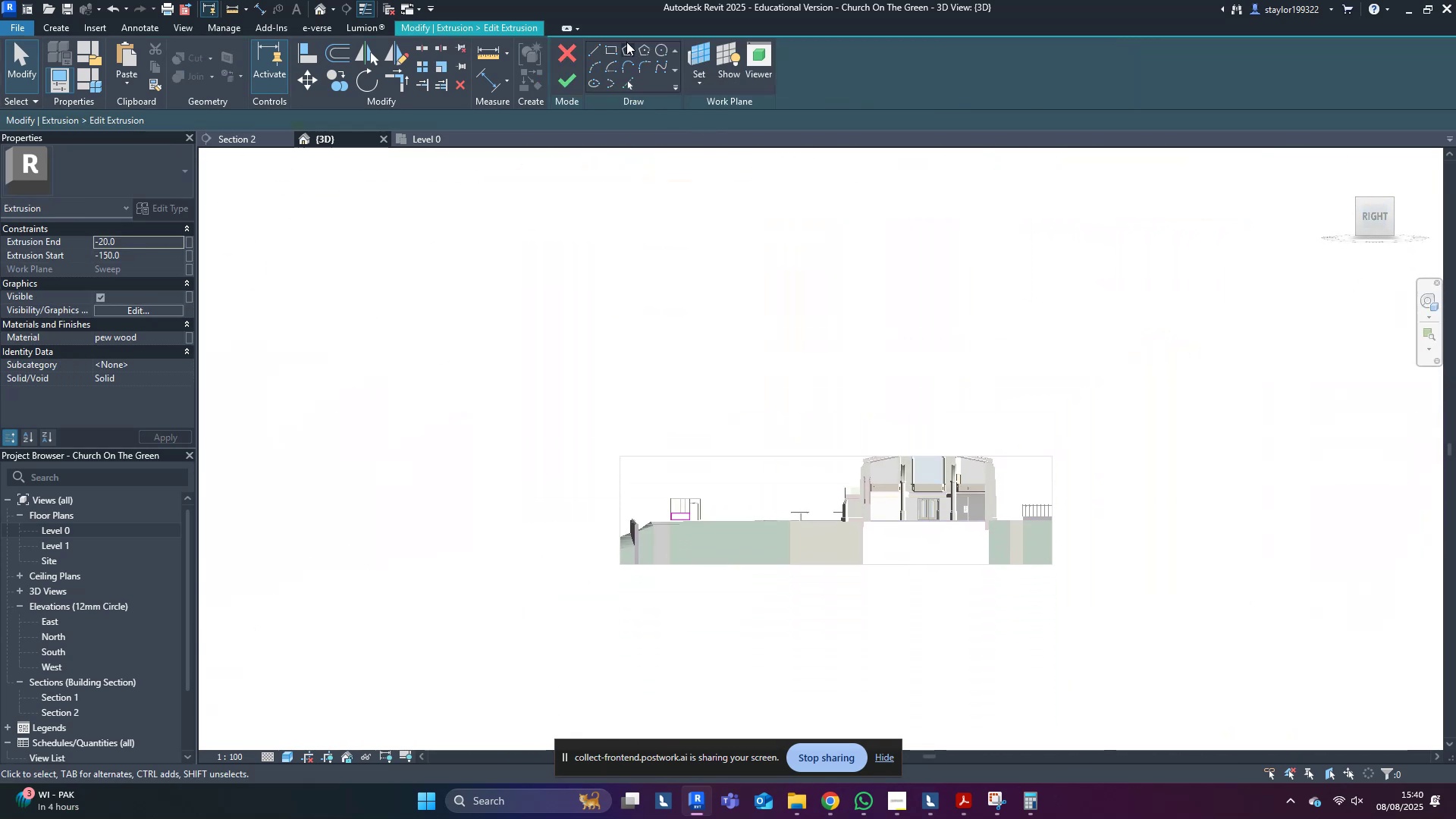 
left_click([617, 49])
 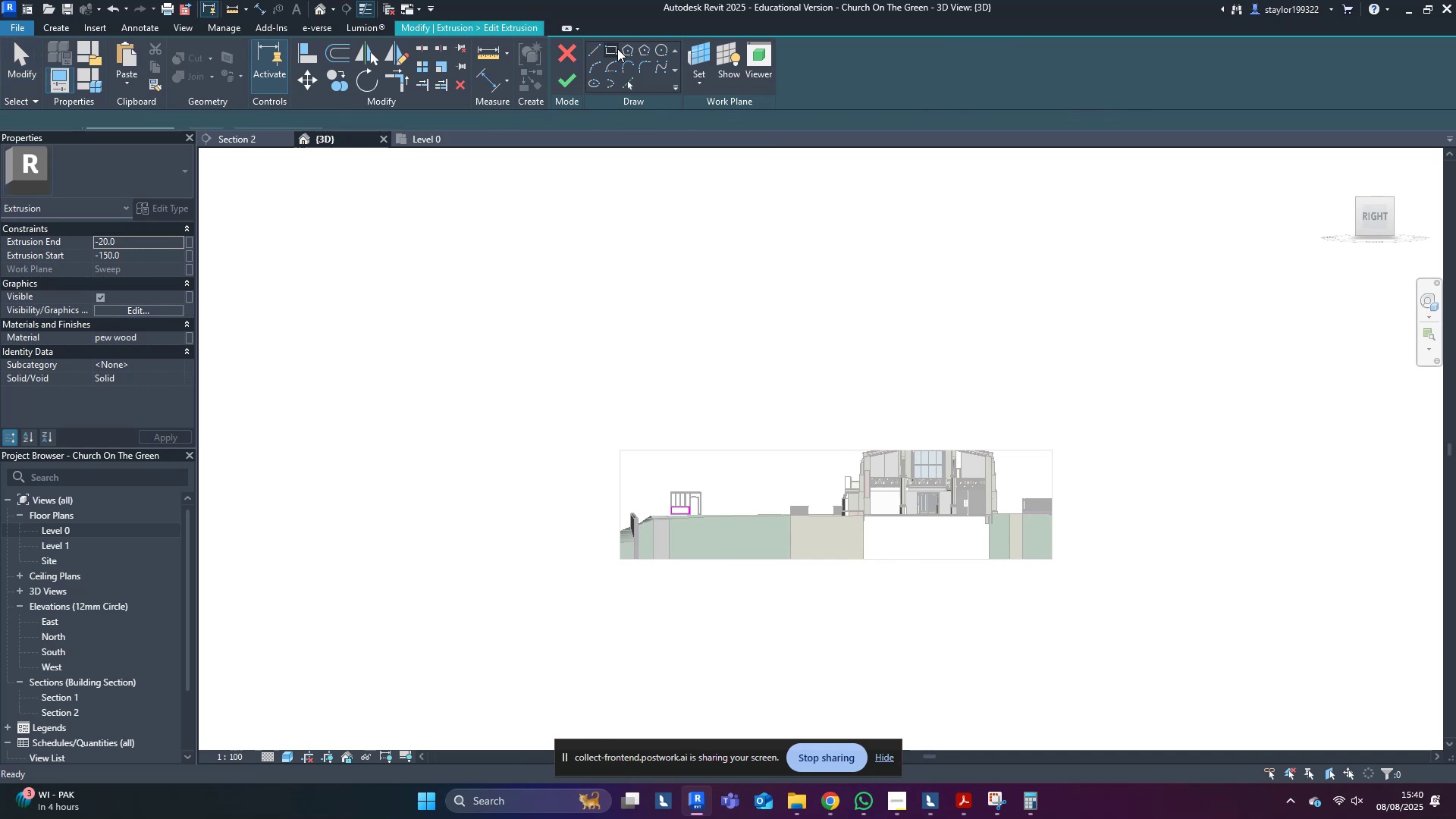 
scroll: coordinate [625, 513], scroll_direction: up, amount: 26.0
 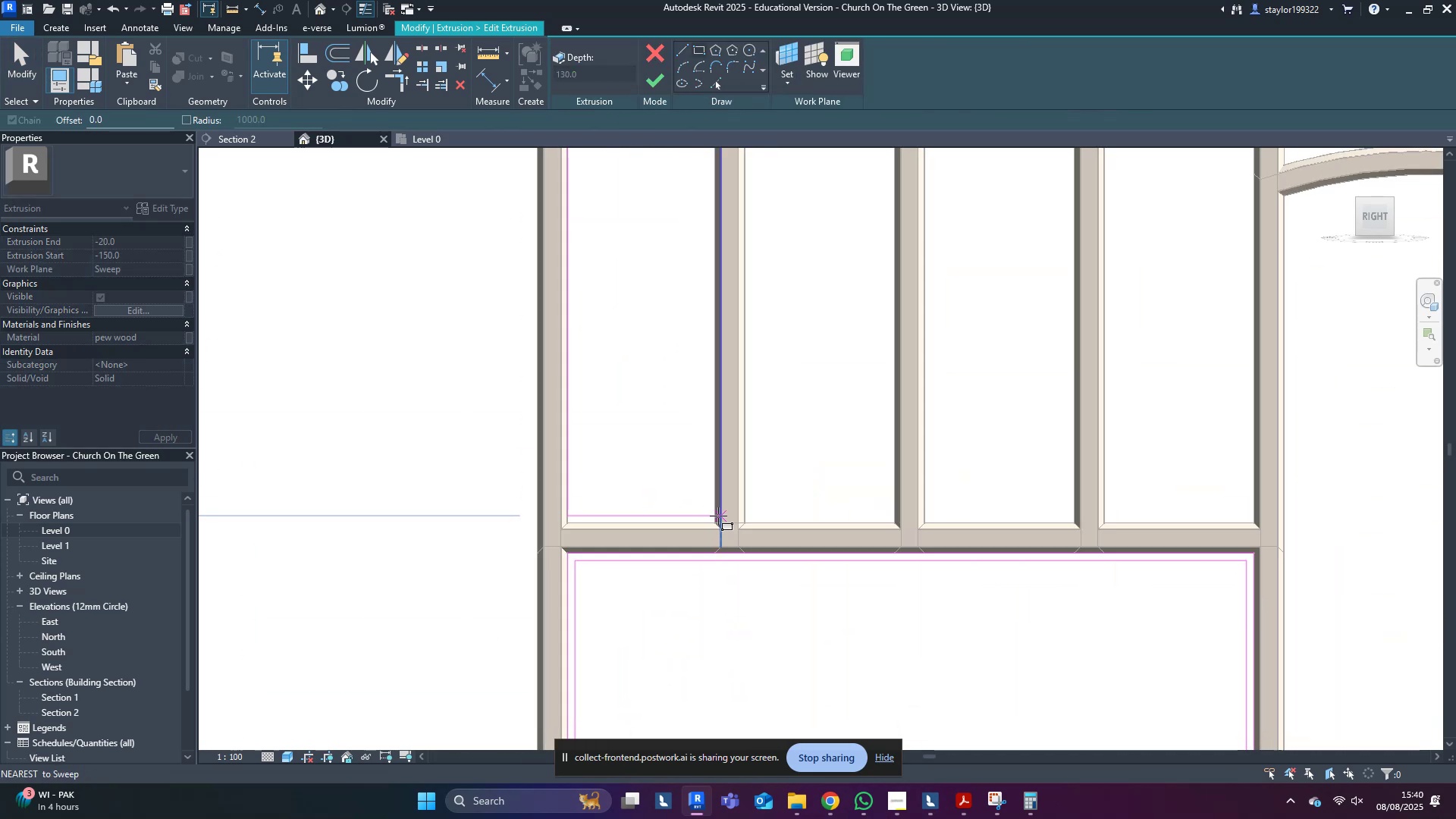 
left_click([714, 525])
 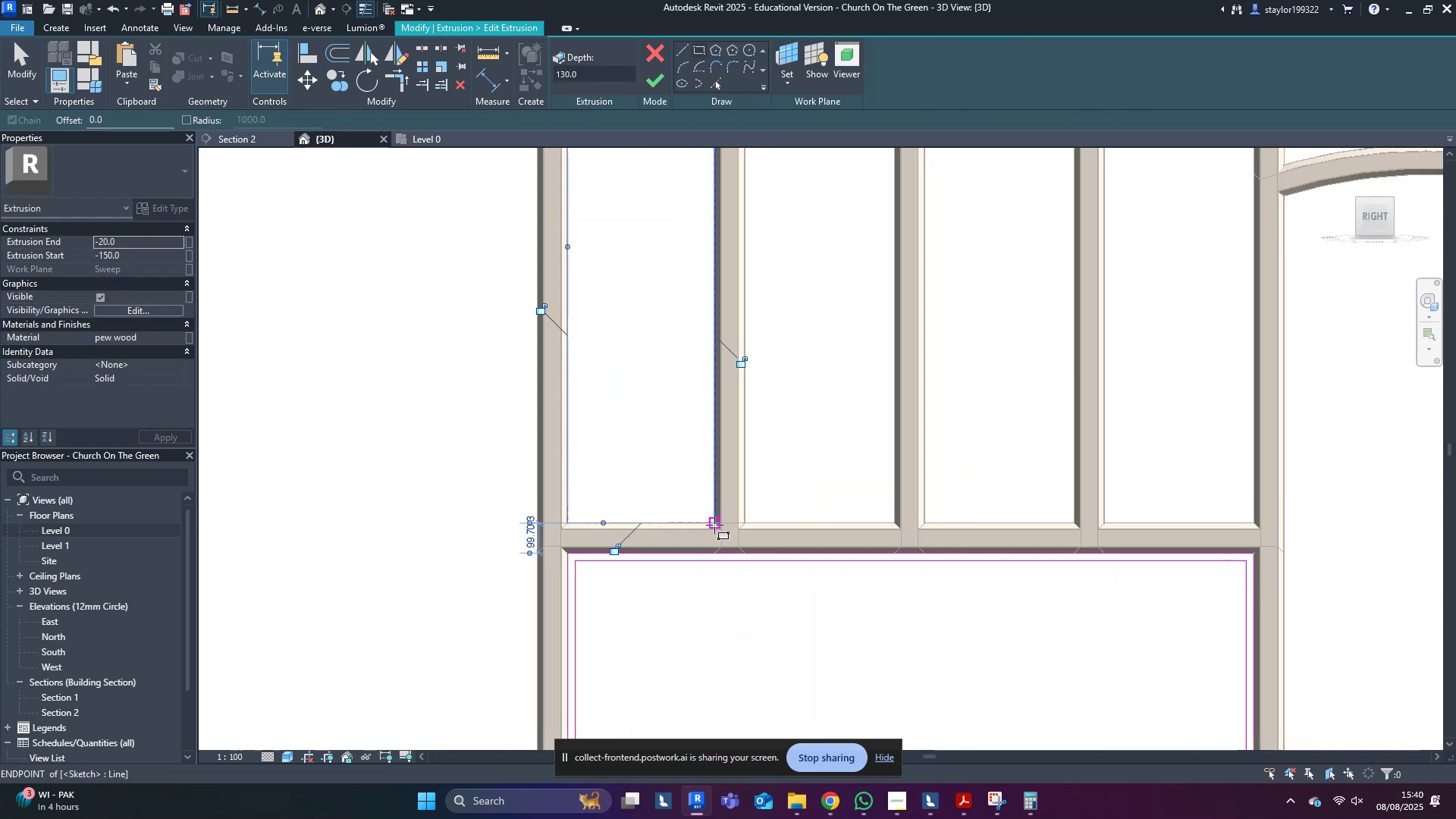 
key(Escape)
 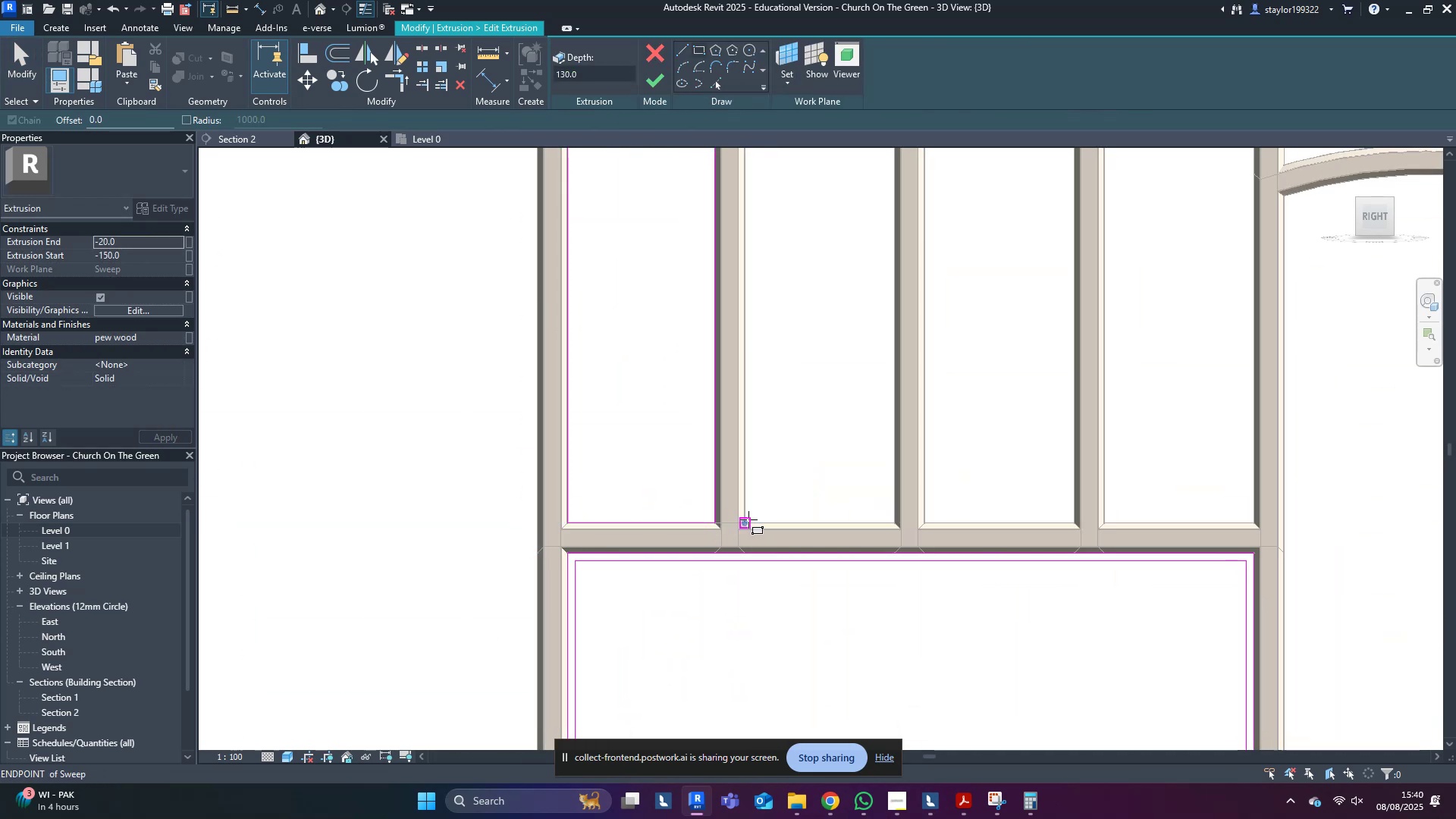 
left_click([748, 519])
 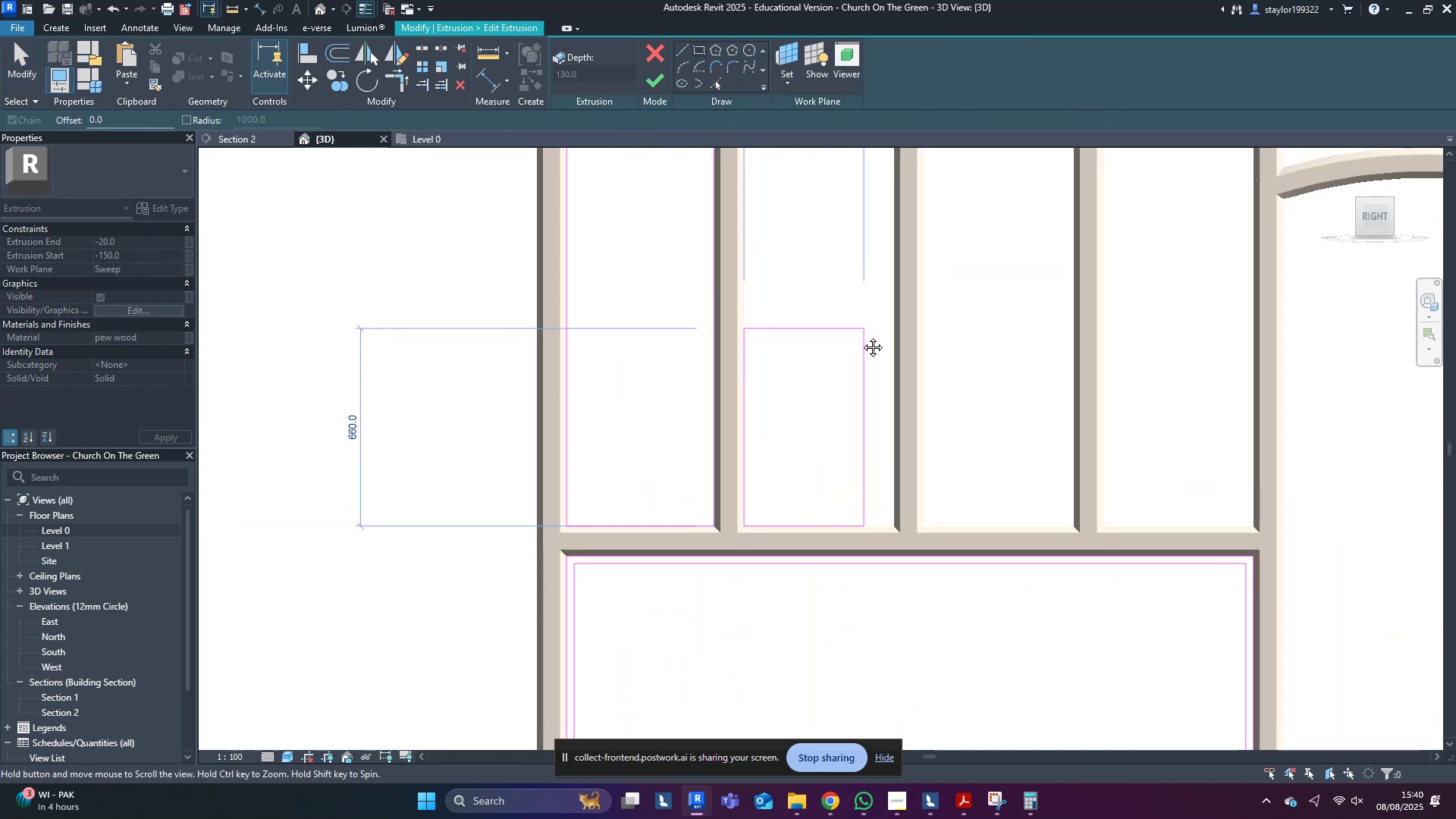 
key(Escape)
 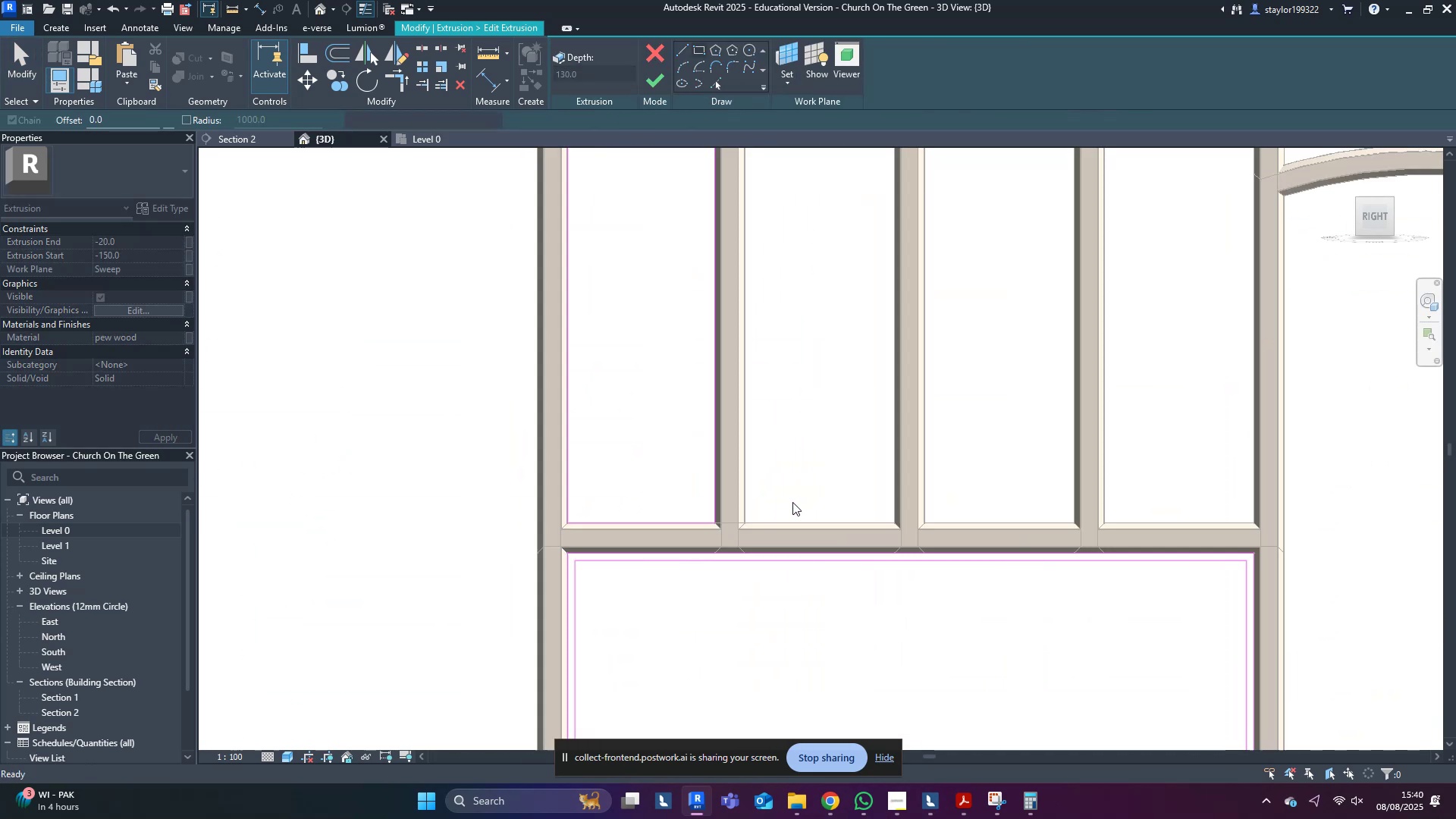 
key(Escape)
 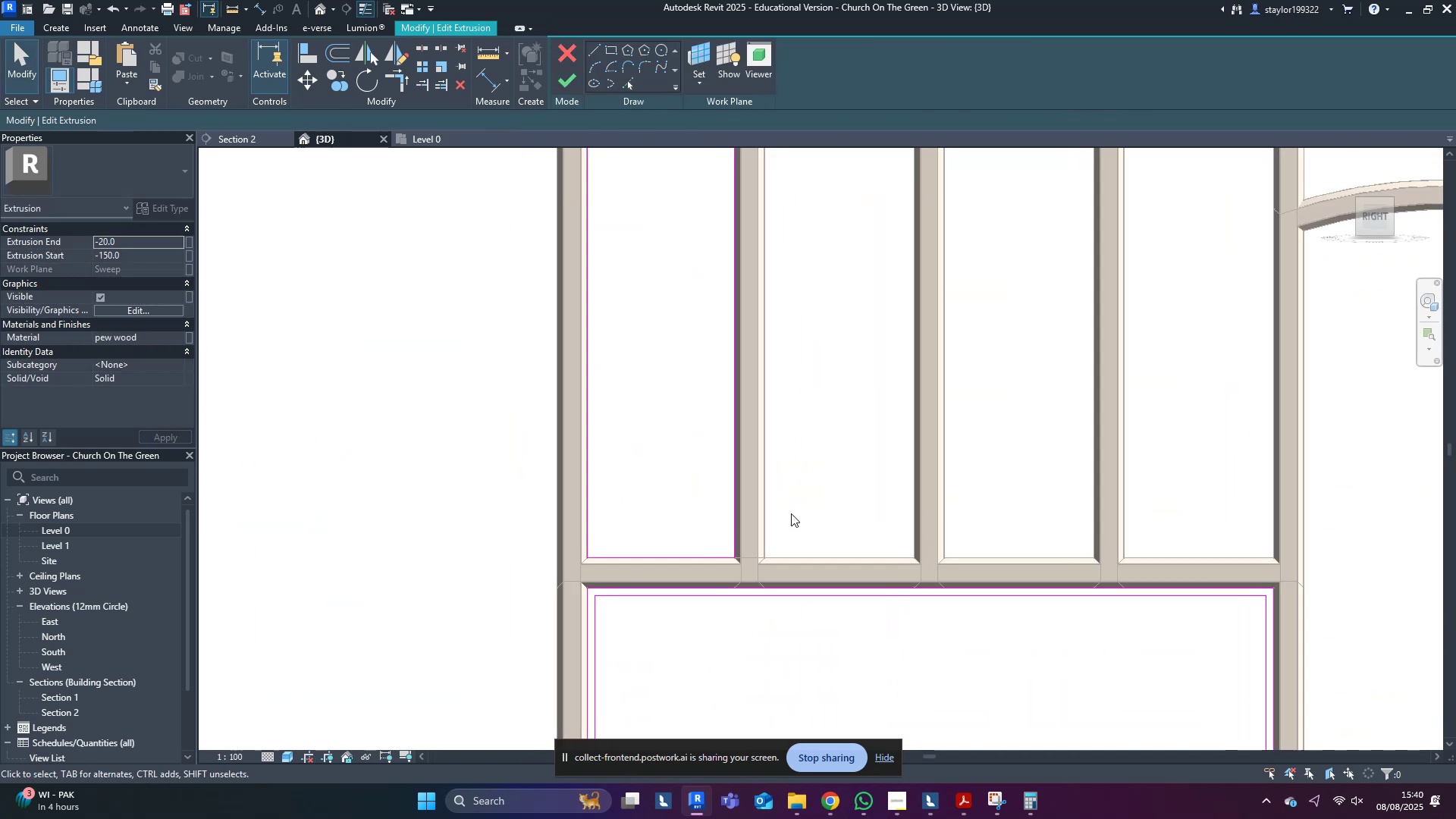 
key(O)
 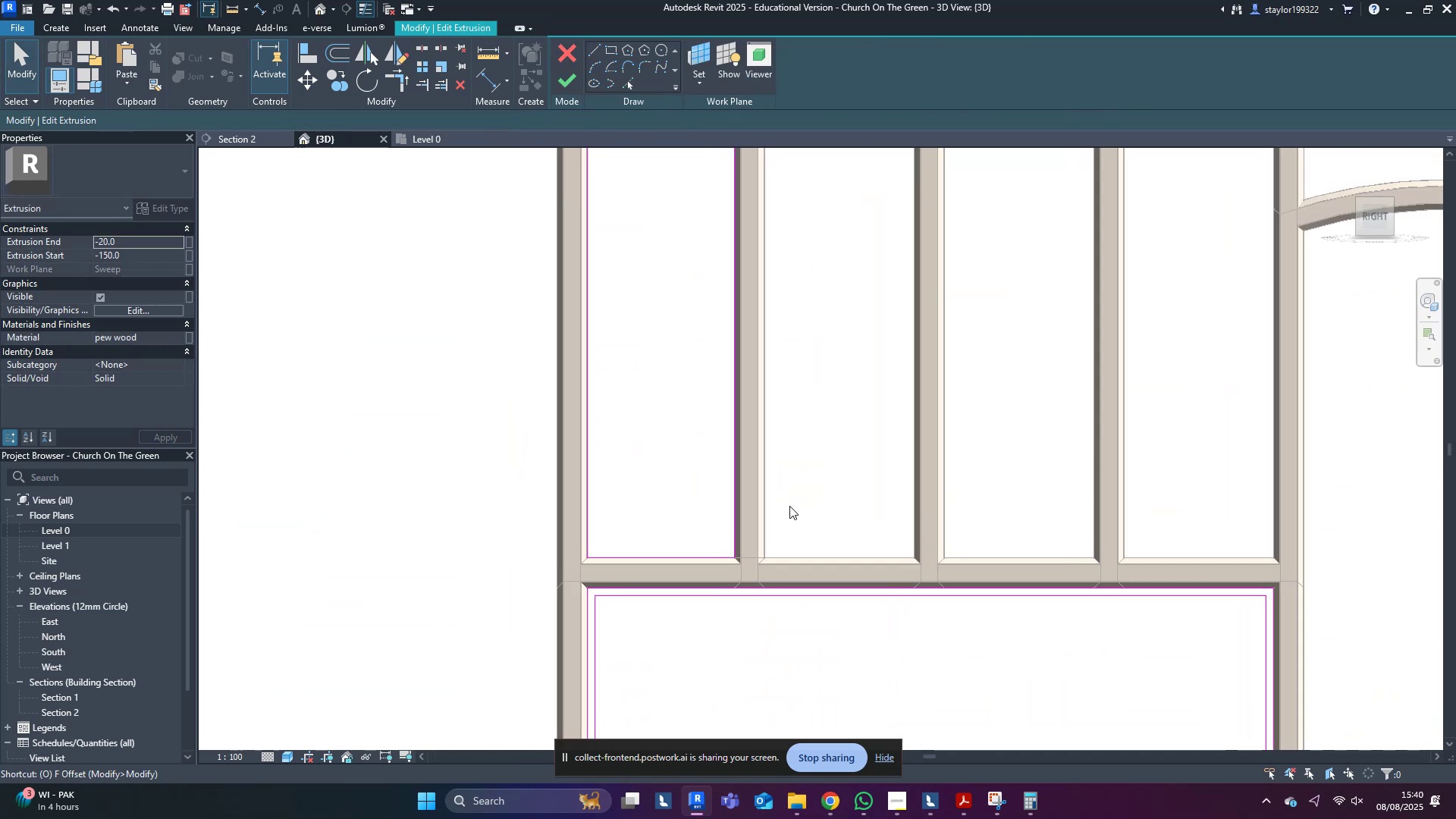 
key(Tab)
 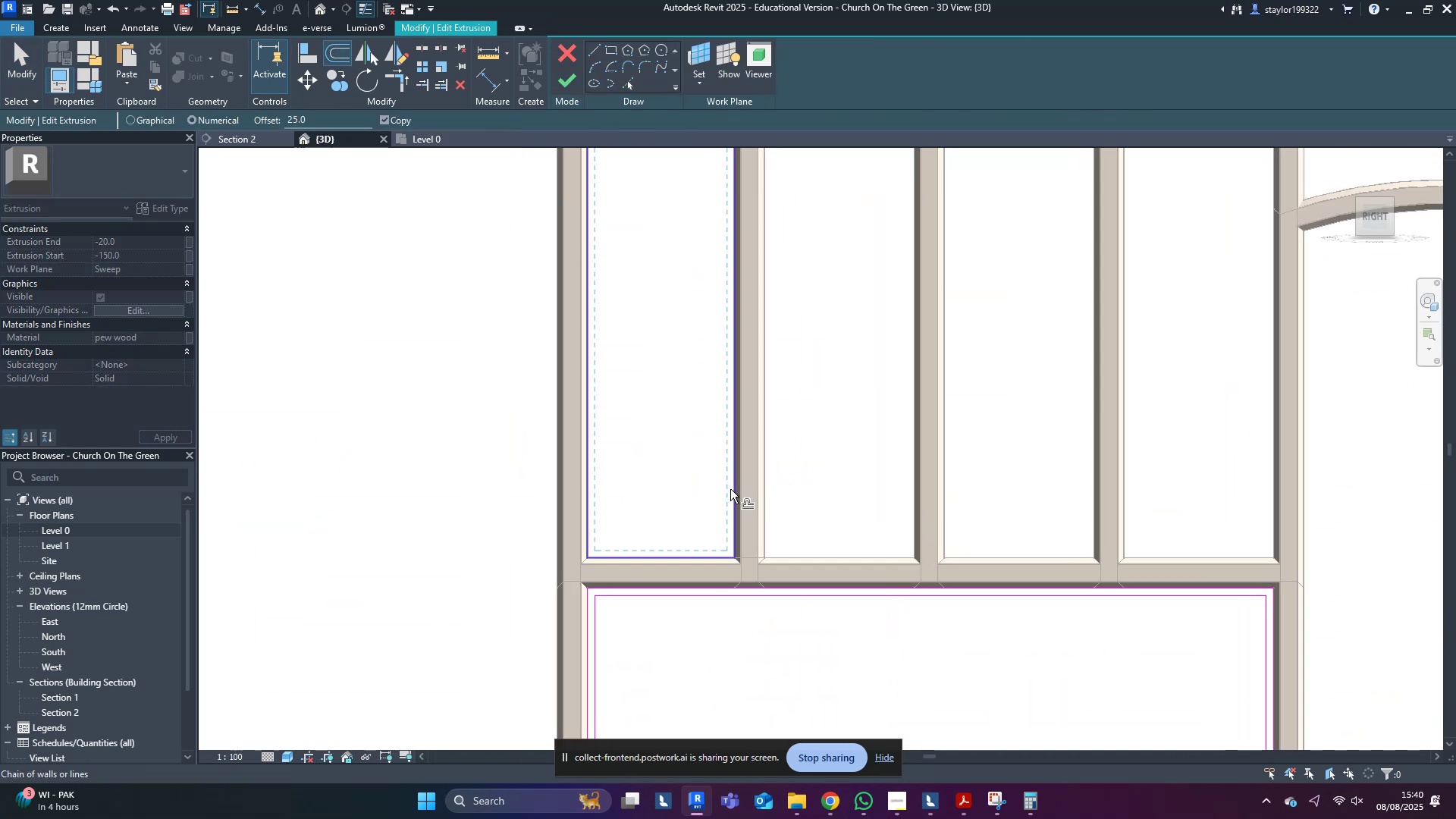 
left_click([730, 489])
 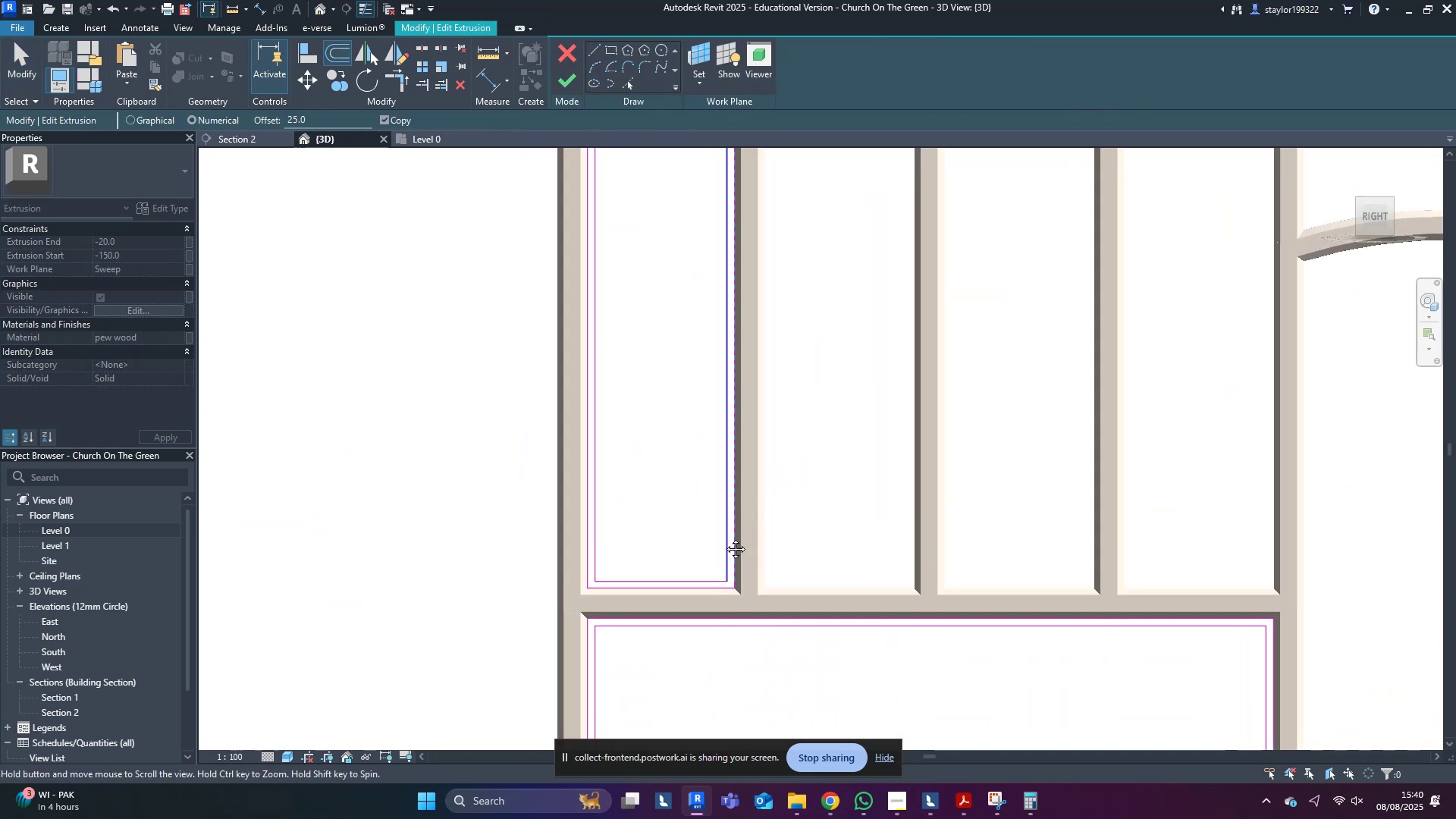 
type(mdmv)
 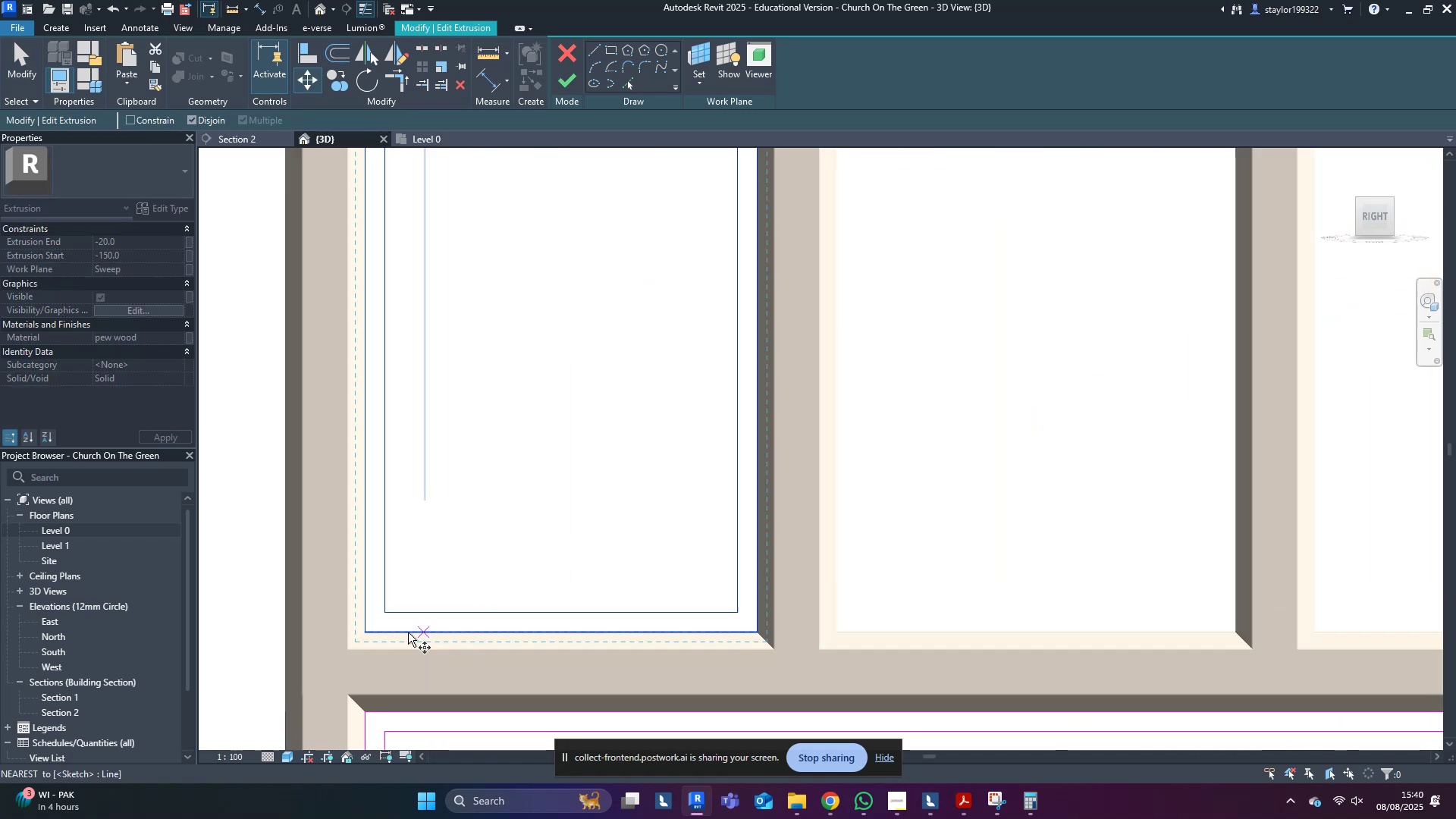 
scroll: coordinate [685, 570], scroll_direction: down, amount: 3.0
 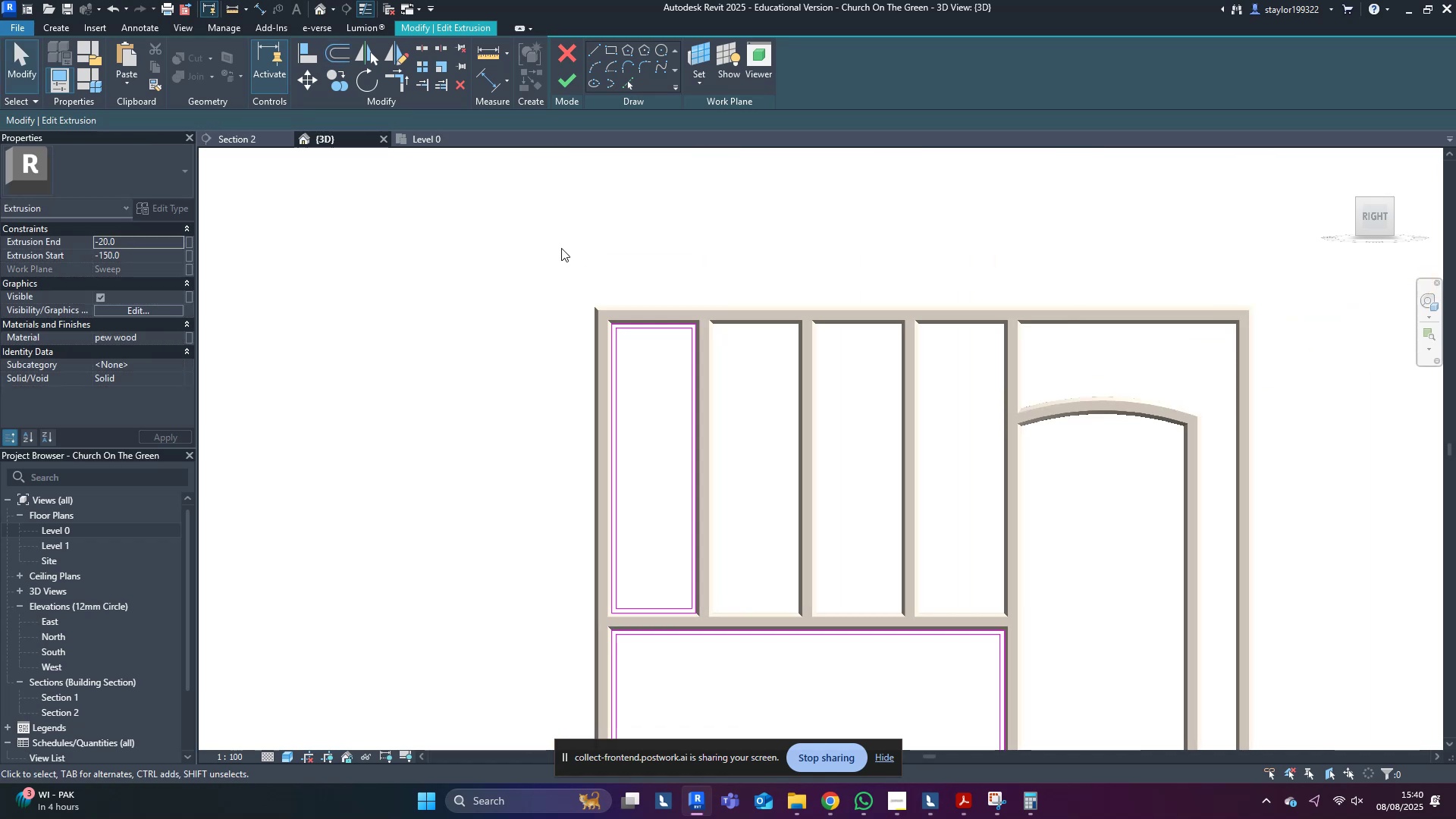 
left_click_drag(start_coordinate=[553, 247], to_coordinate=[763, 623])
 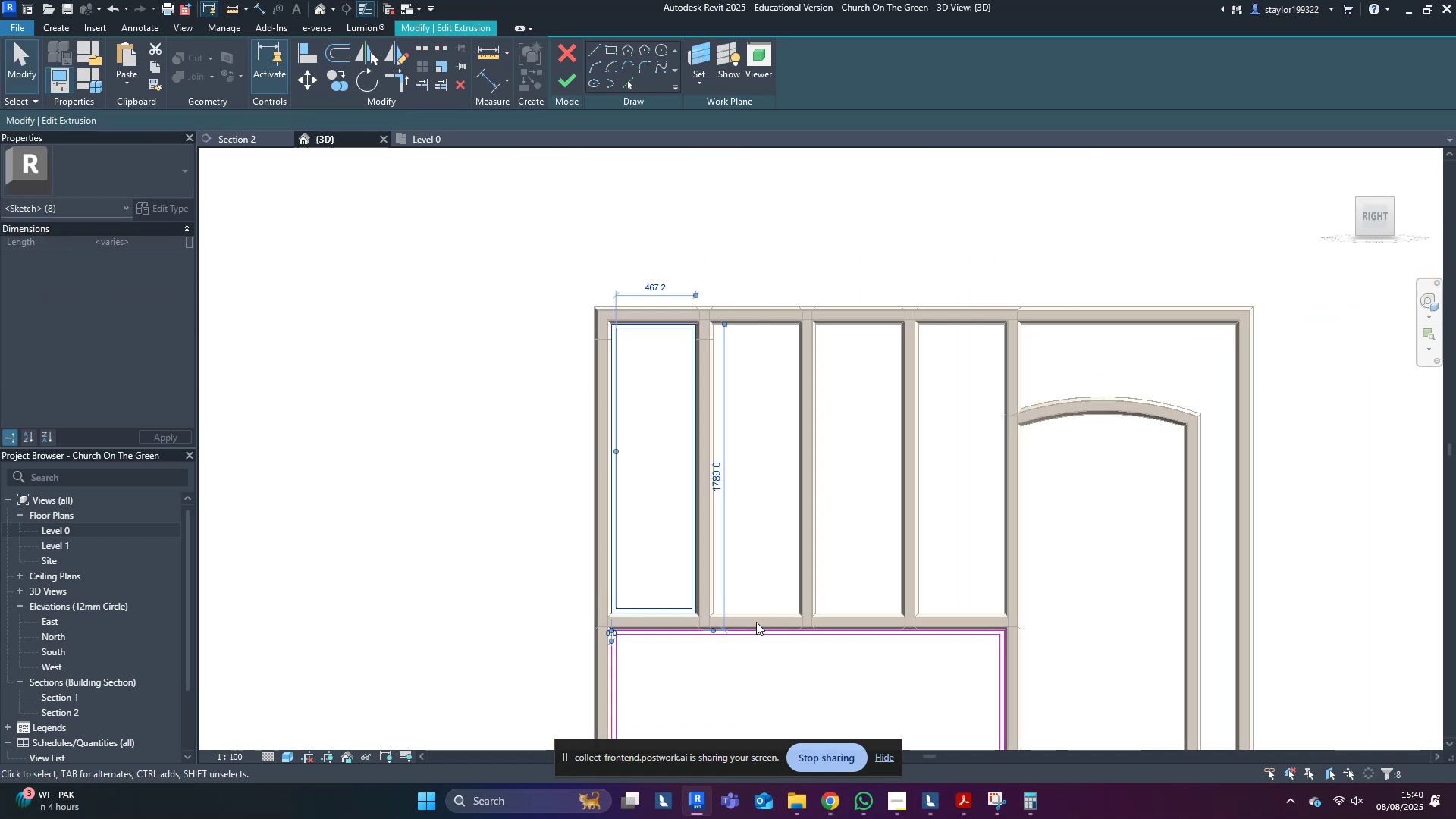 
scroll: coordinate [567, 544], scroll_direction: up, amount: 11.0
 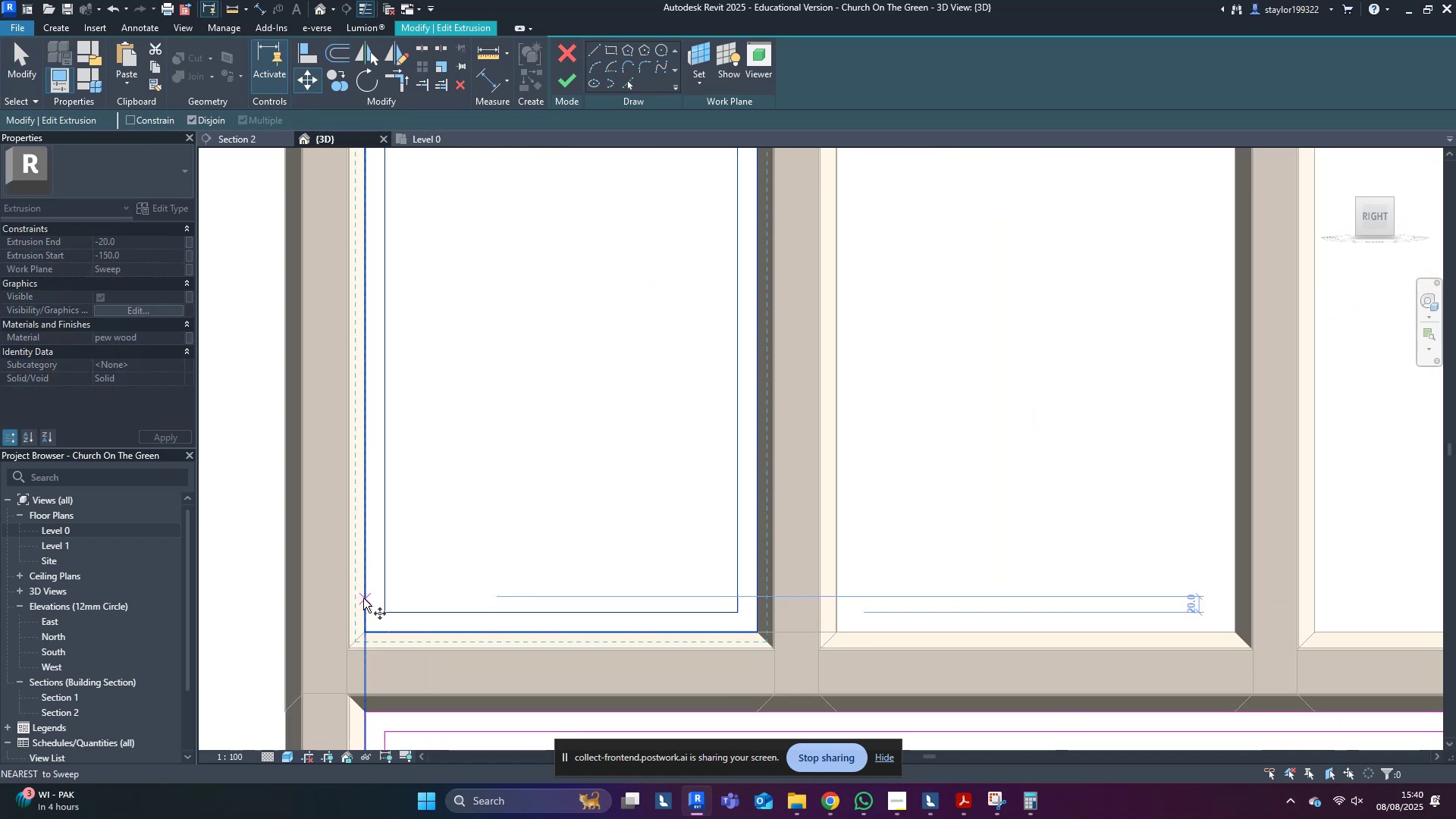 
left_click([364, 597])
 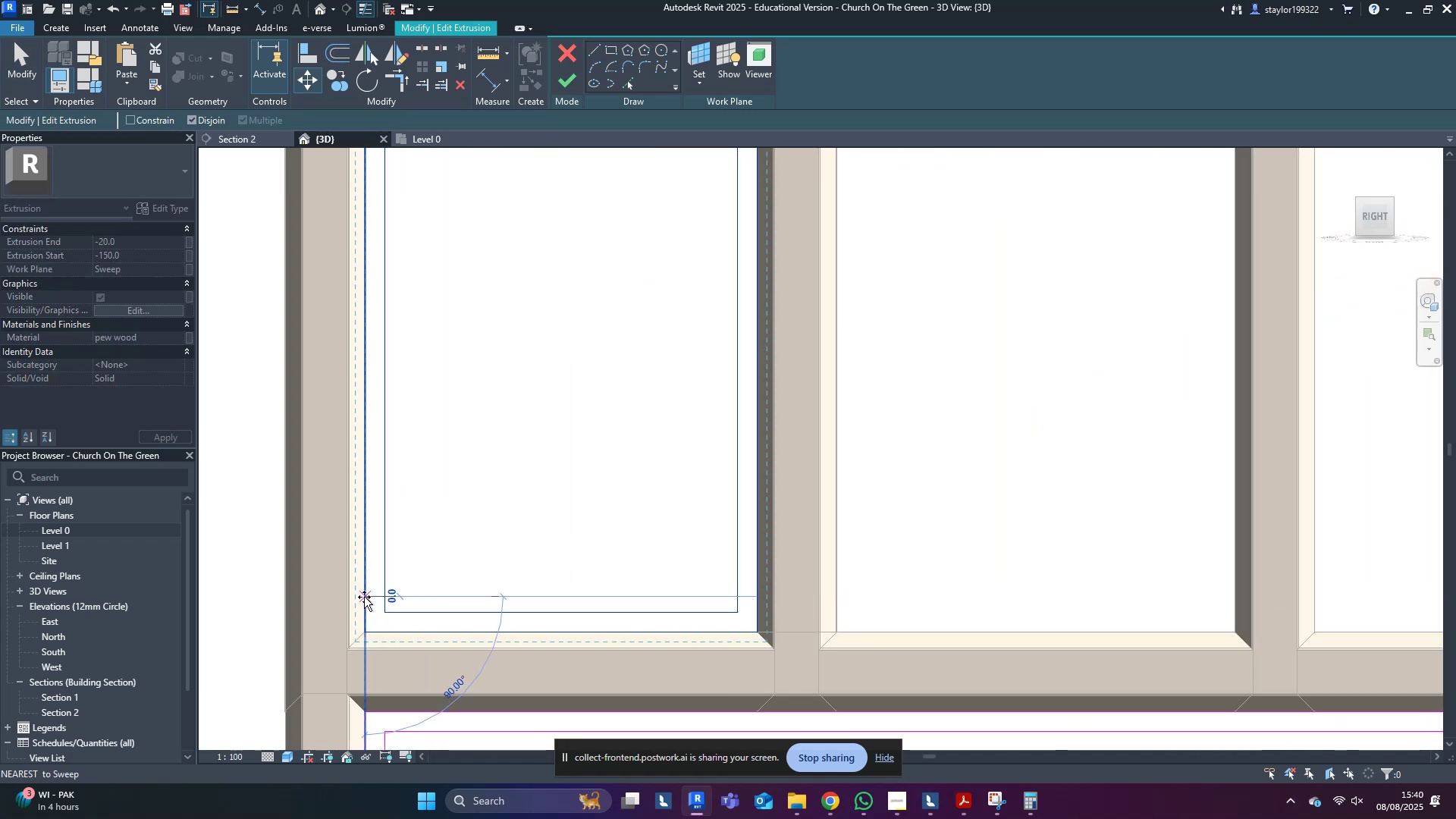 
hold_key(key=ControlLeft, duration=3.3)
hold_key(key=ShiftLeft, duration=1.53)
left_click([835, 578])
 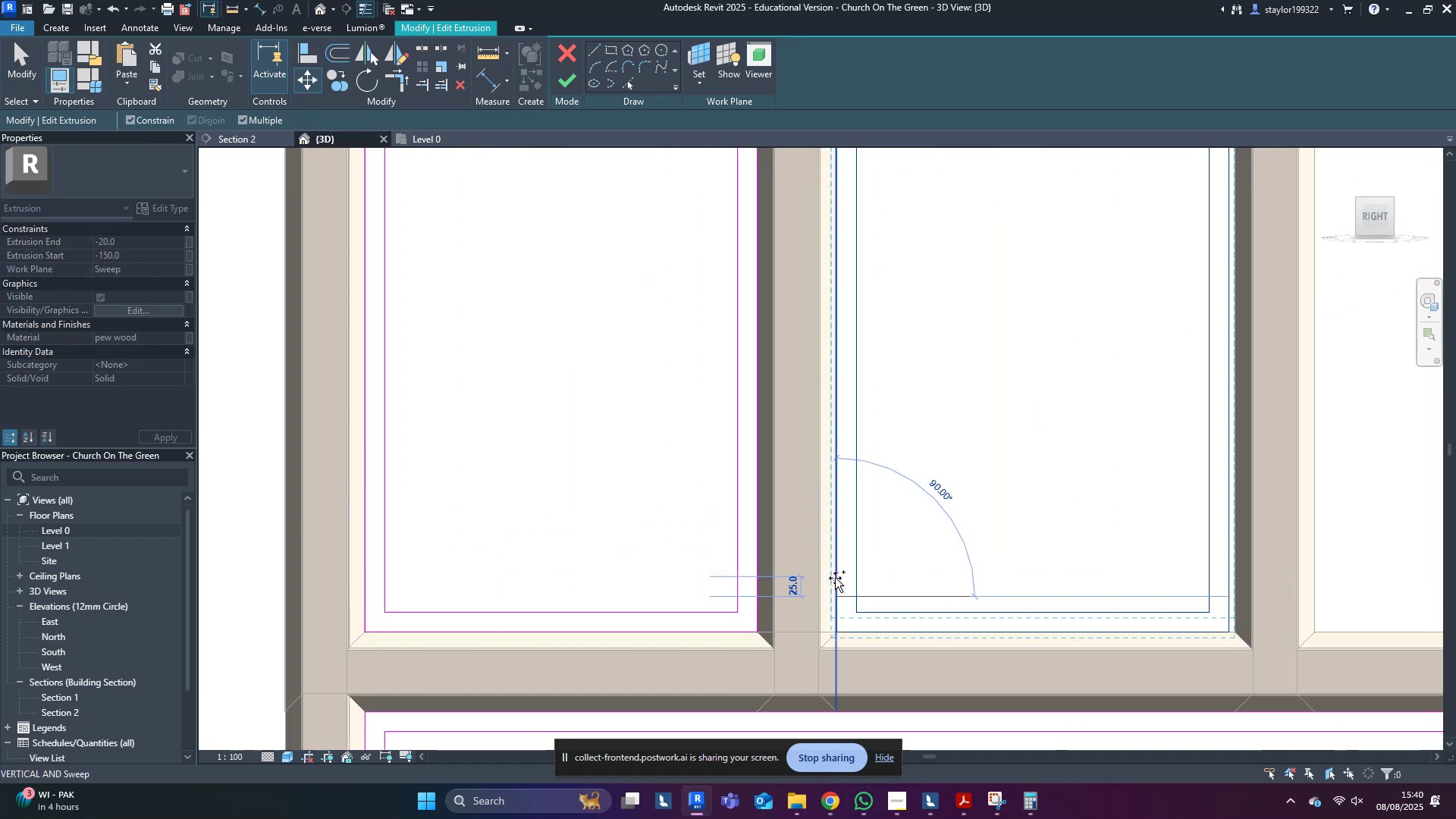 
hold_key(key=ShiftLeft, duration=1.52)
left_click([1316, 590])
 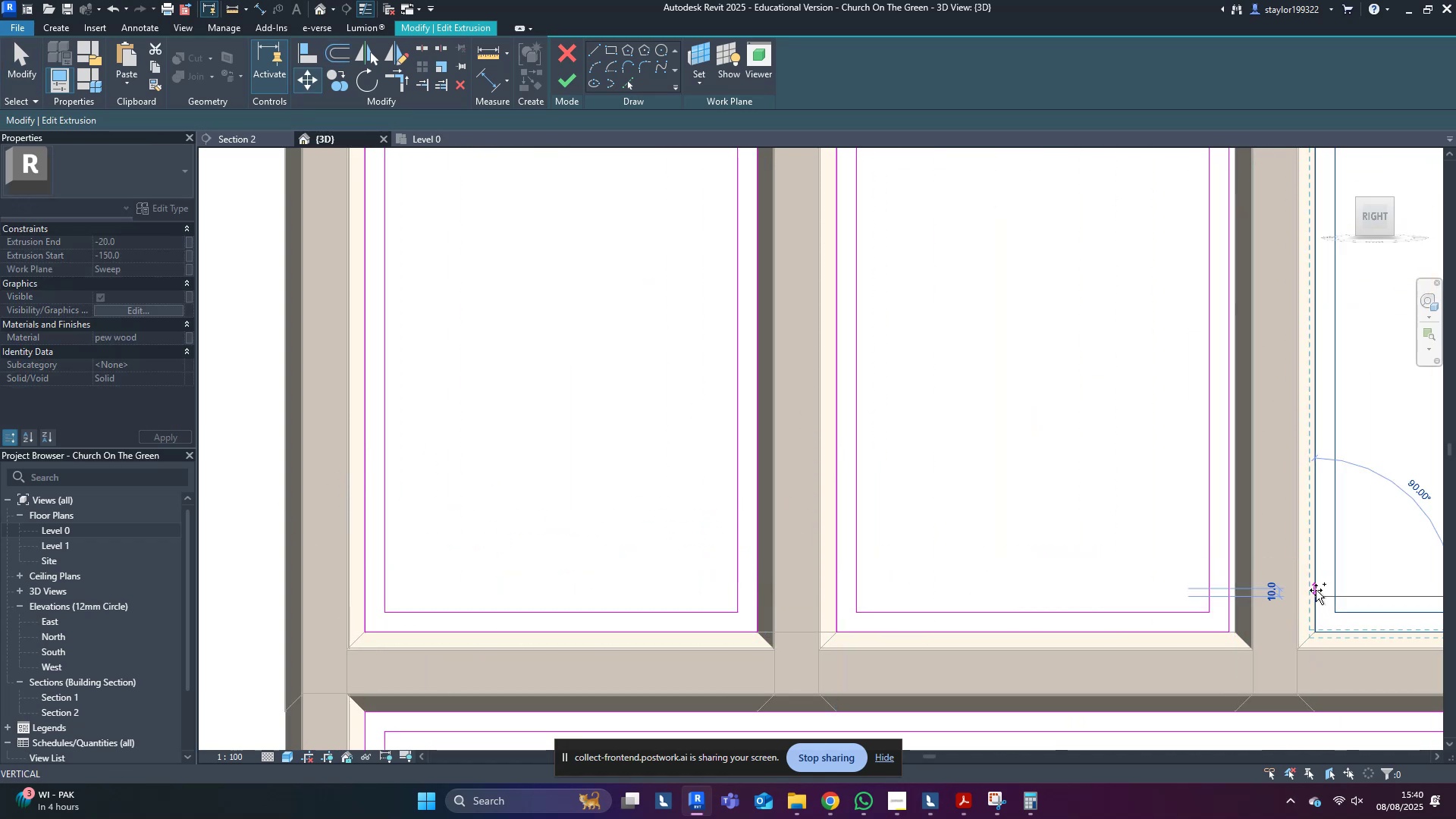 
key(Control+Shift+ShiftLeft)
 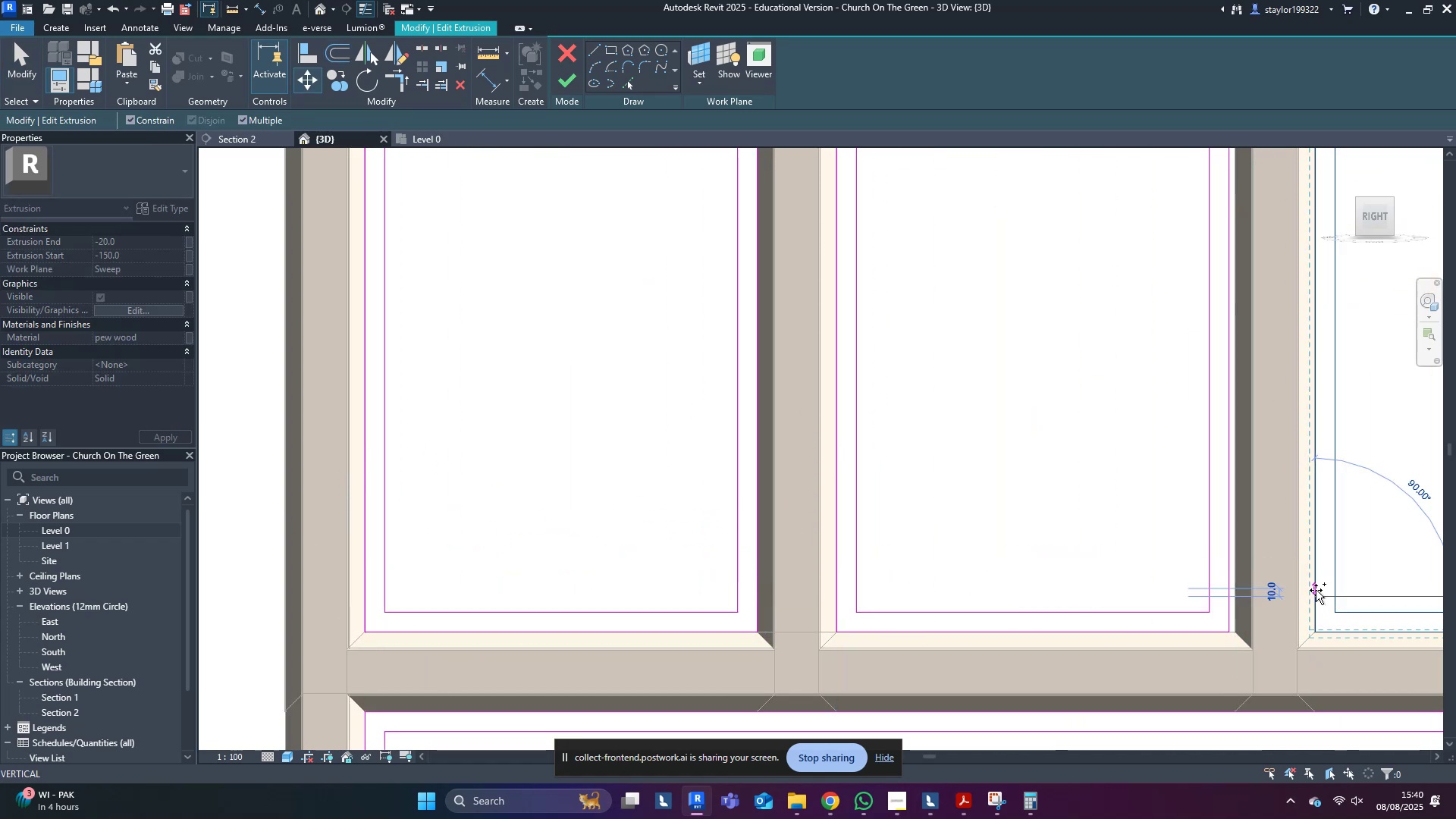 
key(Control+Shift+ShiftLeft)
 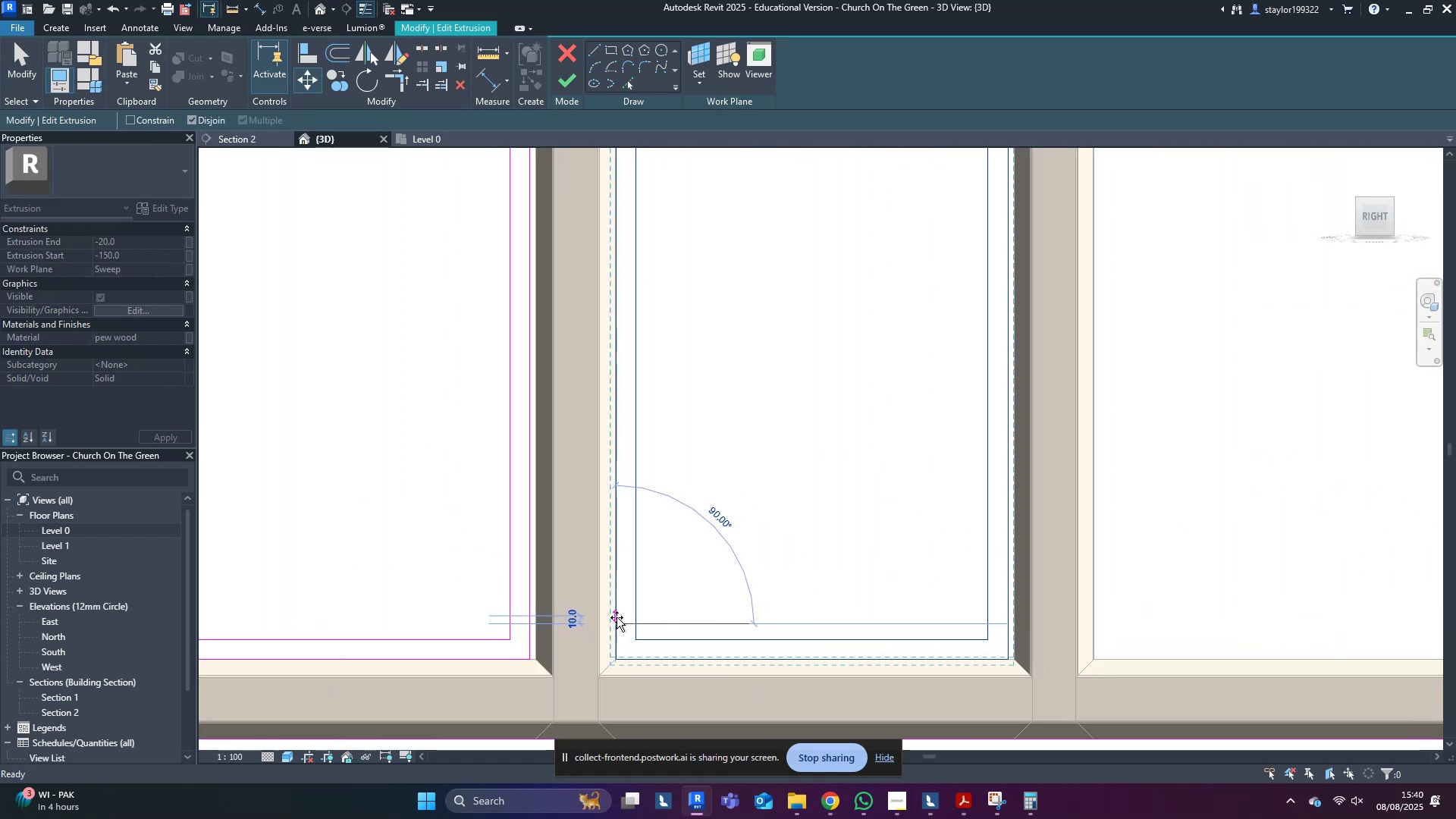 
hold_key(key=ControlLeft, duration=1.83)
 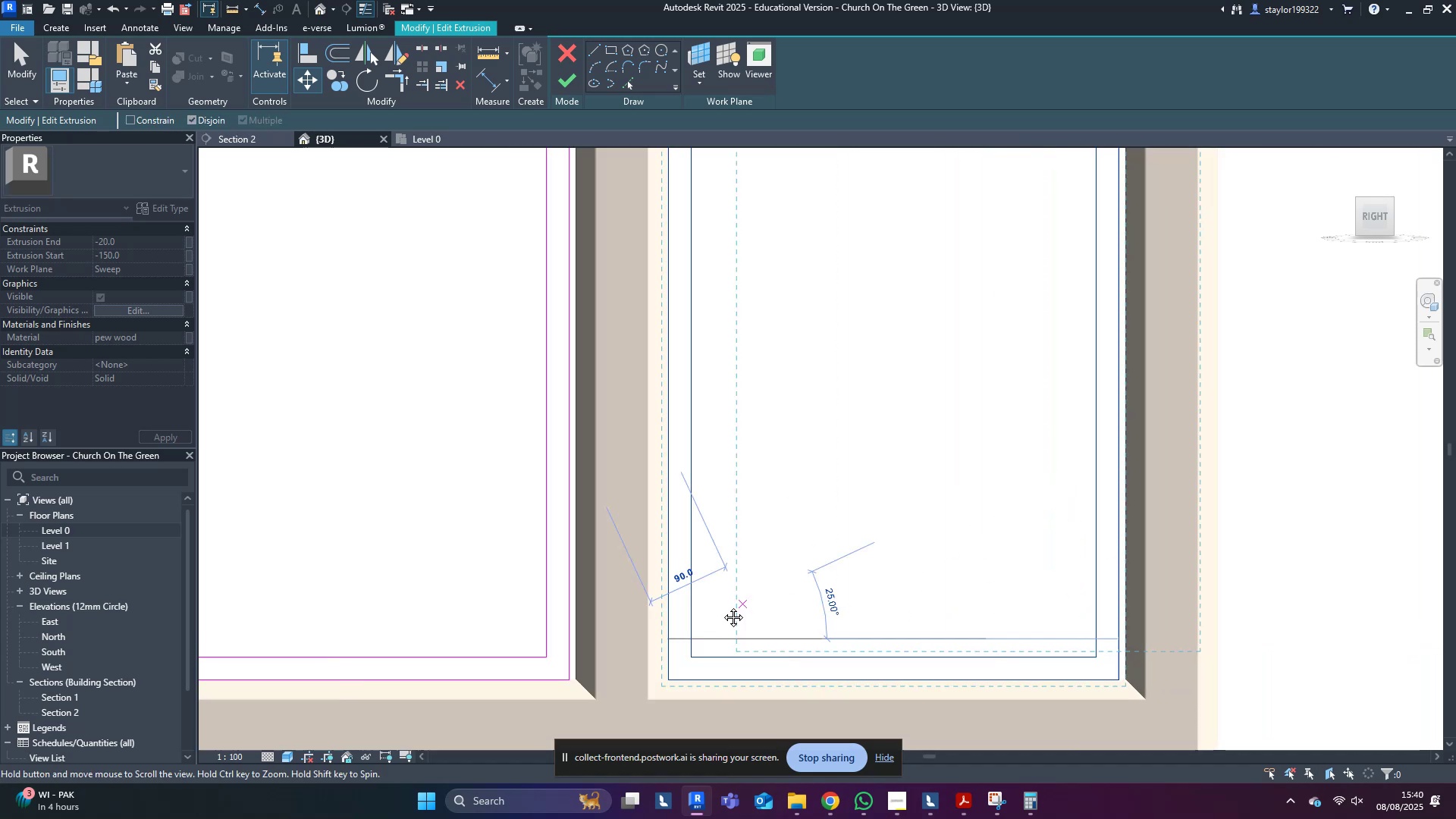 
hold_key(key=ShiftLeft, duration=1.54)
 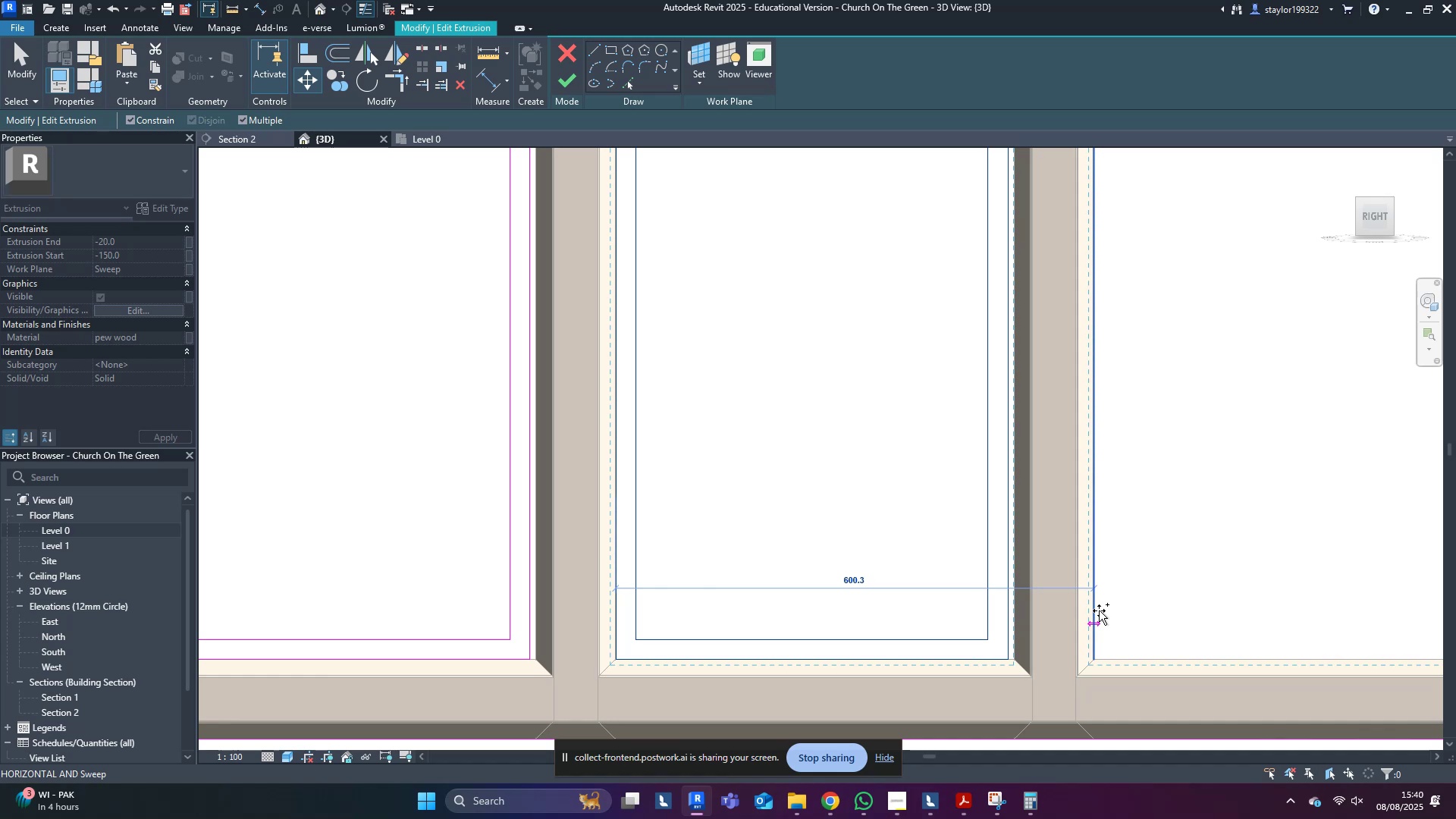 
key(Control+Shift+ShiftLeft)
 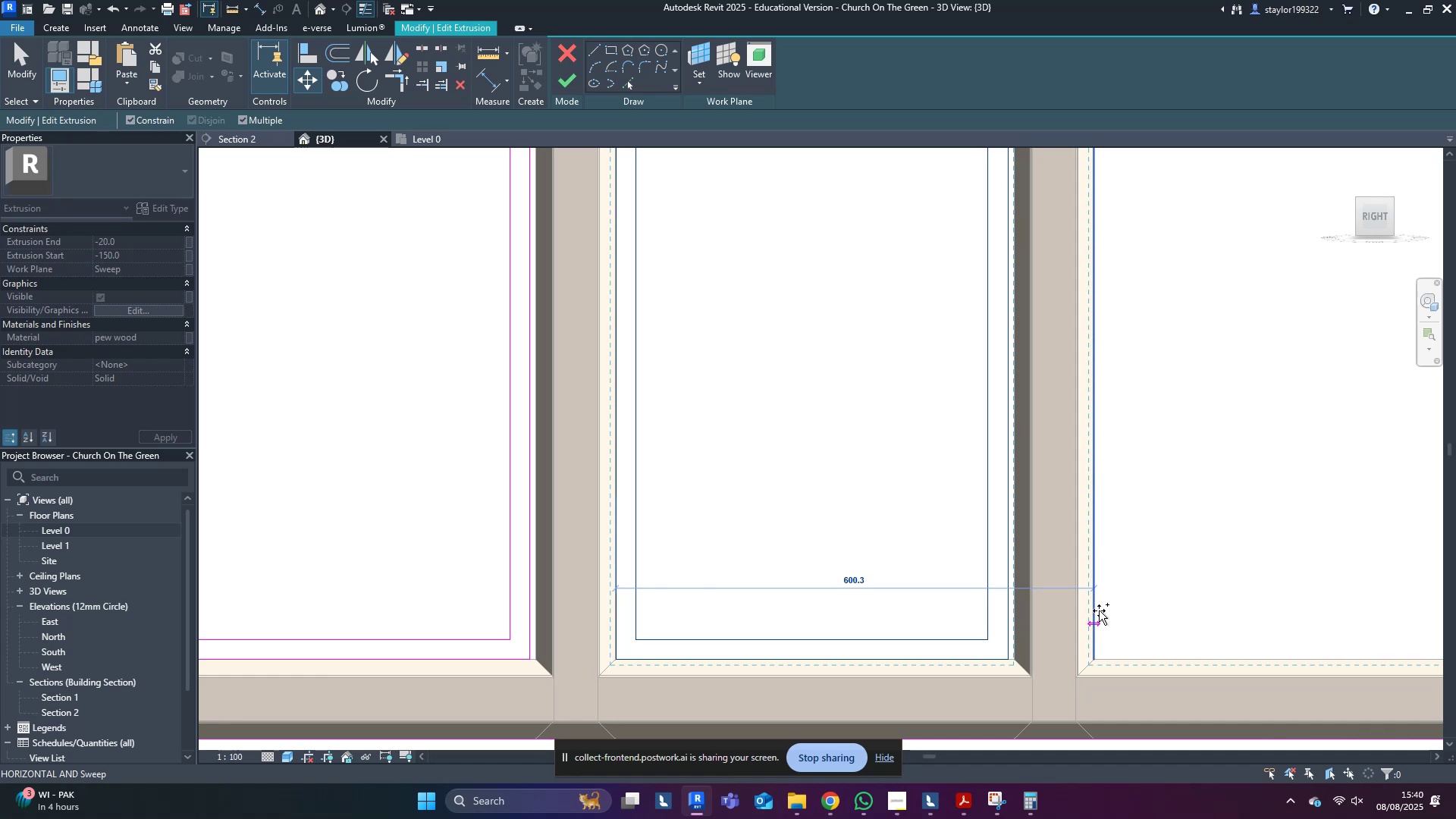 
key(Control+Shift+ShiftLeft)
 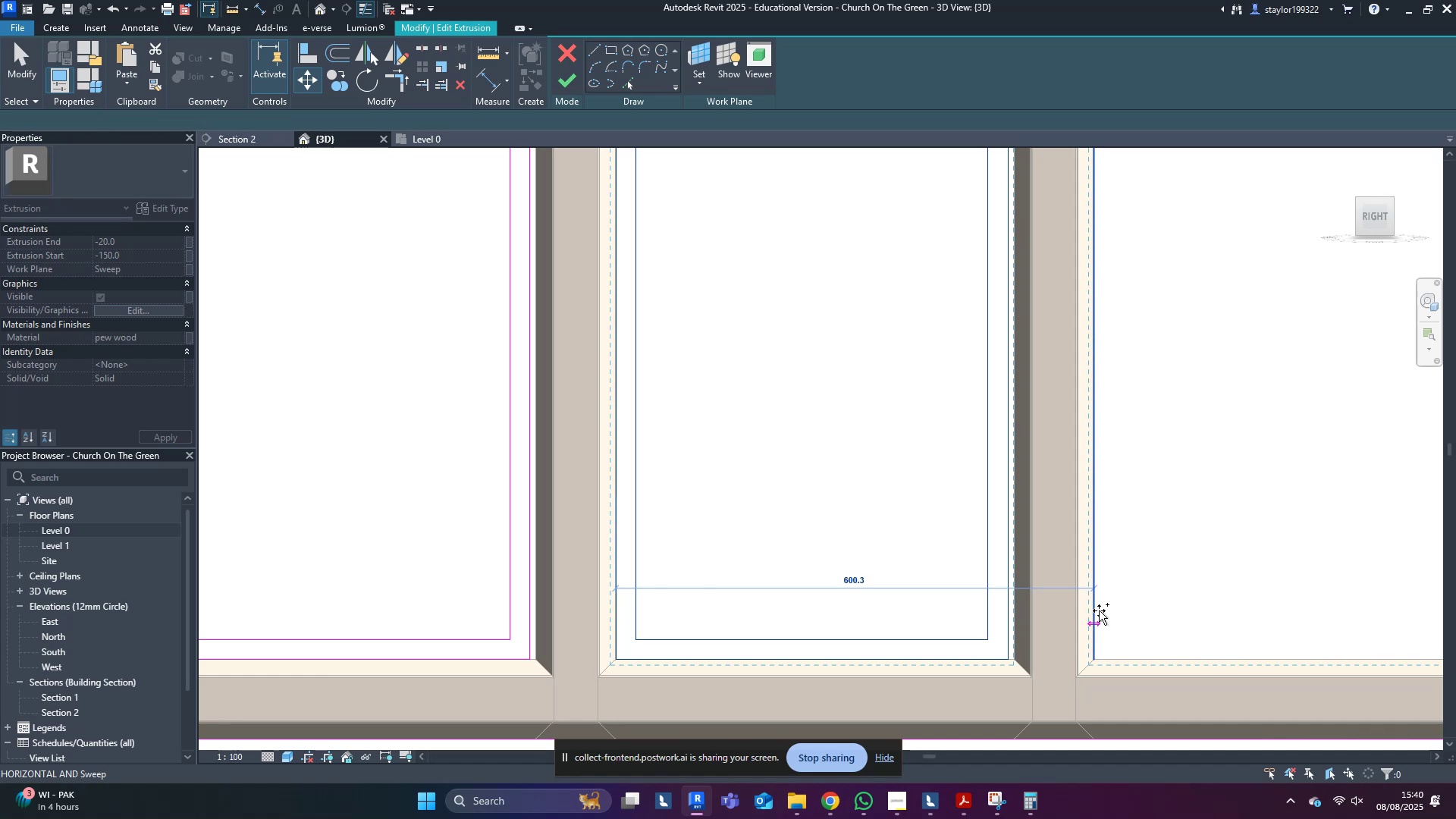 
key(Control+Shift+ShiftLeft)
 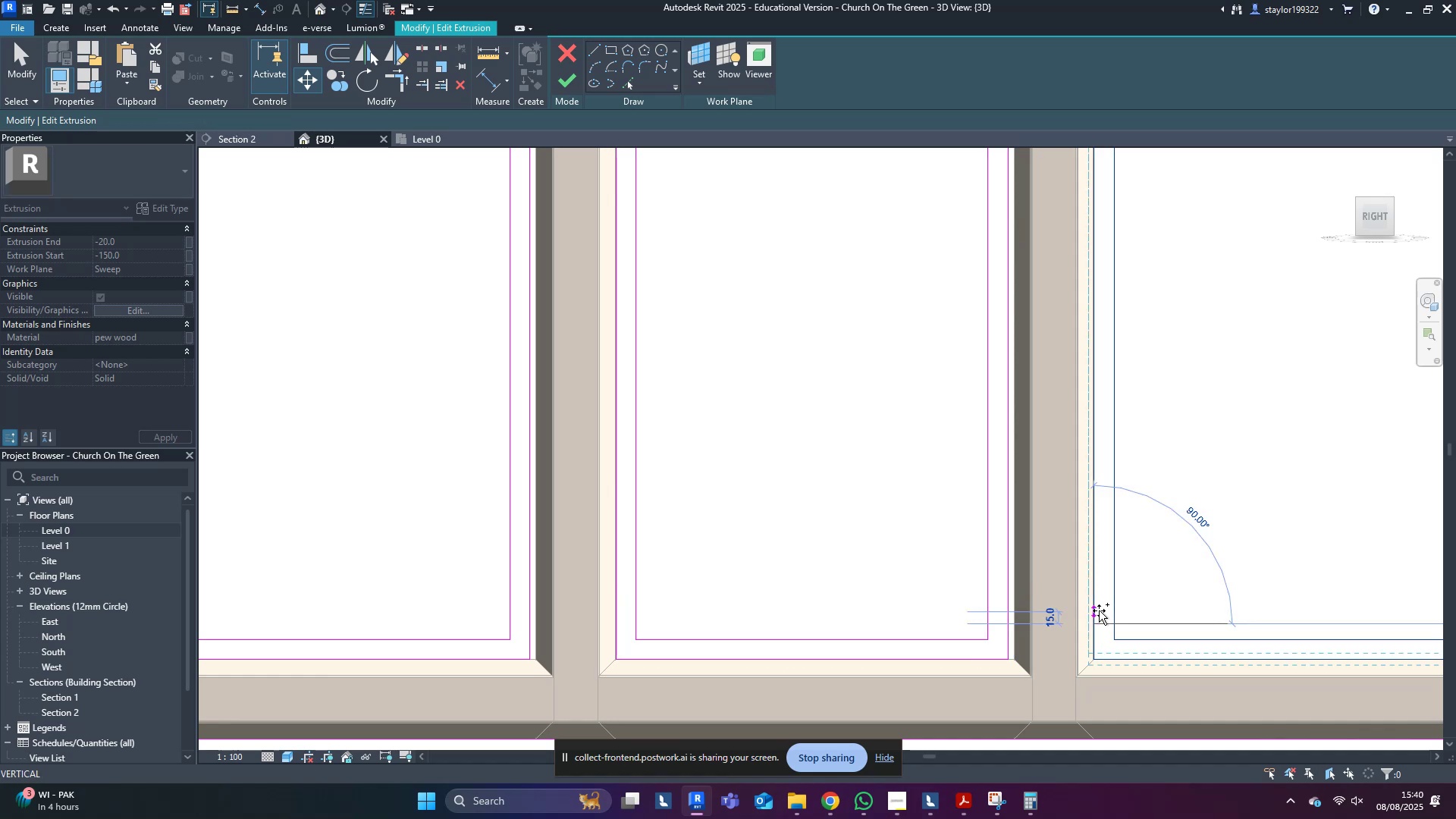 
key(Control+Shift+ShiftLeft)
 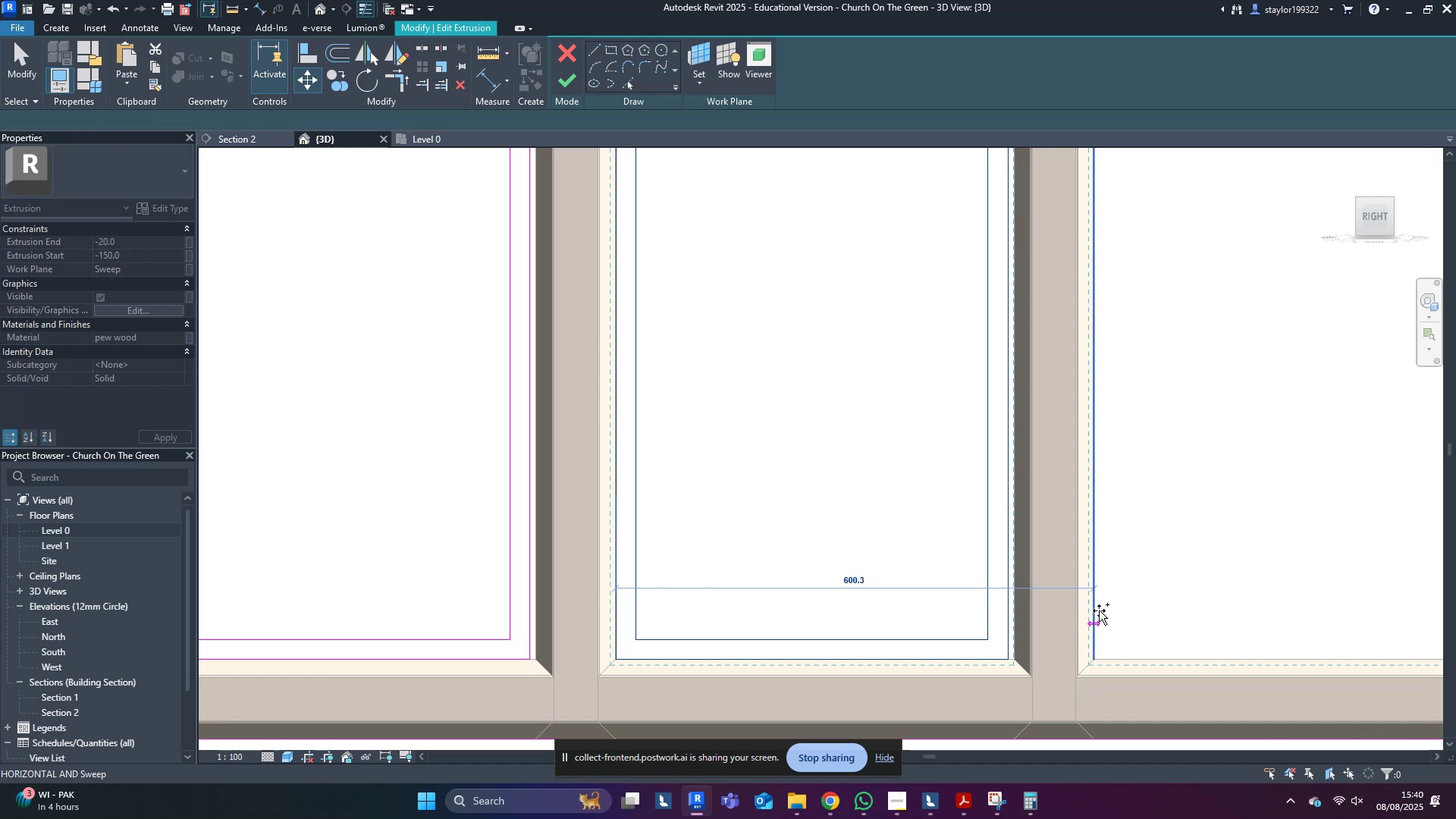 
key(Control+Shift+ShiftLeft)
 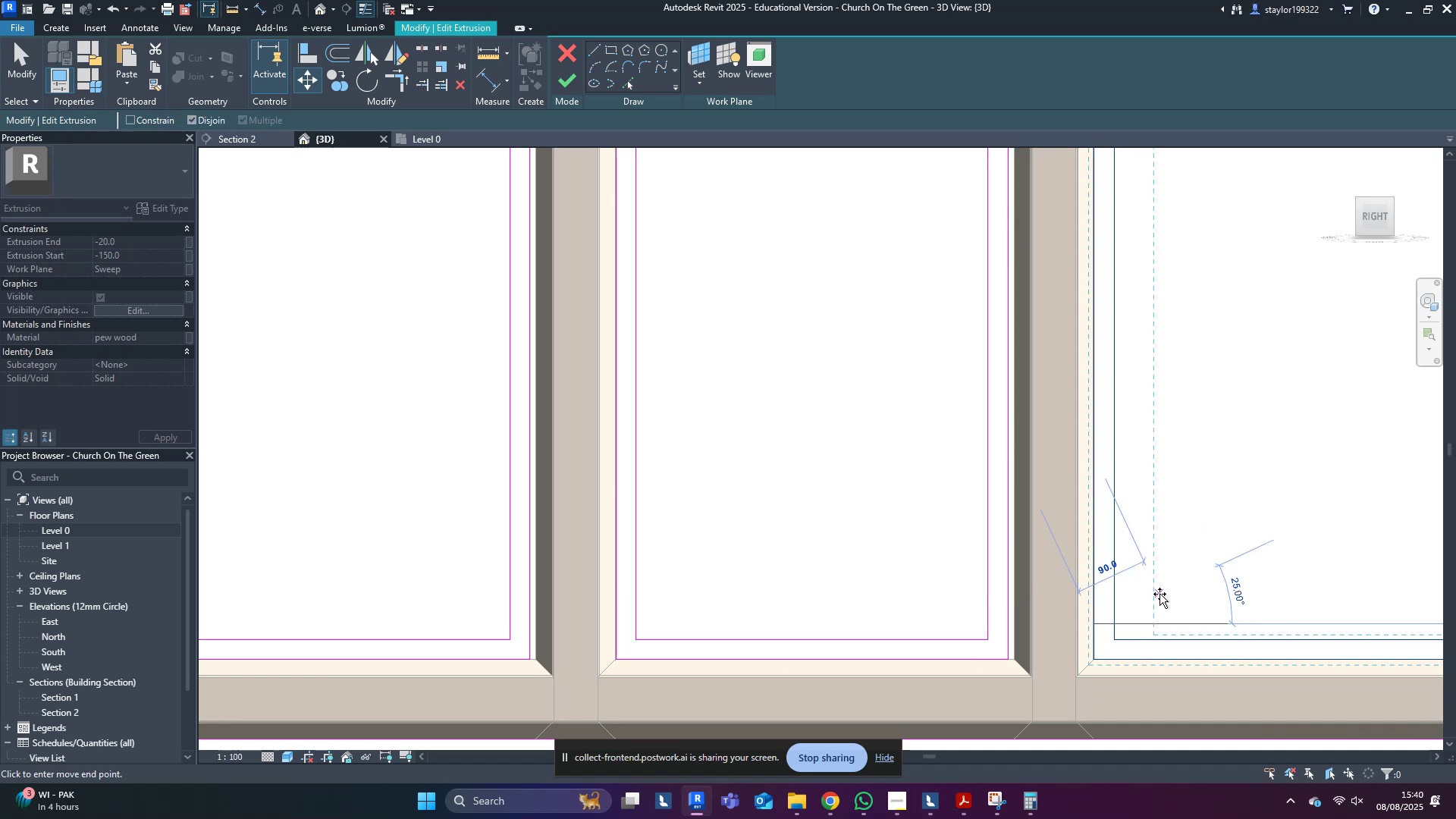 
scroll: coordinate [816, 608], scroll_direction: up, amount: 1.0
 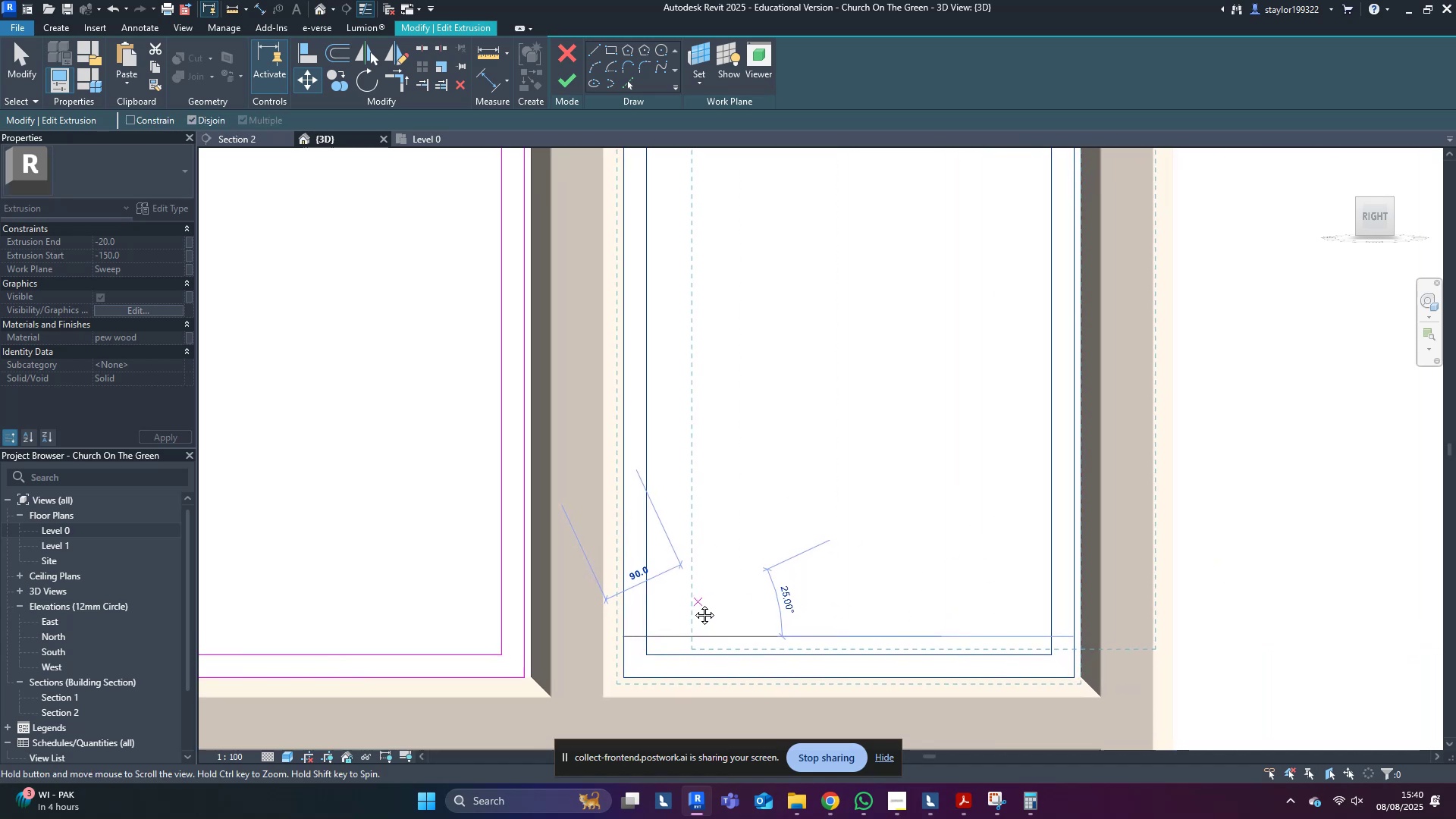 
key(Escape)
 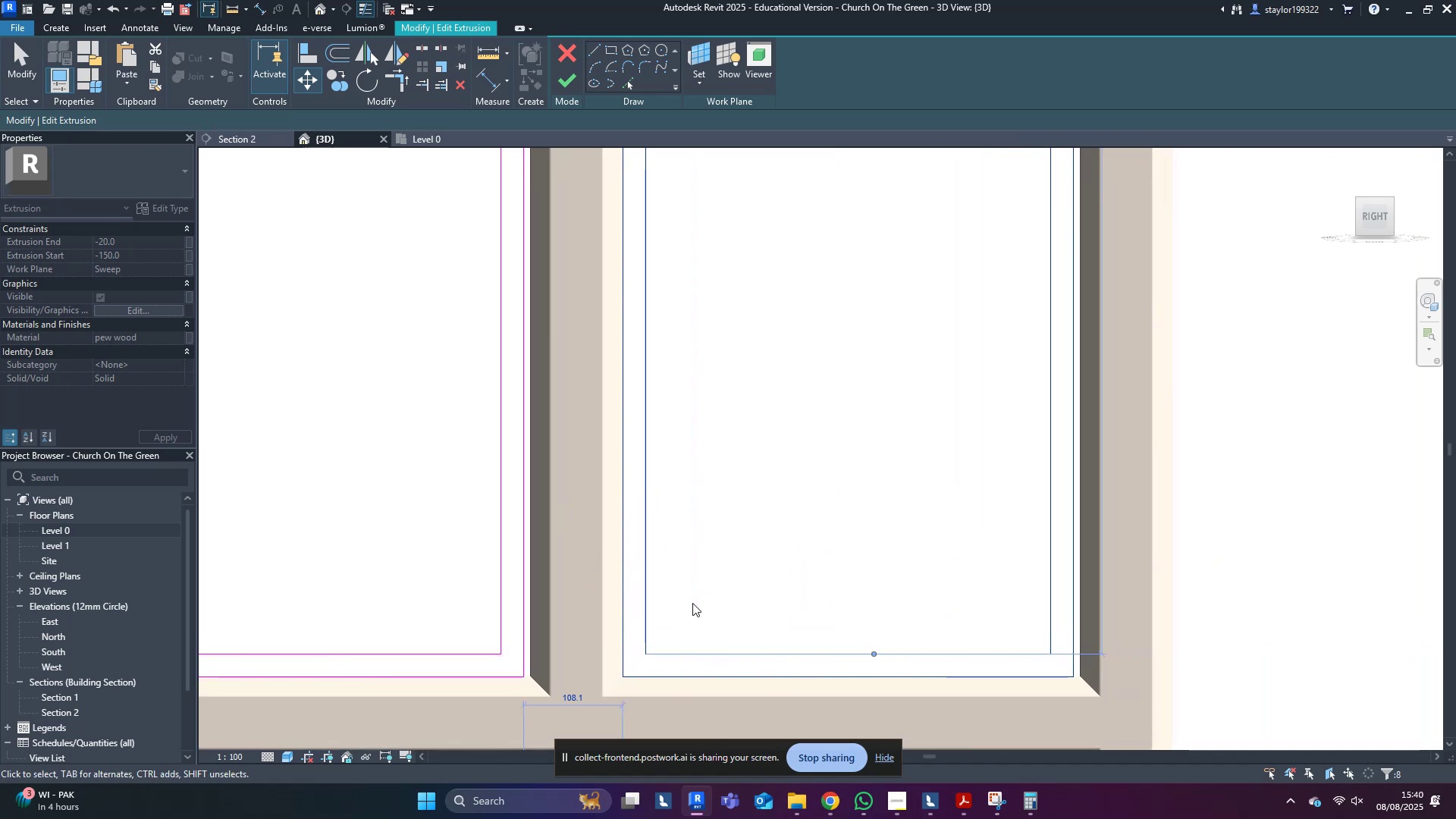 
scroll: coordinate [692, 603], scroll_direction: down, amount: 6.0
 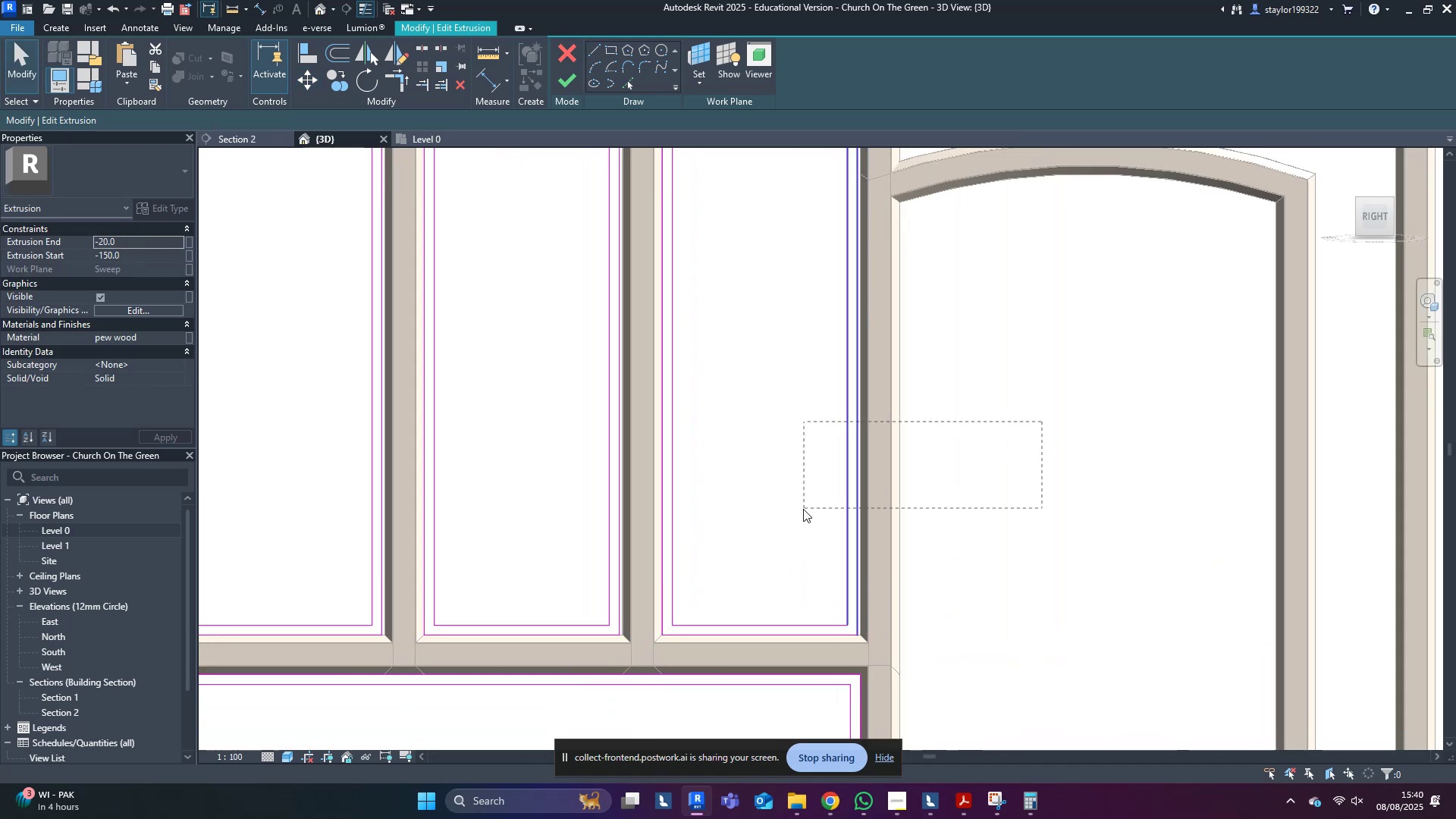 
hold_key(key=ControlLeft, duration=1.5)
 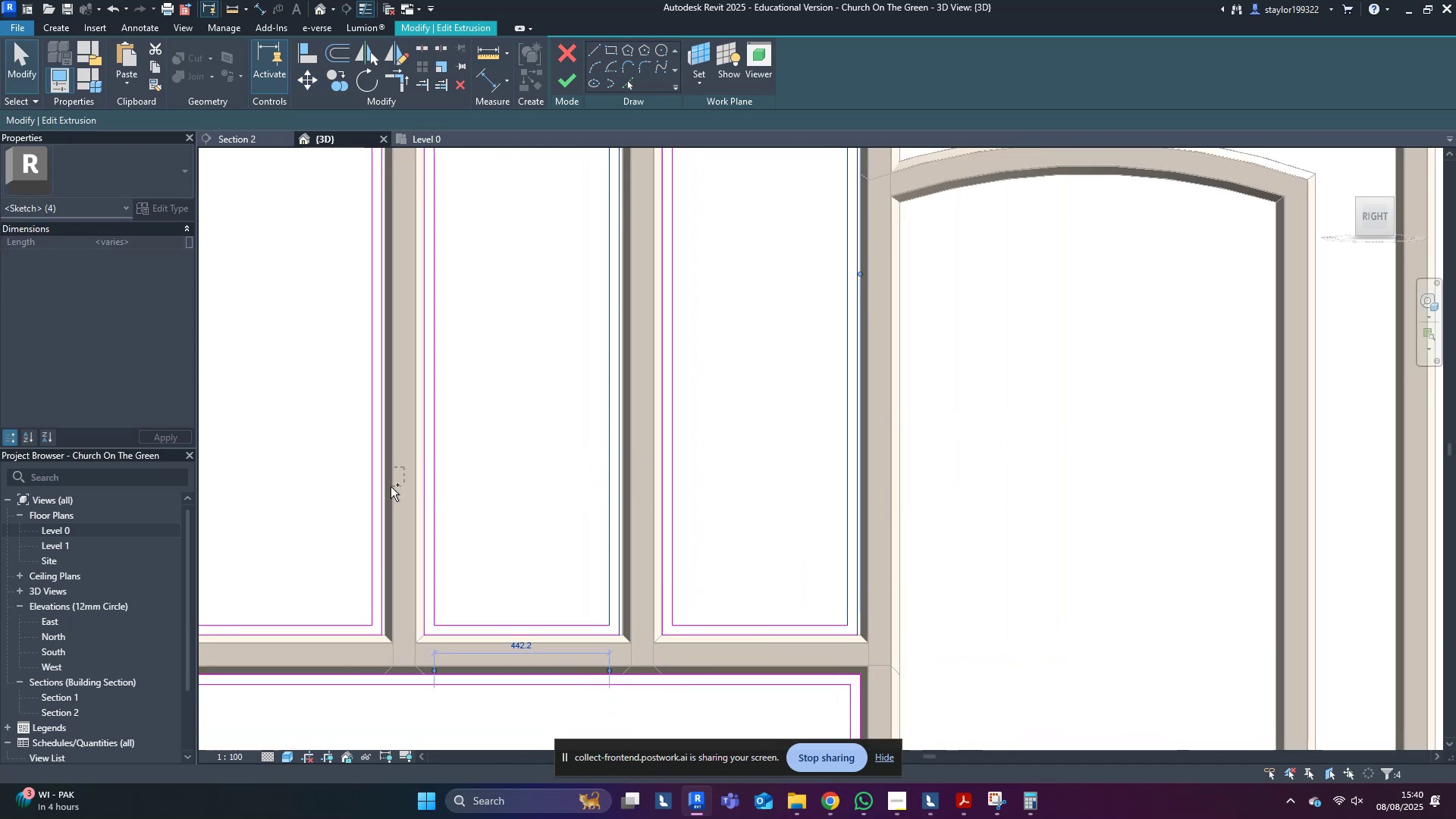 
hold_key(key=ControlLeft, duration=0.73)
 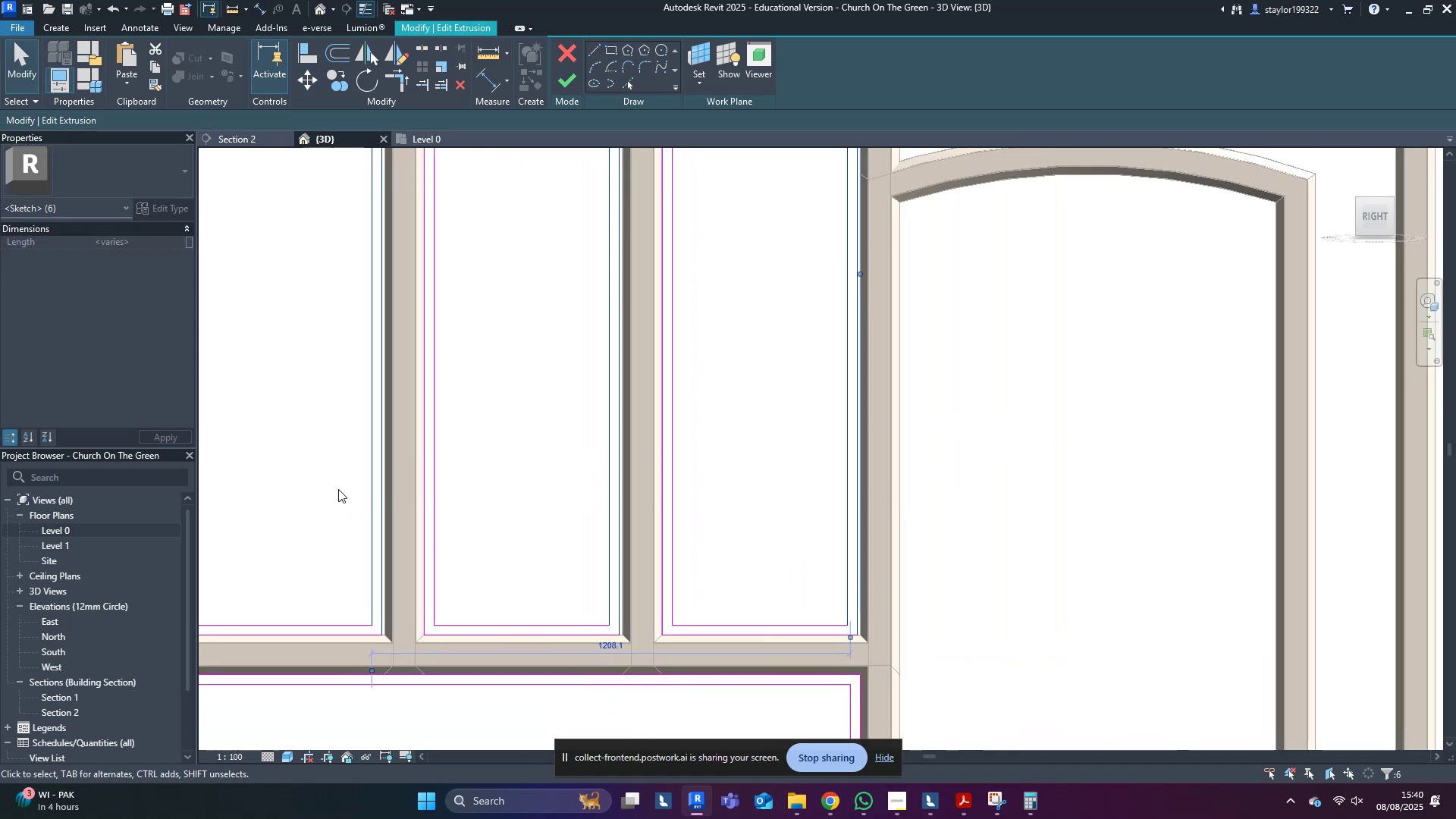 
scroll: coordinate [394, 467], scroll_direction: up, amount: 15.0
 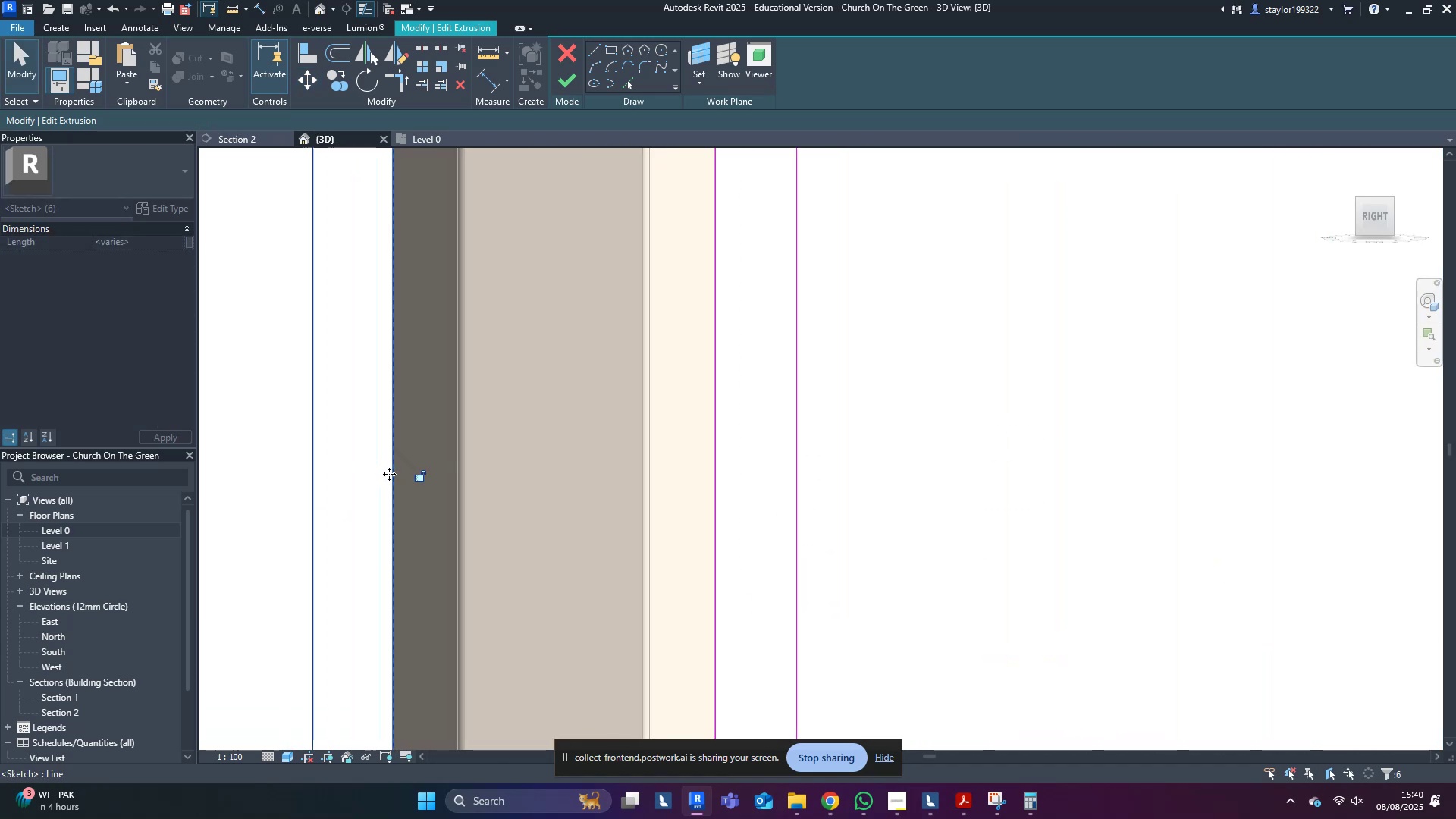 
scroll: coordinate [997, 515], scroll_direction: down, amount: 18.0
 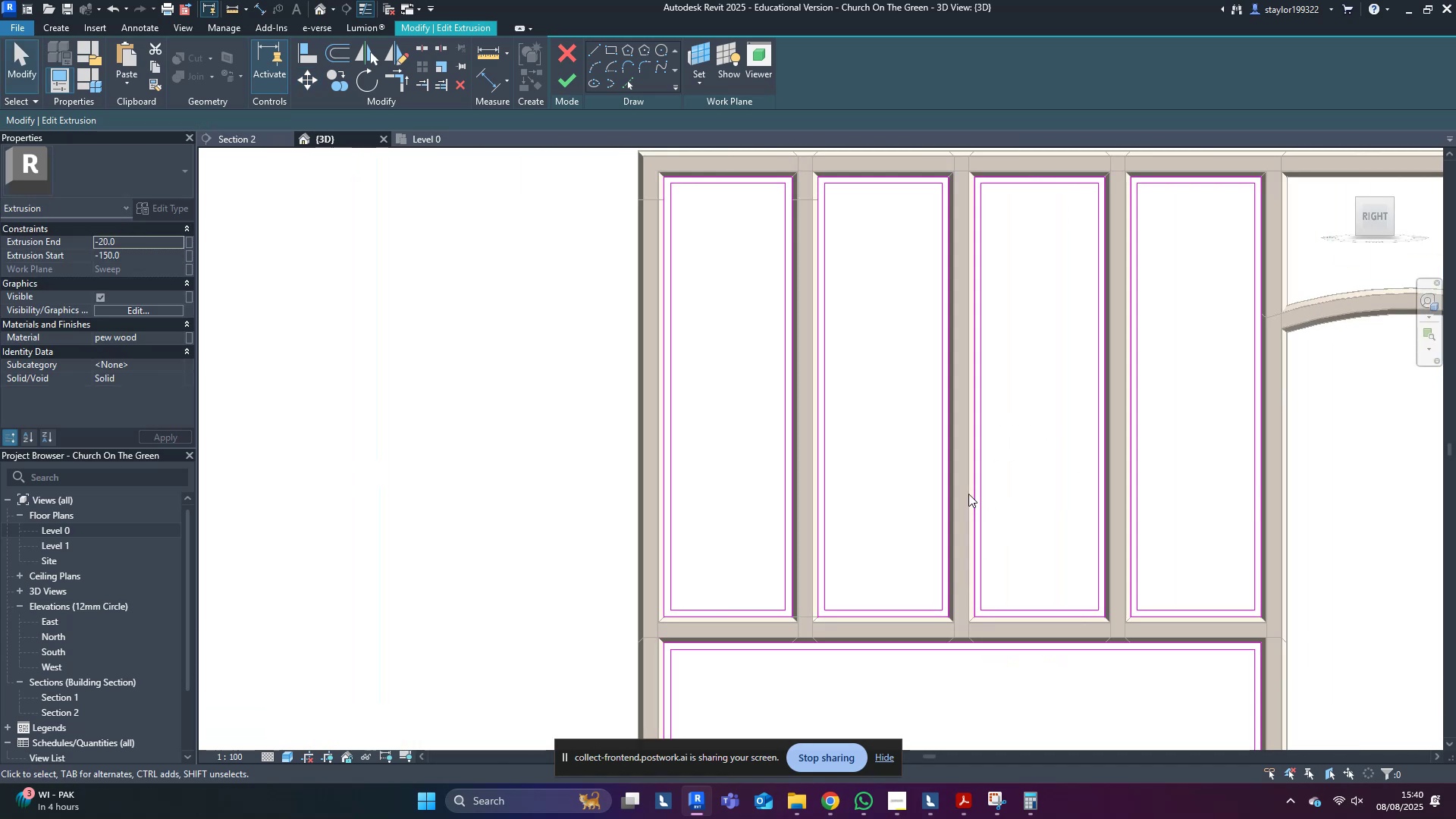 
type(sd)
 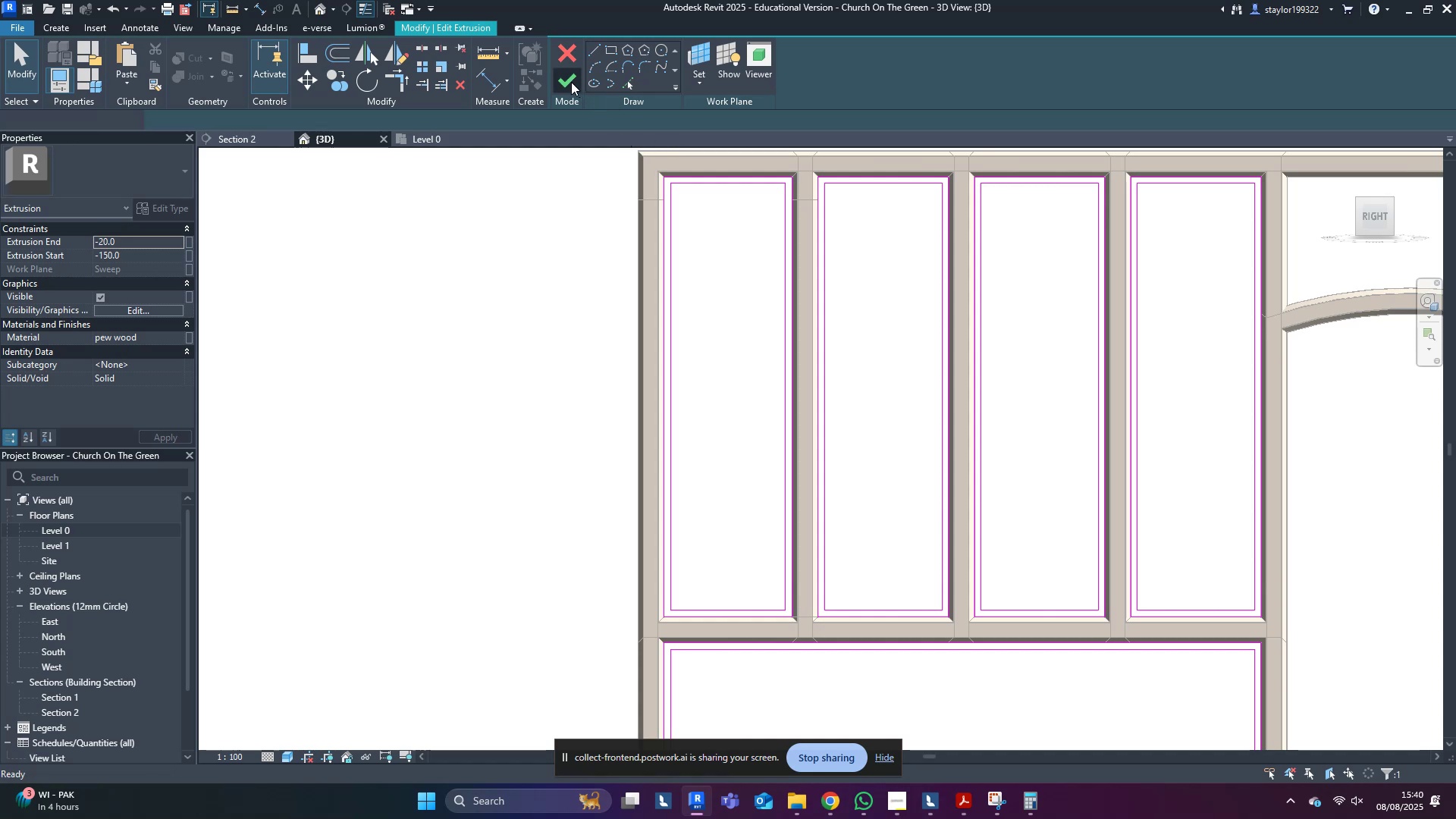 
left_click([453, 373])
 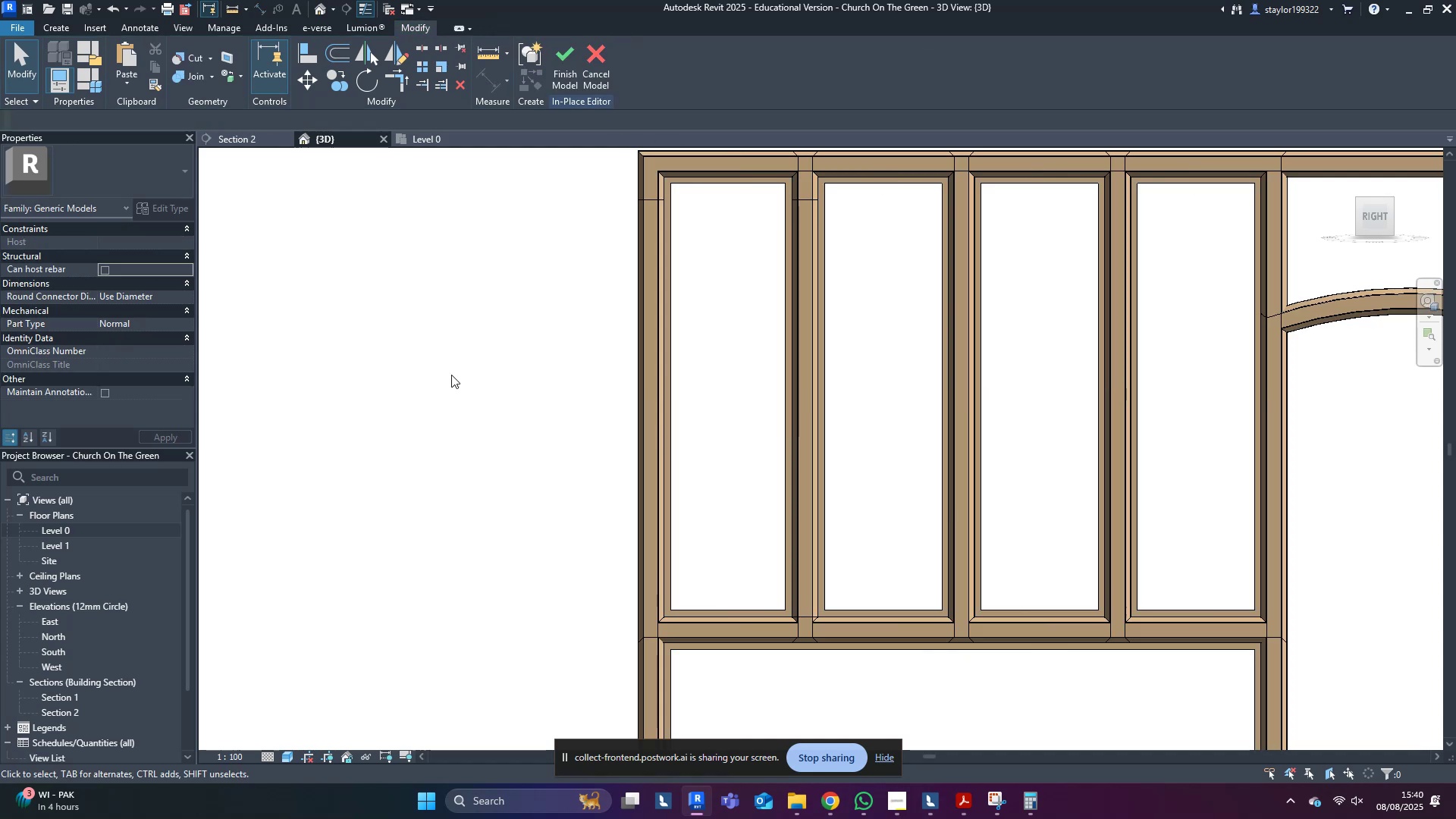 
scroll: coordinate [443, 388], scroll_direction: down, amount: 5.0
 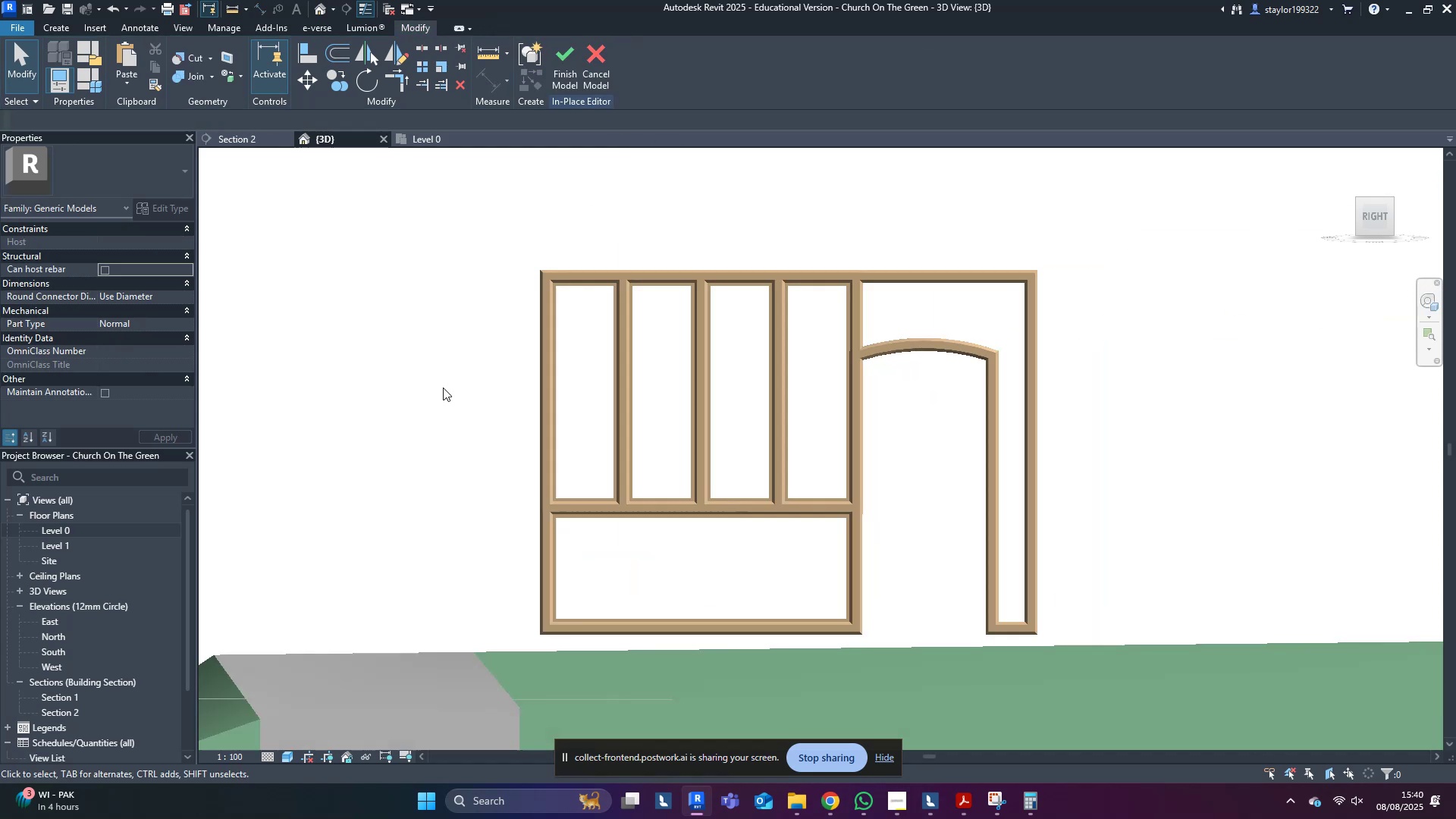 
hold_key(key=ShiftLeft, duration=0.53)
 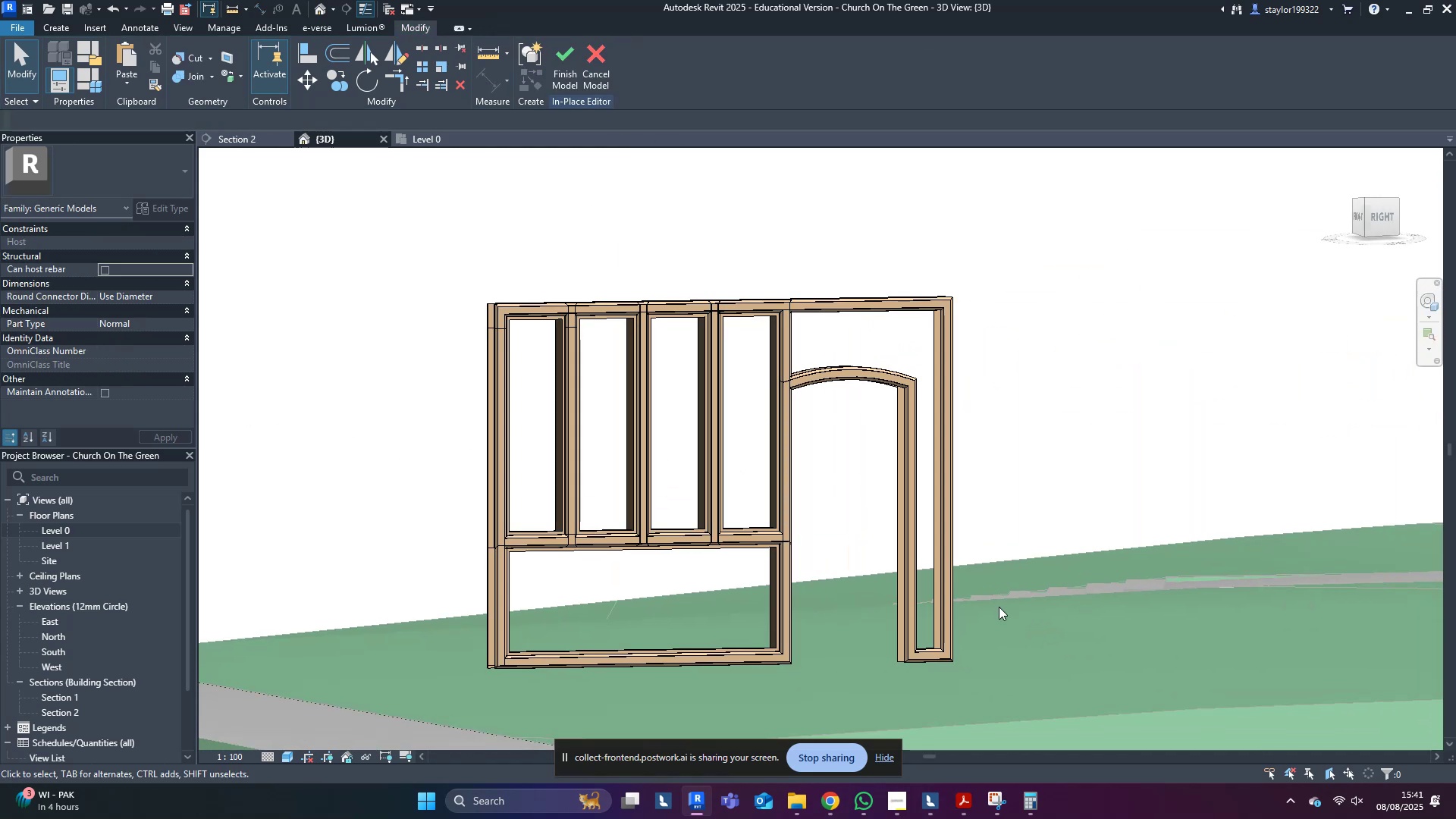 
left_click([930, 632])
 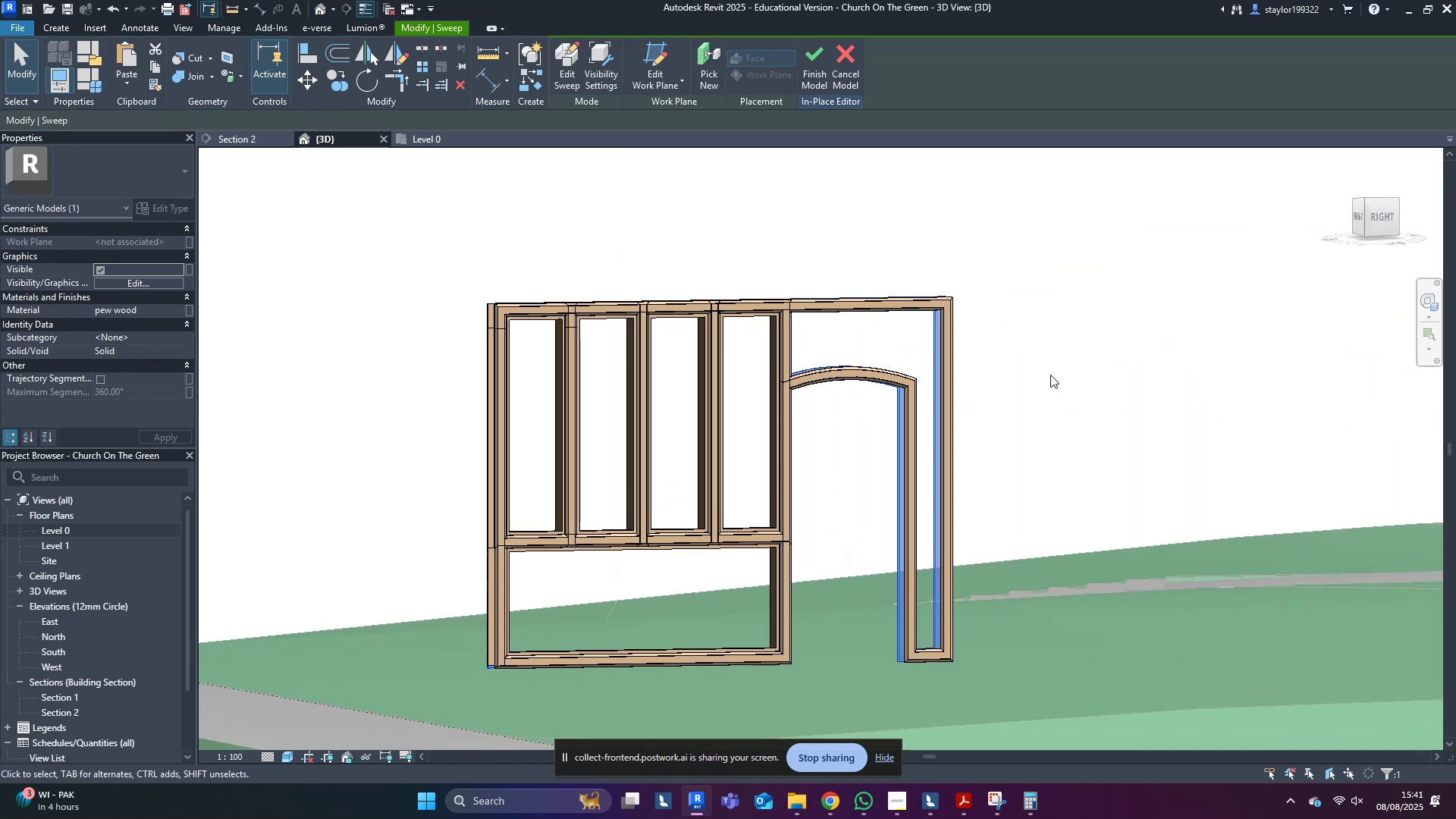 
left_click([908, 346])
 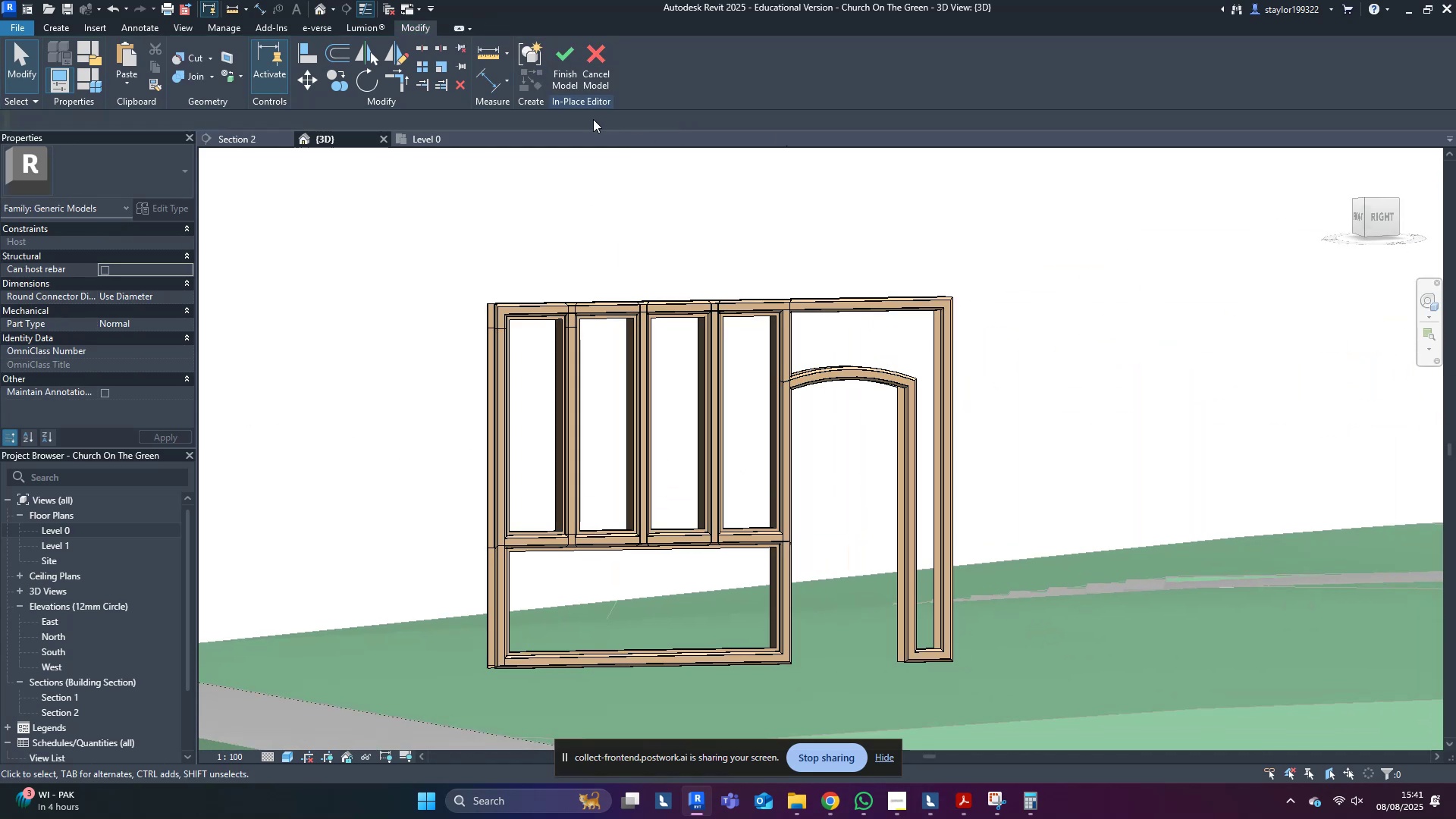 
left_click([568, 65])
 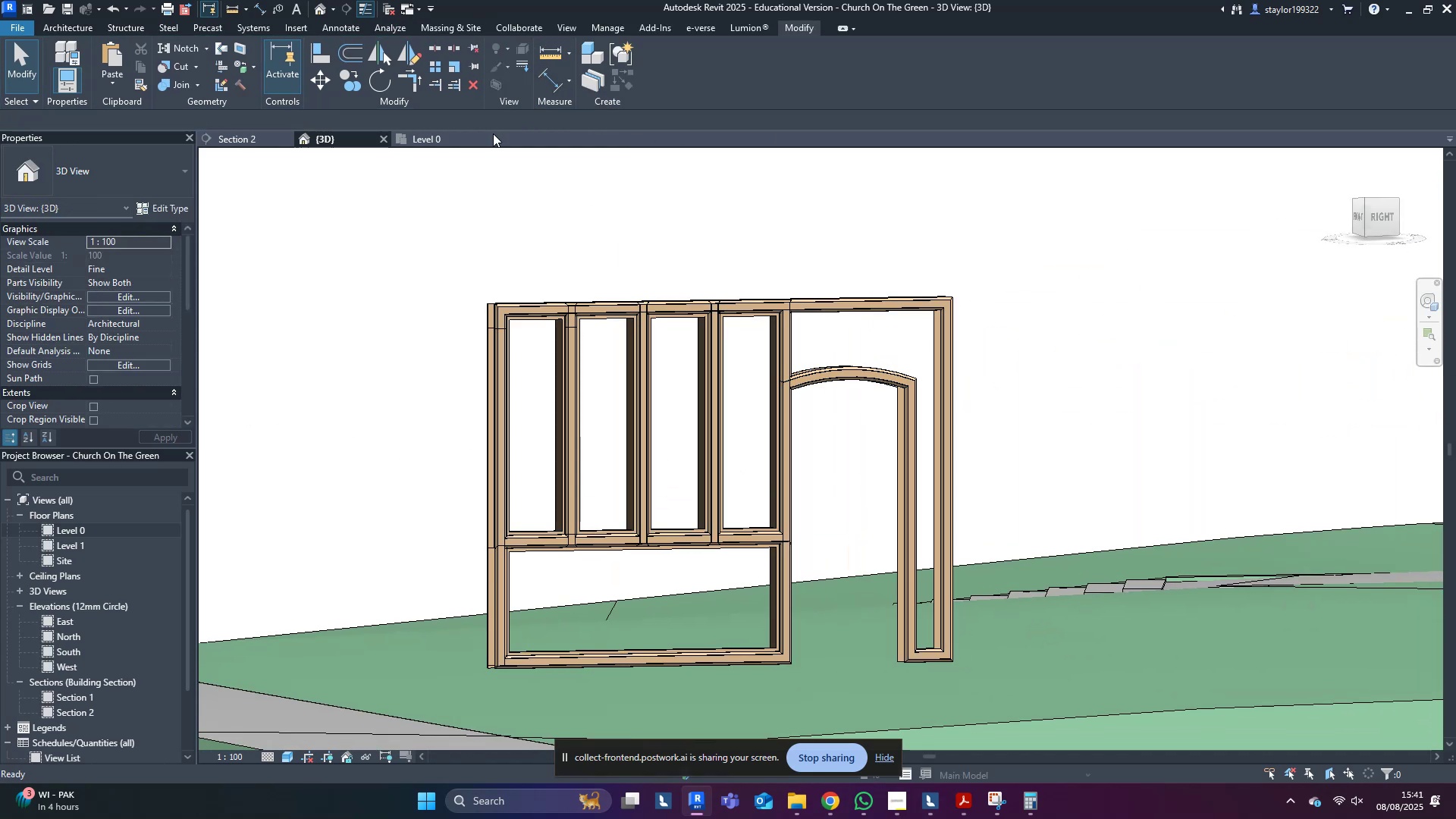 
scroll: coordinate [696, 599], scroll_direction: down, amount: 4.0
 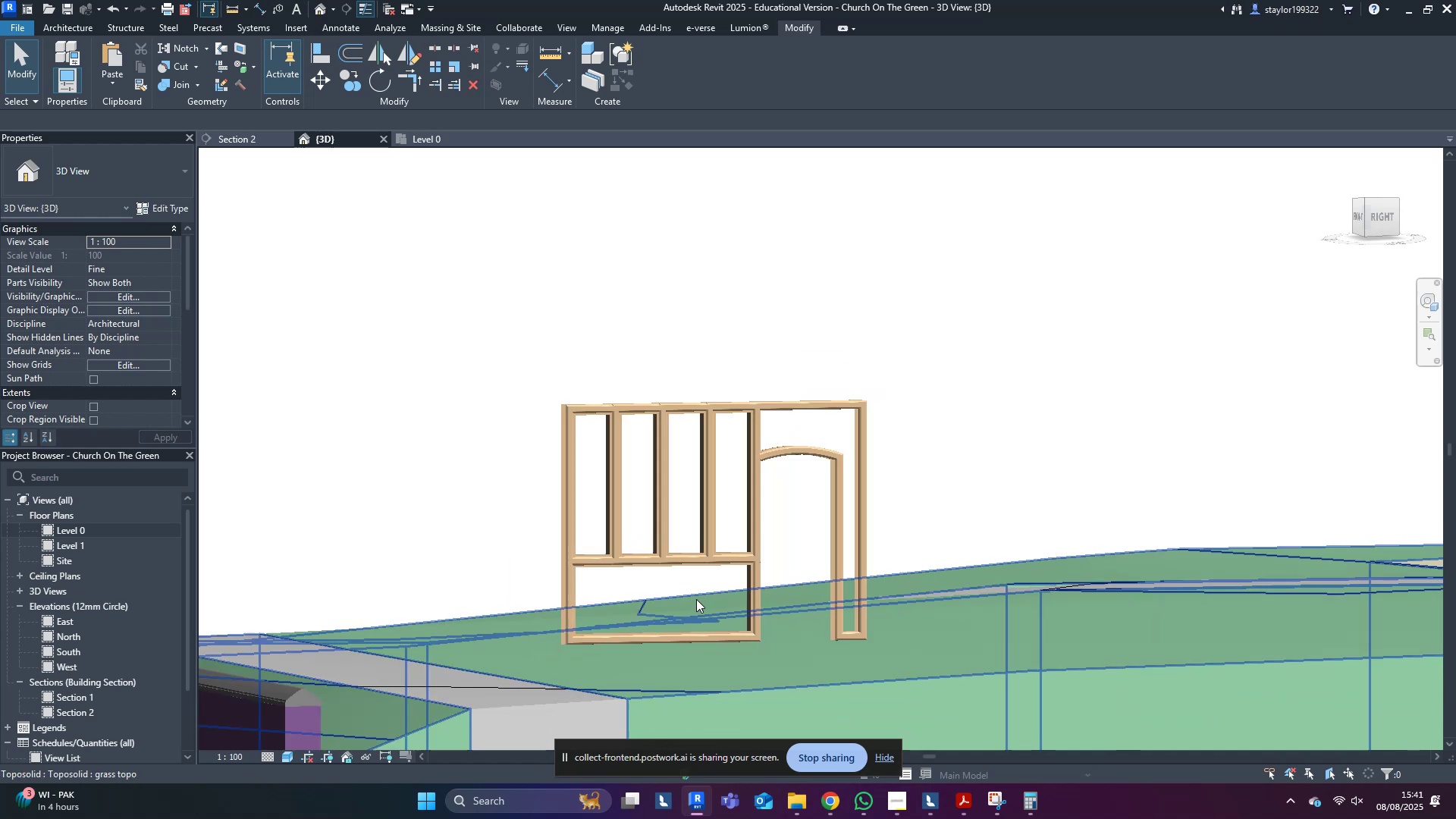 
hold_key(key=ShiftLeft, duration=0.68)
 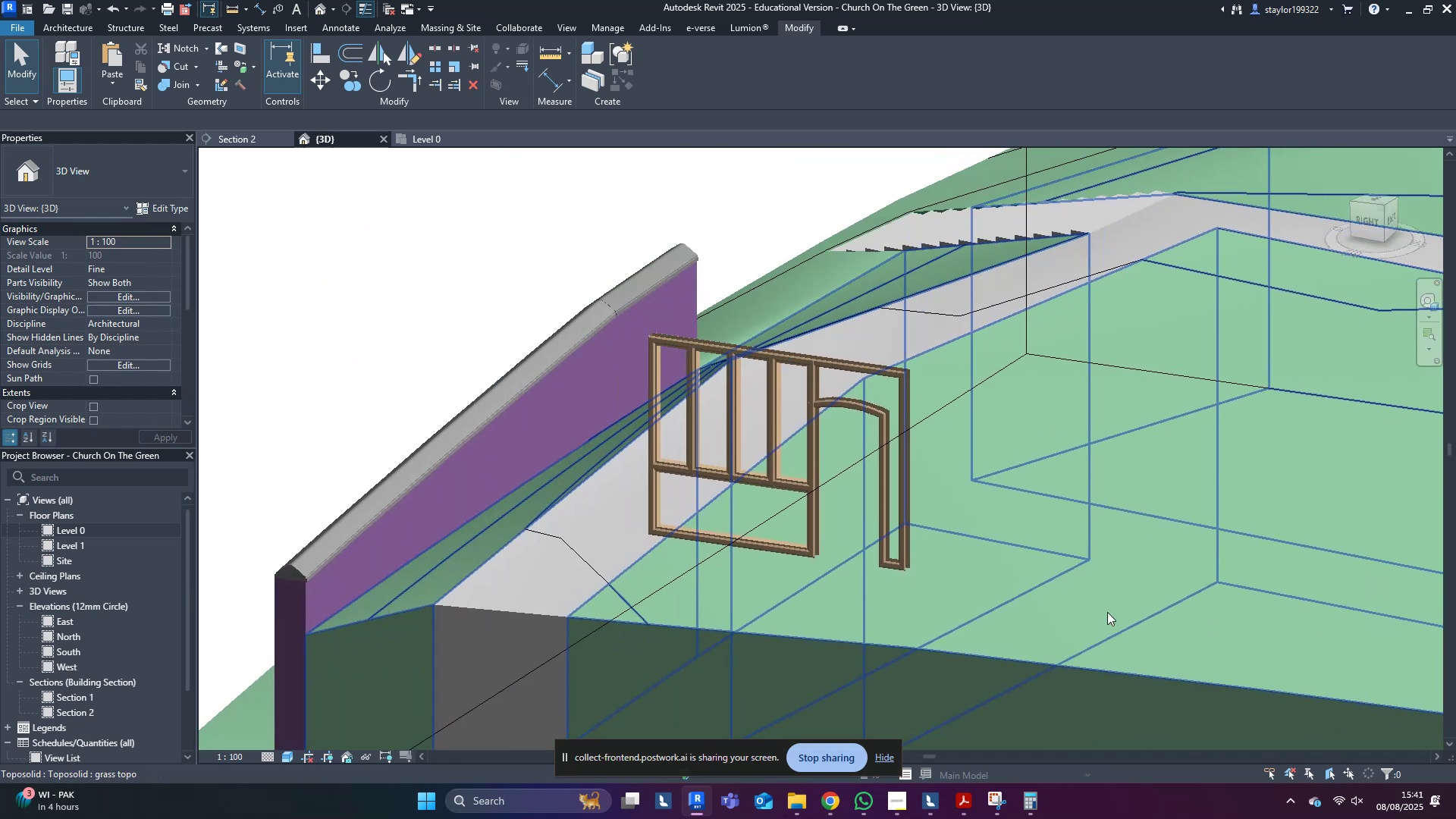 
scroll: coordinate [670, 560], scroll_direction: up, amount: 6.0
 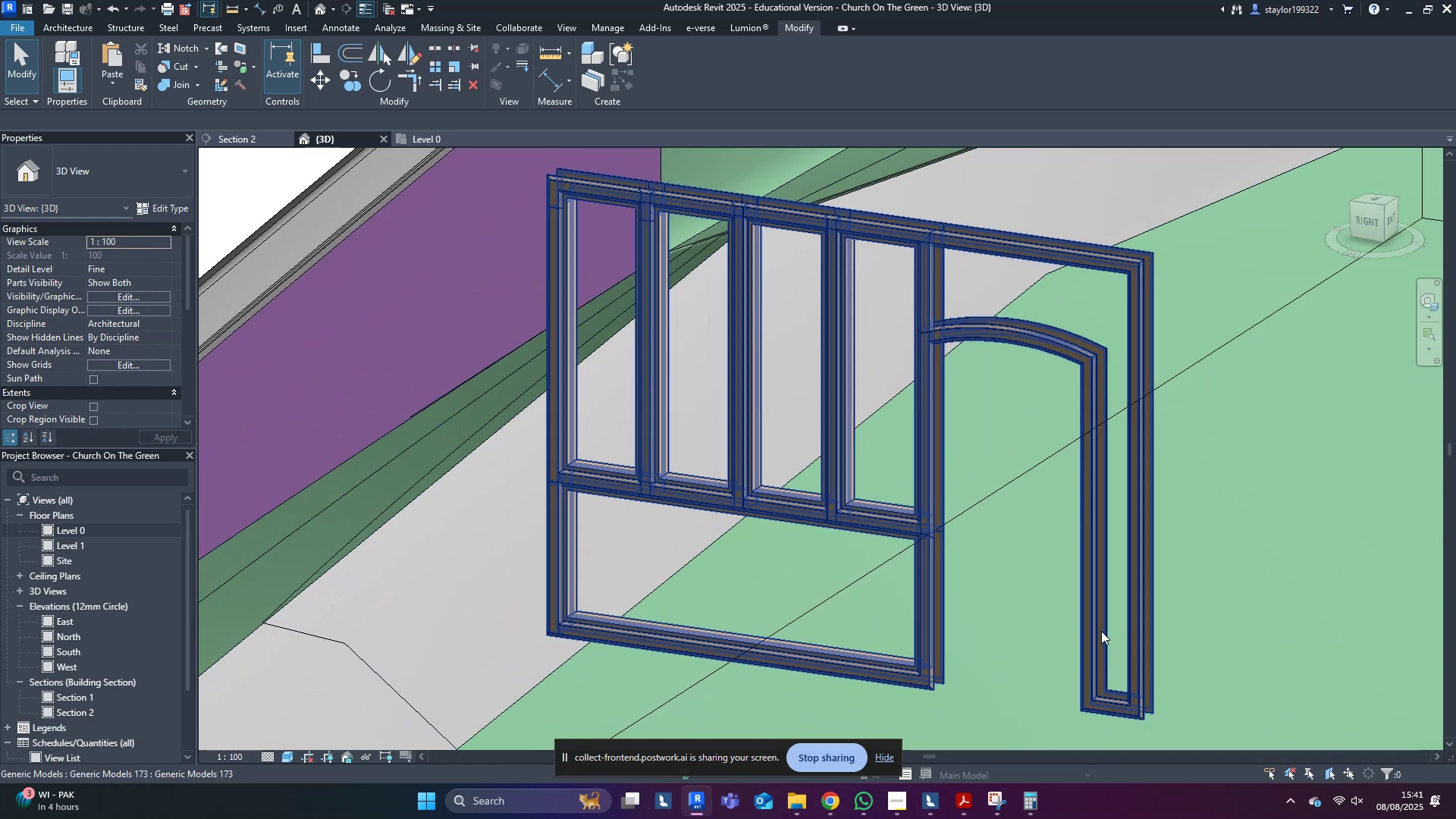 
wait(5.25)
 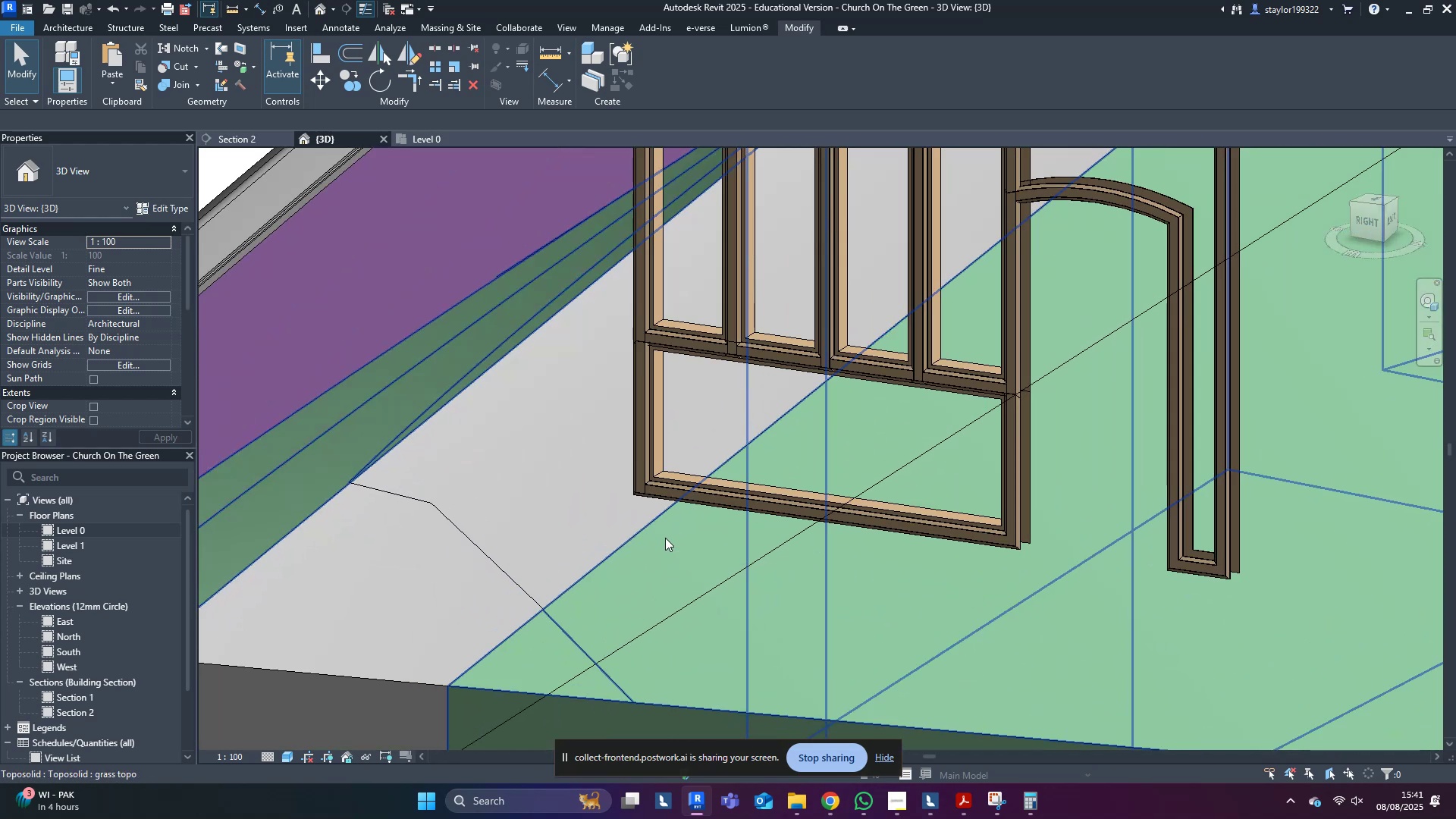 
left_click([228, 136])
 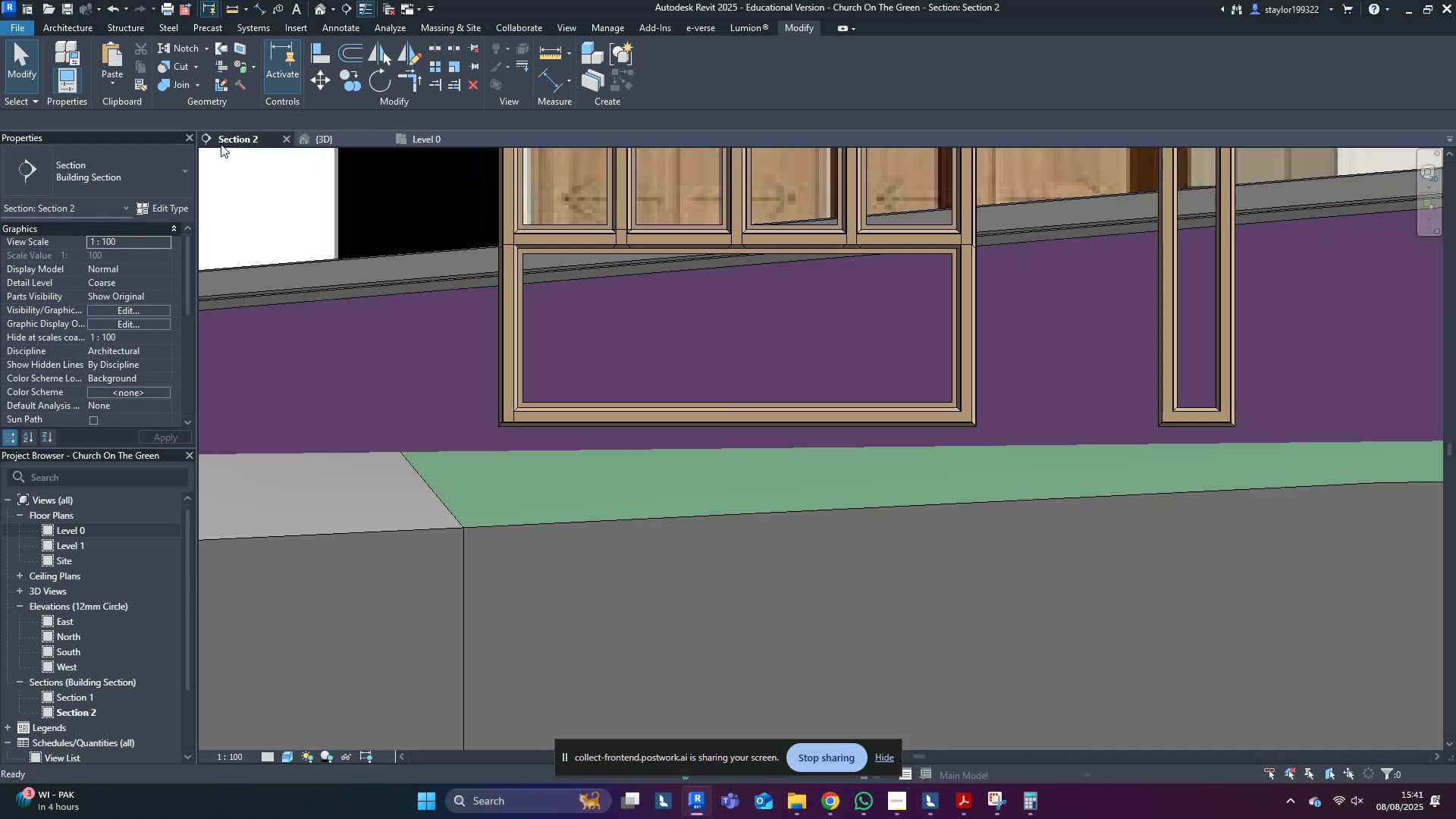 
scroll: coordinate [759, 302], scroll_direction: down, amount: 4.0
 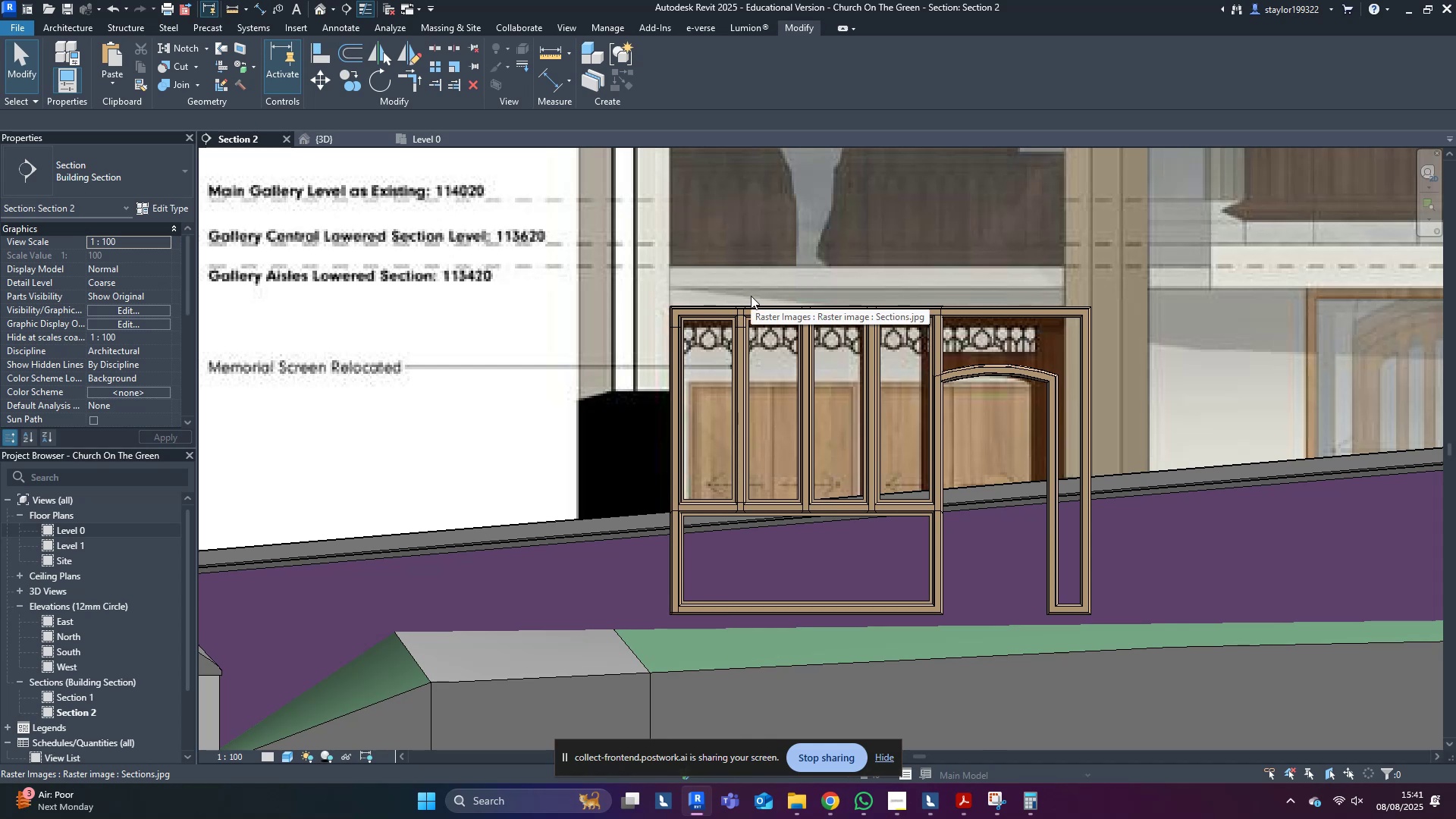 
wait(11.06)
 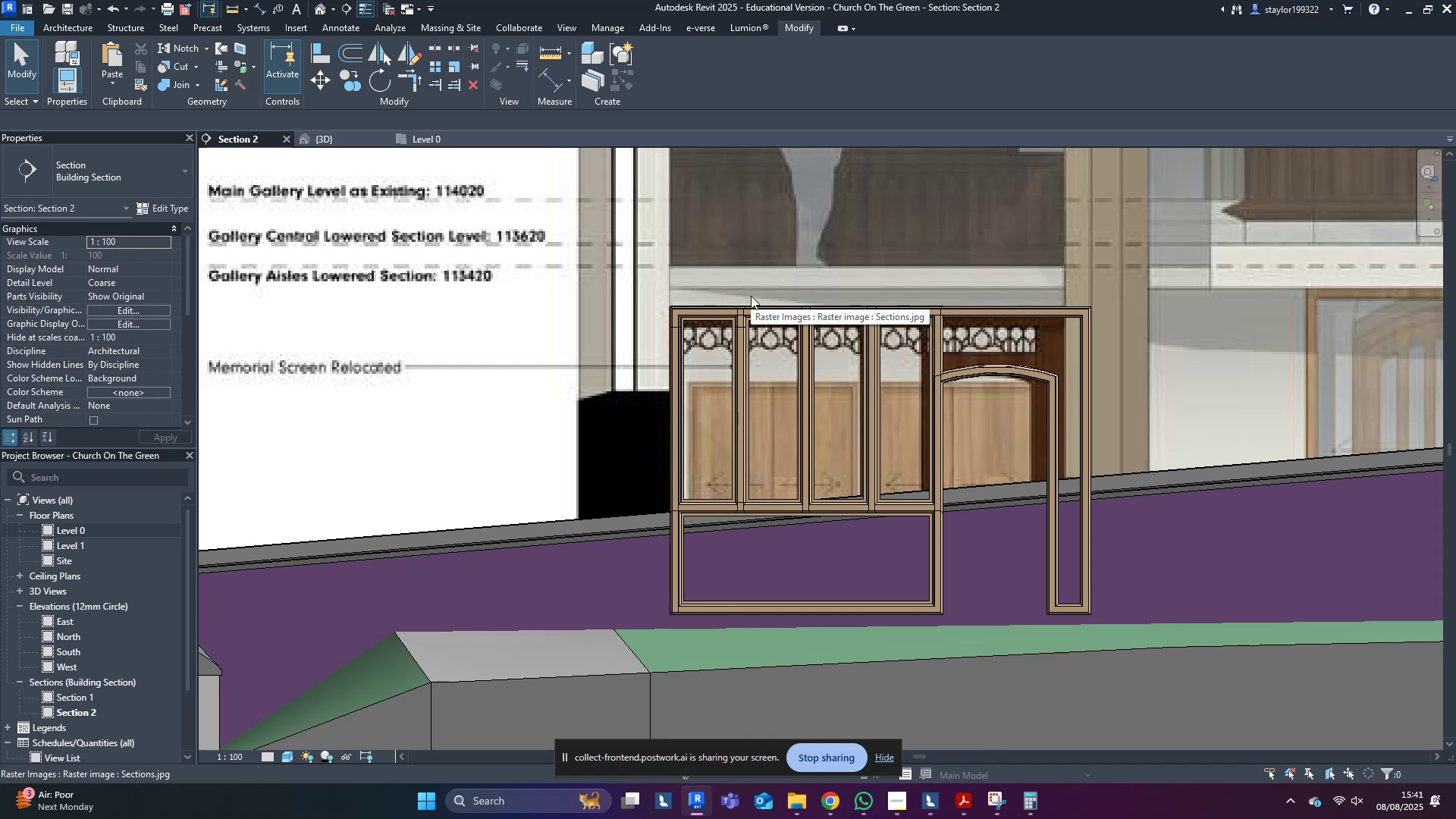 
middle_click([988, 519])
 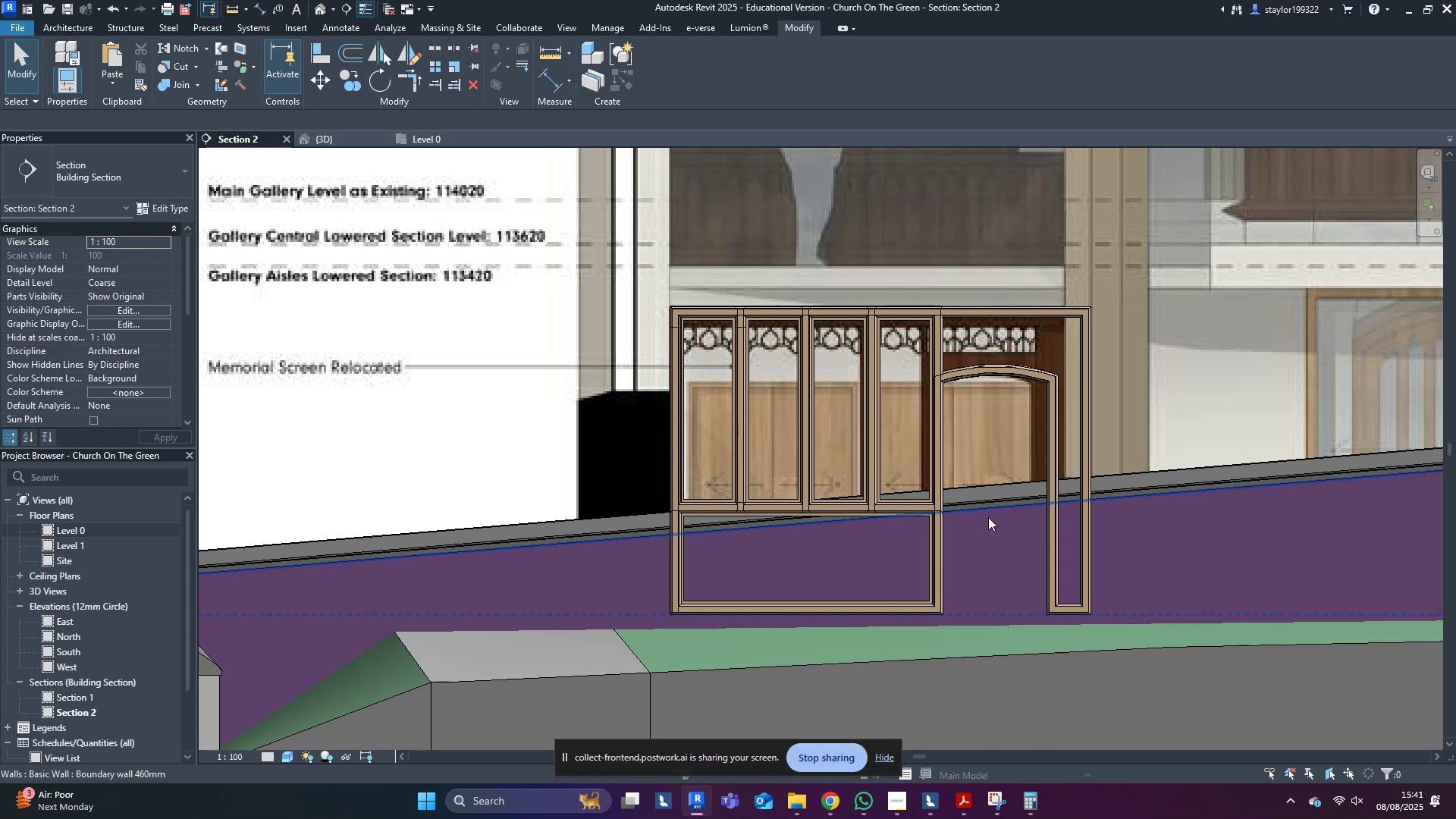 
type(hr)
 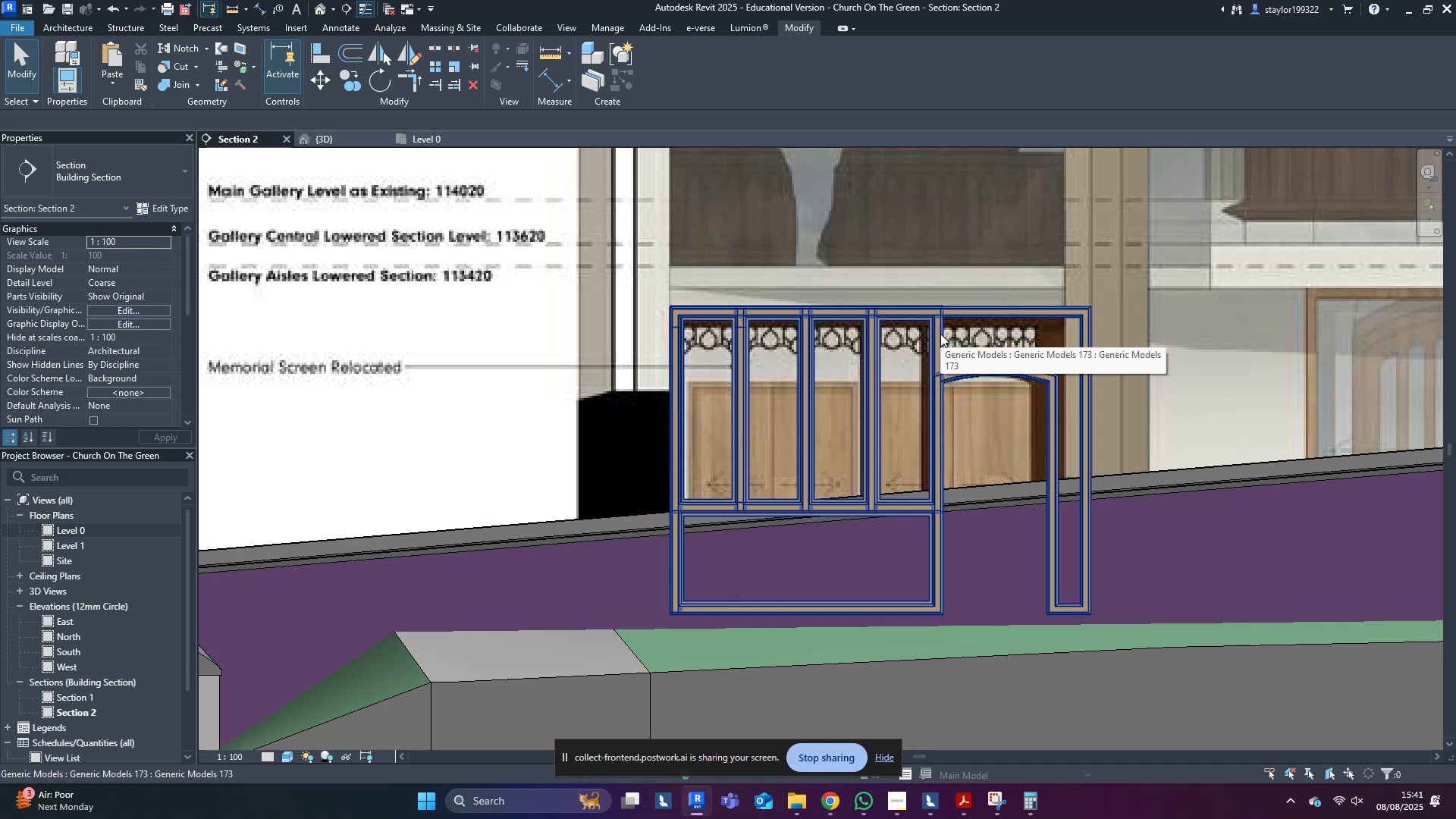 
wait(7.84)
 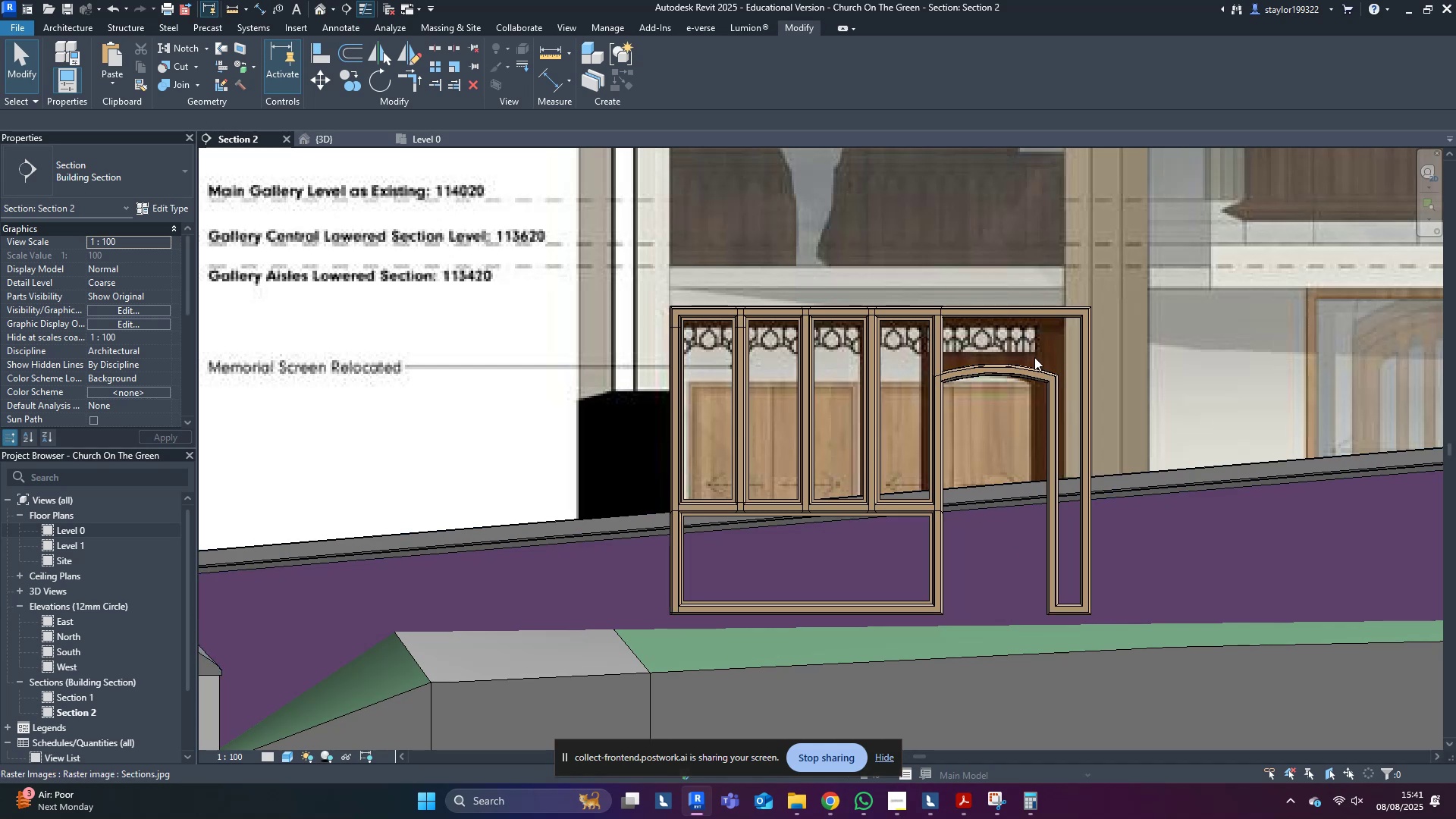 
scroll: coordinate [911, 394], scroll_direction: up, amount: 3.0
 